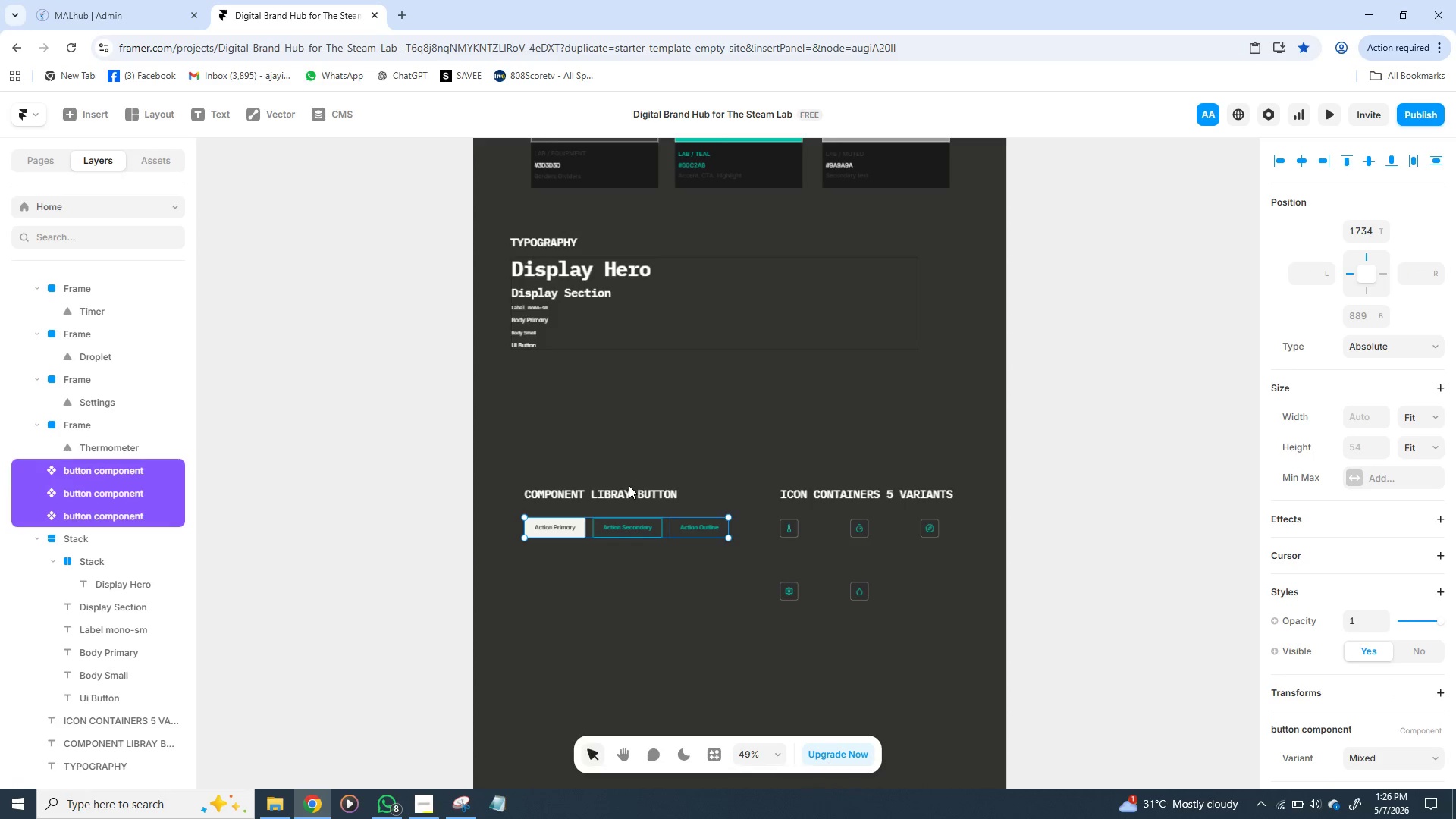 
hold_key(key=ShiftLeft, duration=1.5)
left_click([644, 494])
 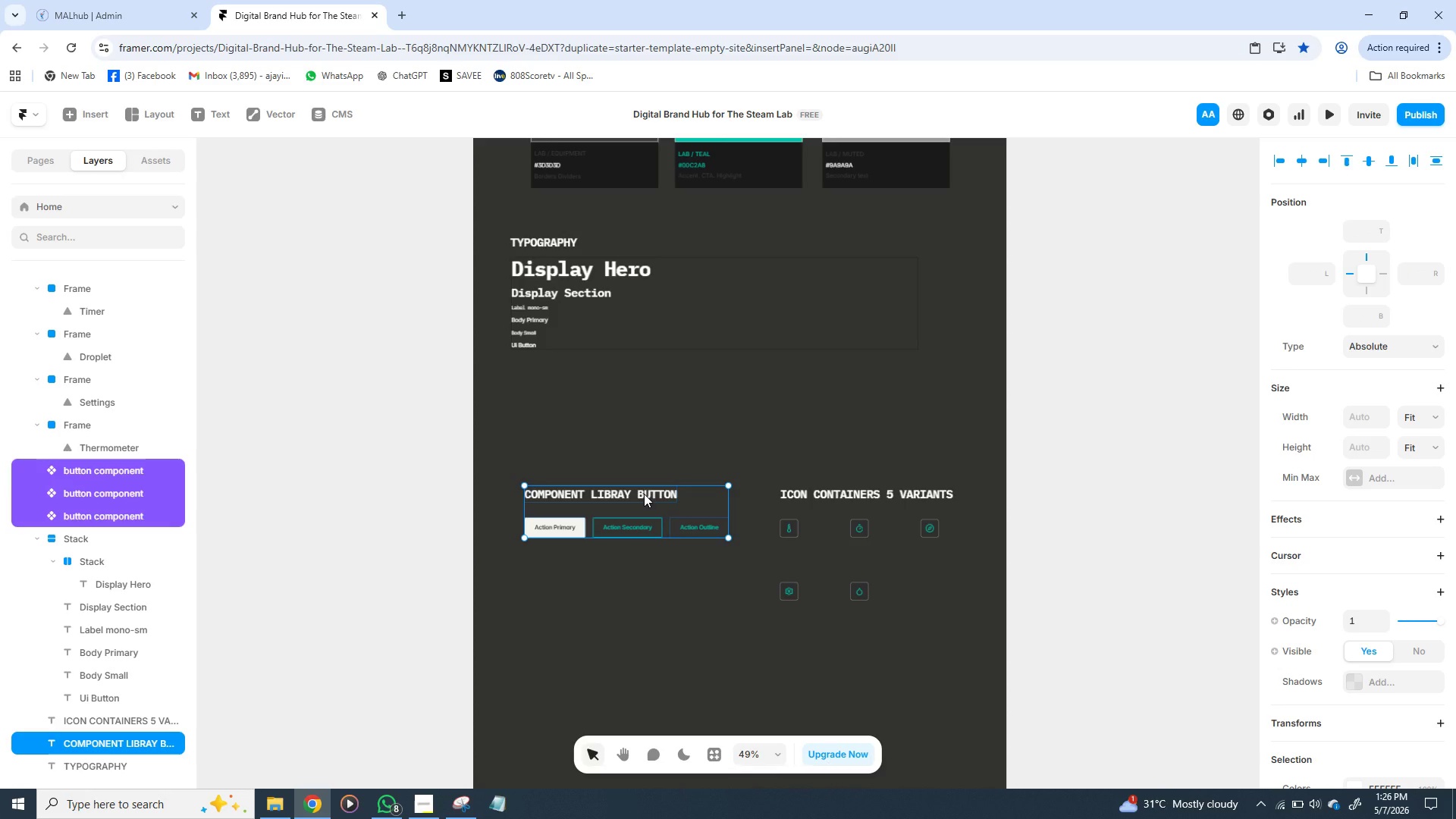 
key(Shift+ShiftLeft)
 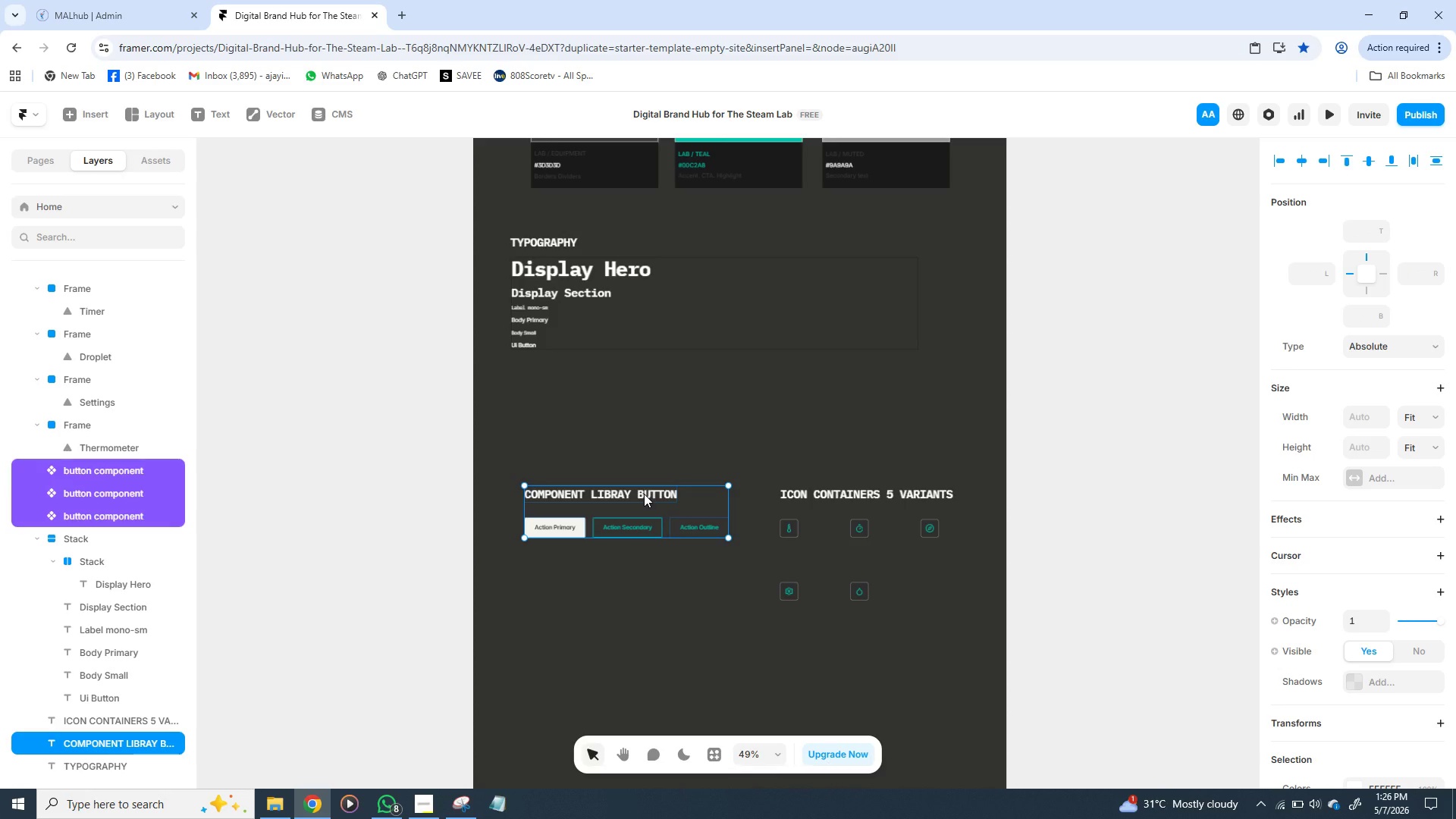 
key(Shift+ShiftLeft)
 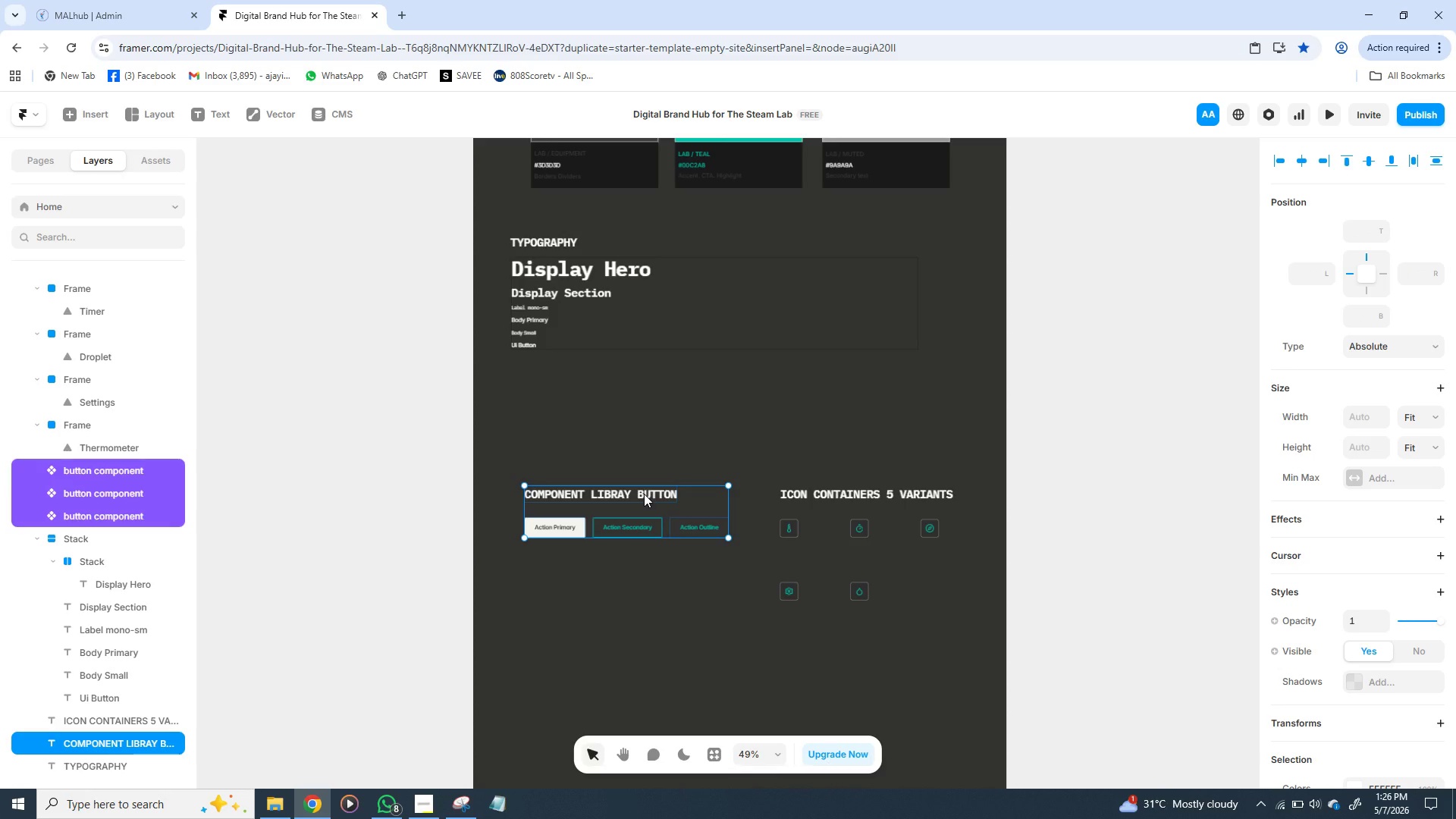 
key(Shift+ShiftLeft)
 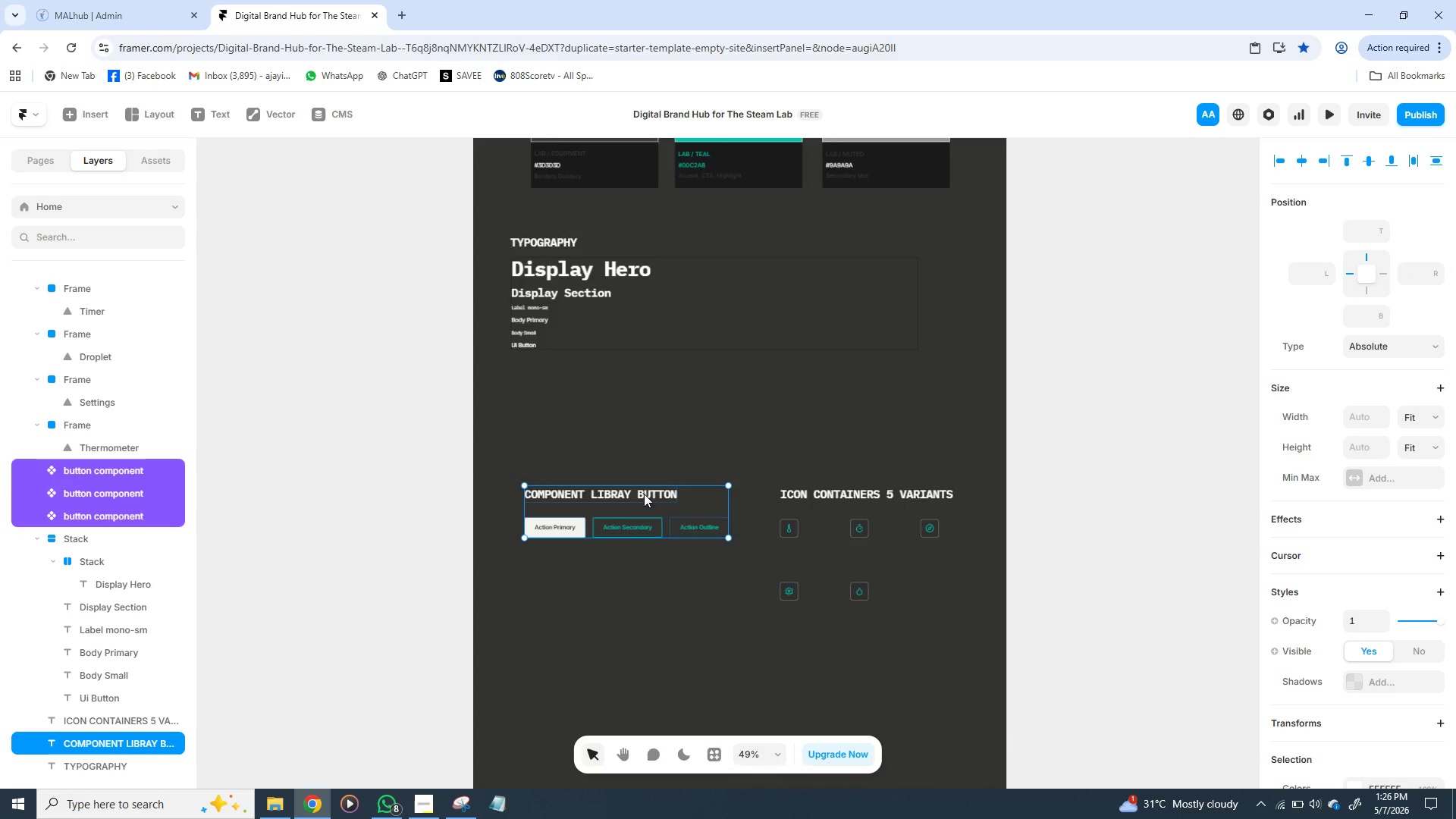 
key(Shift+ShiftLeft)
 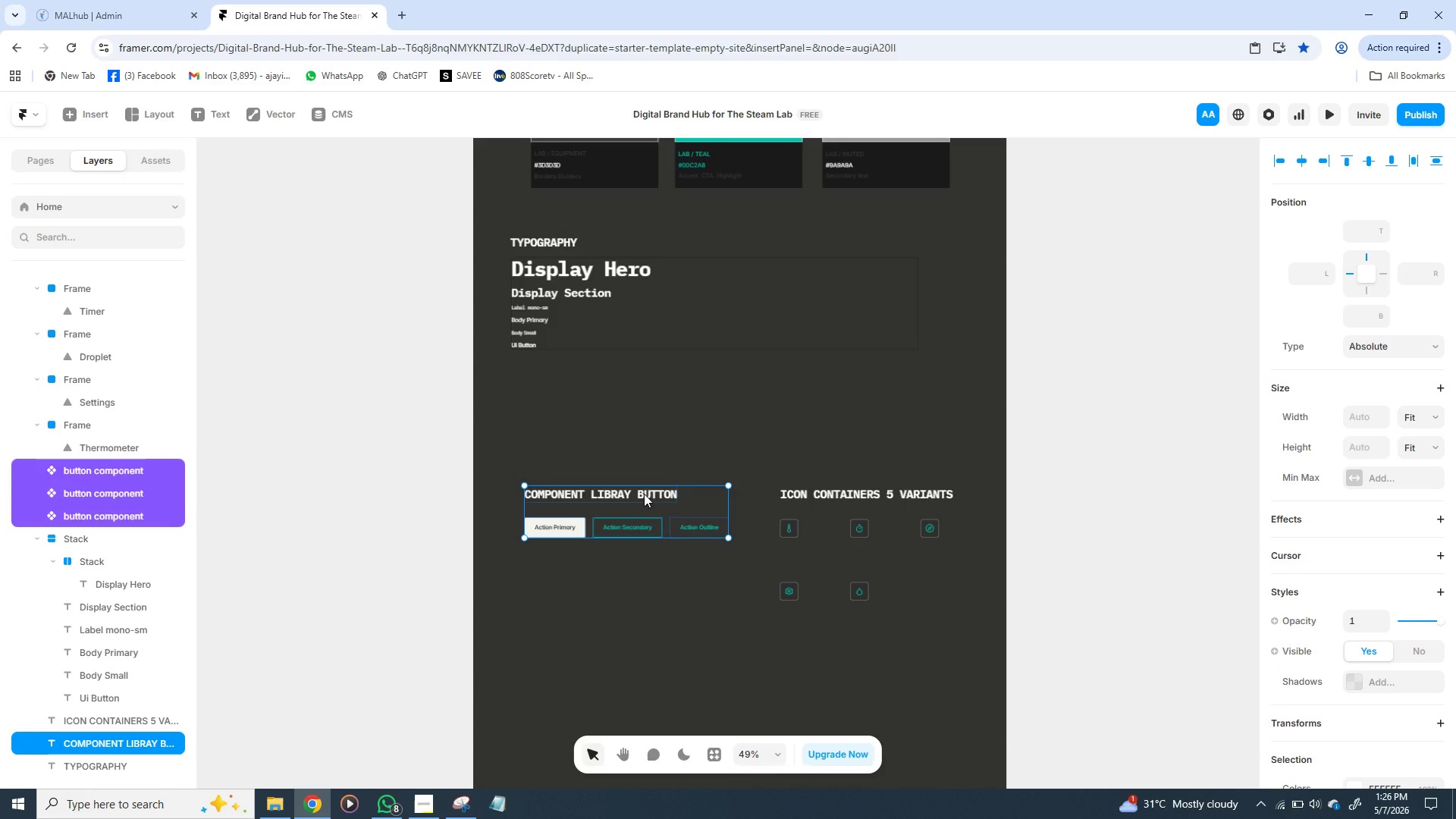 
key(Shift+ShiftLeft)
 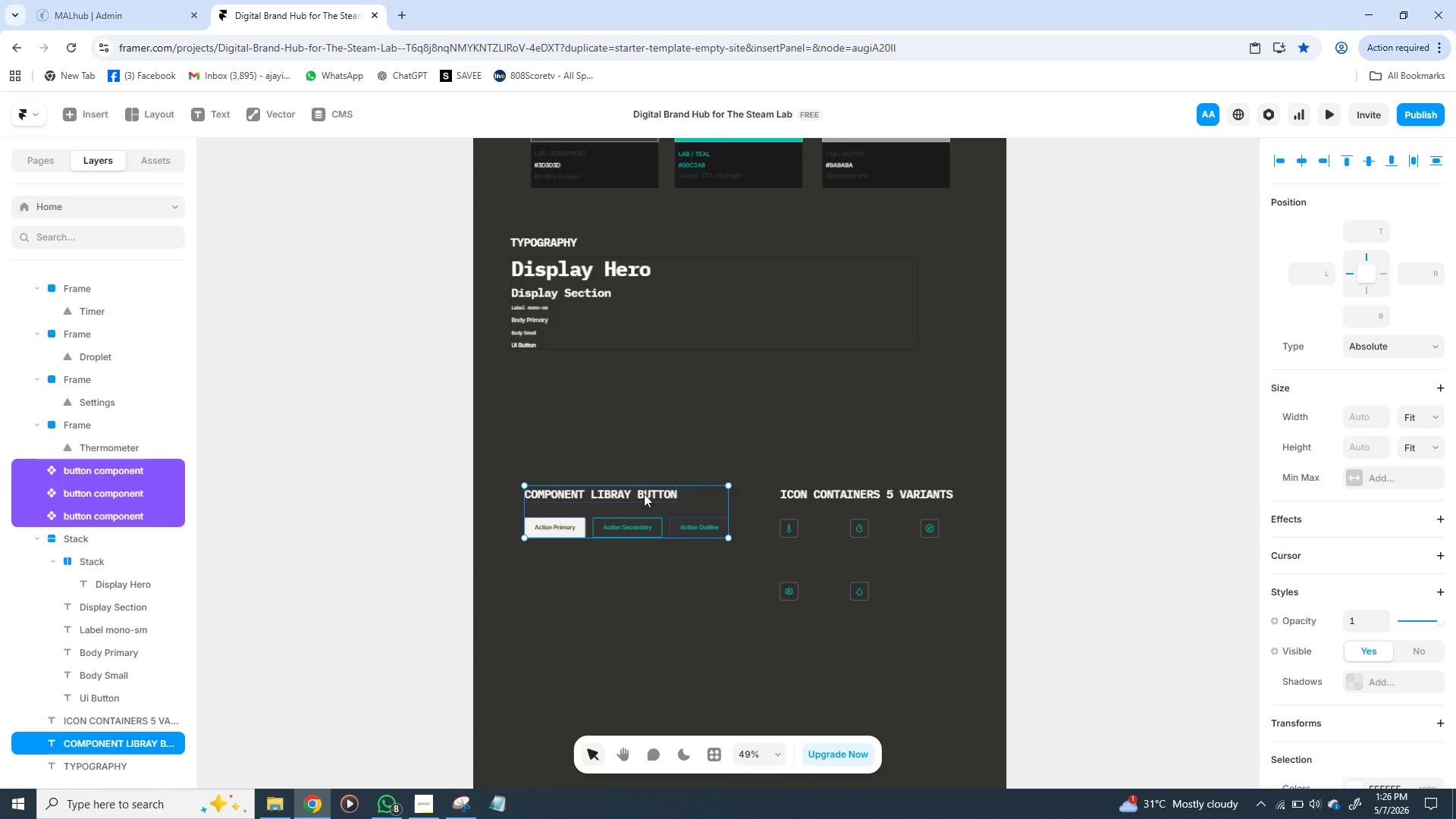 
key(Shift+A)
 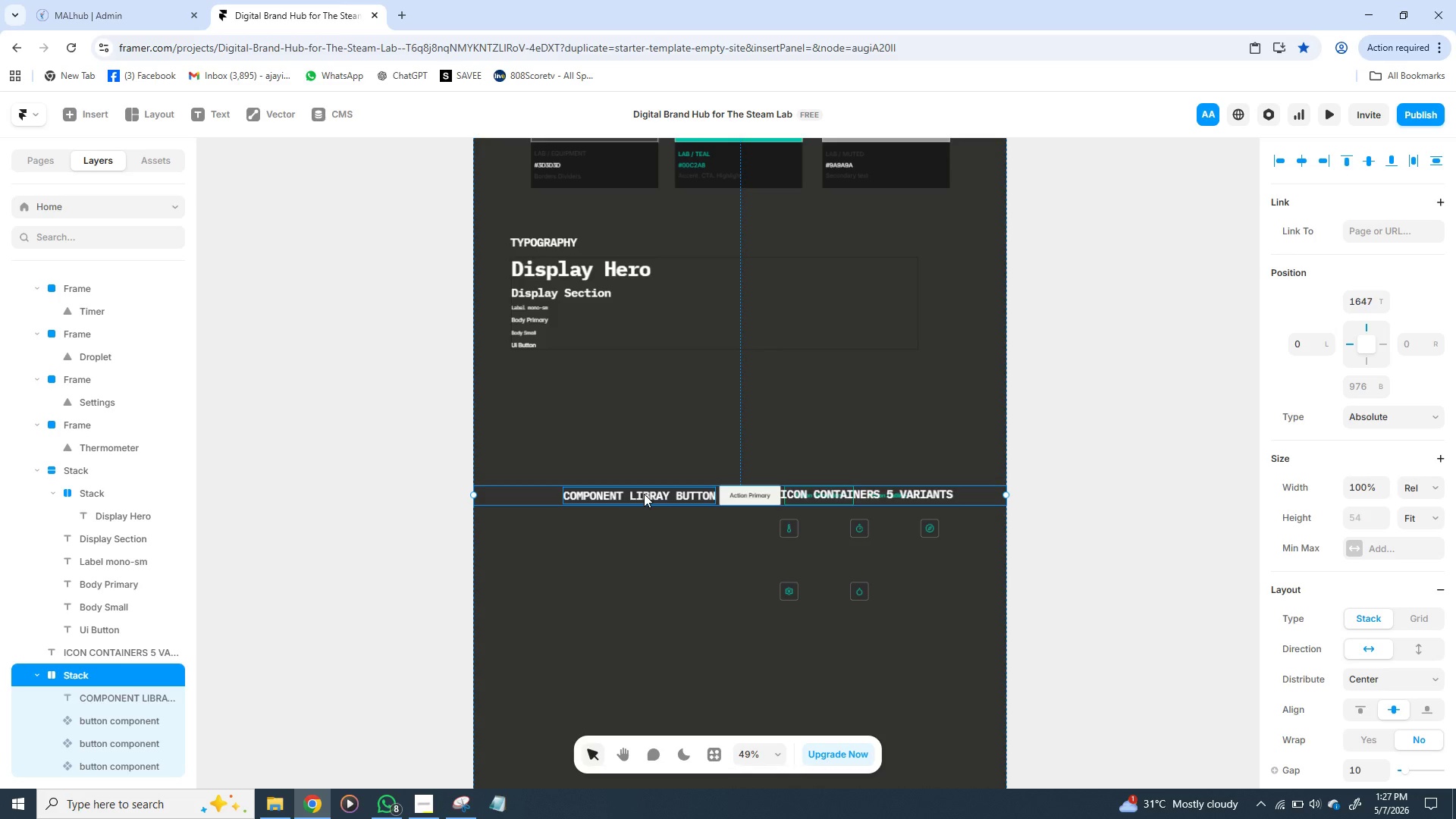 
wait(20.03)
 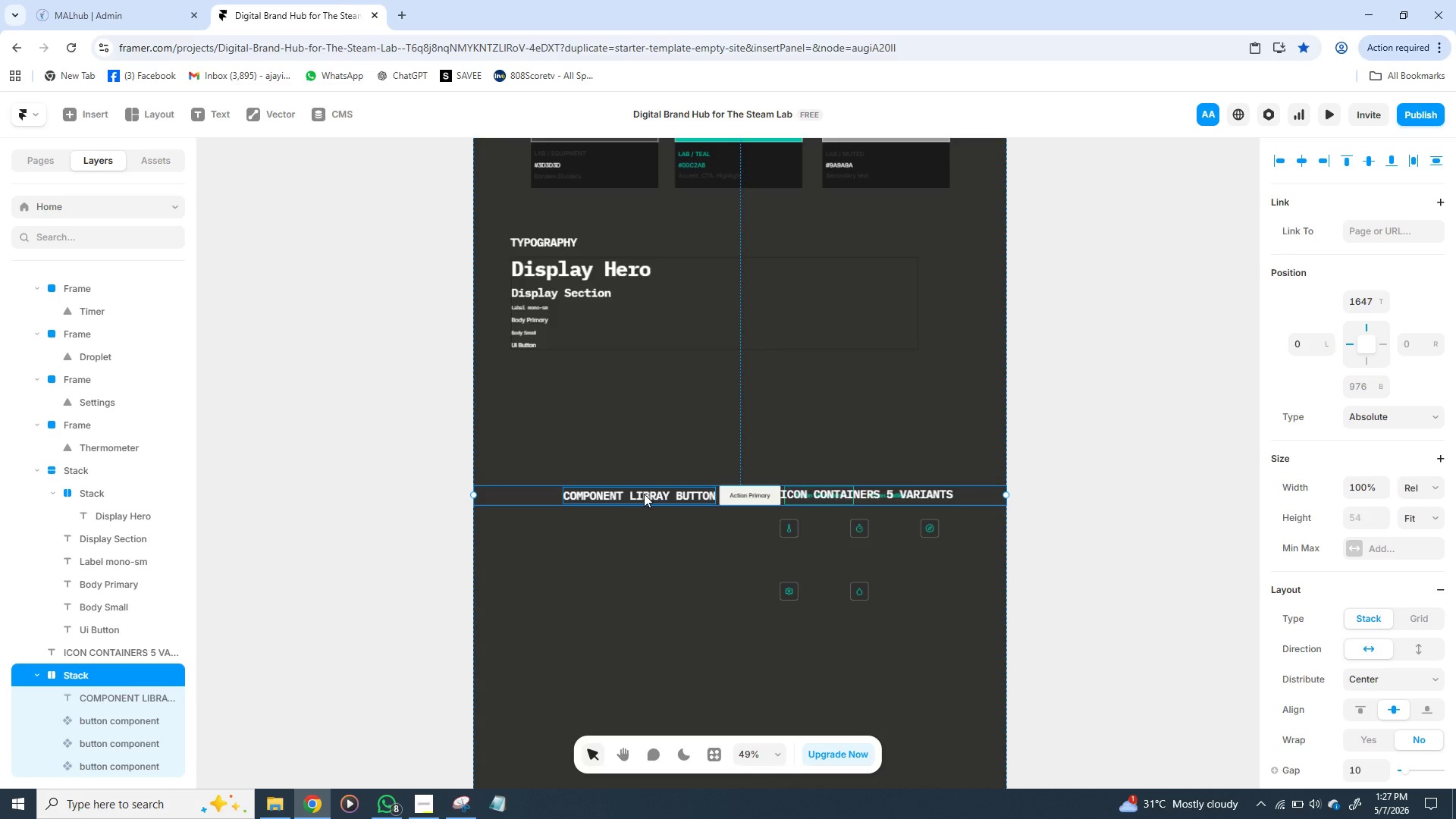 
key(Control+Z)
 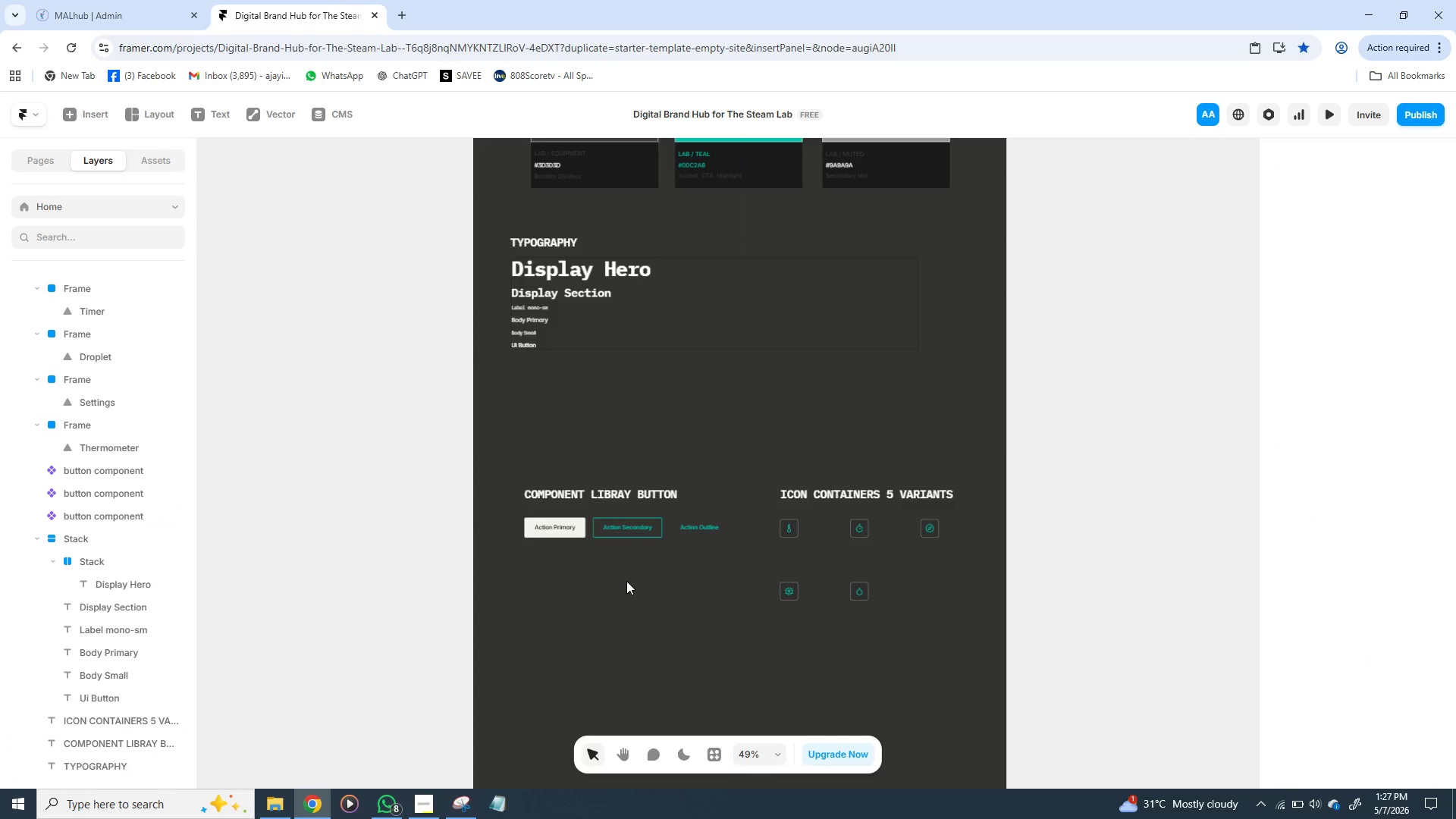 
left_click([626, 581])
 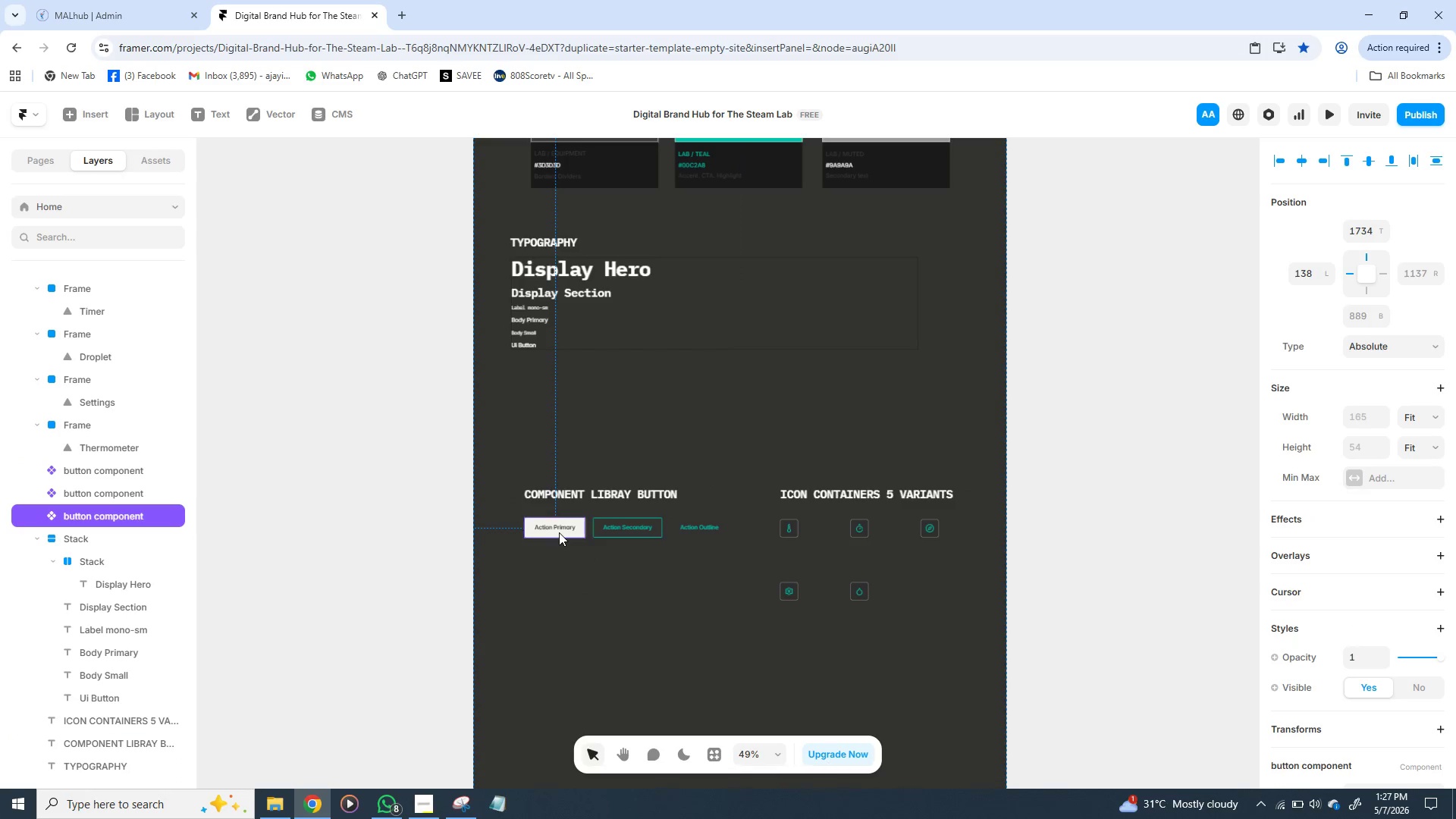 
left_click([559, 532])
 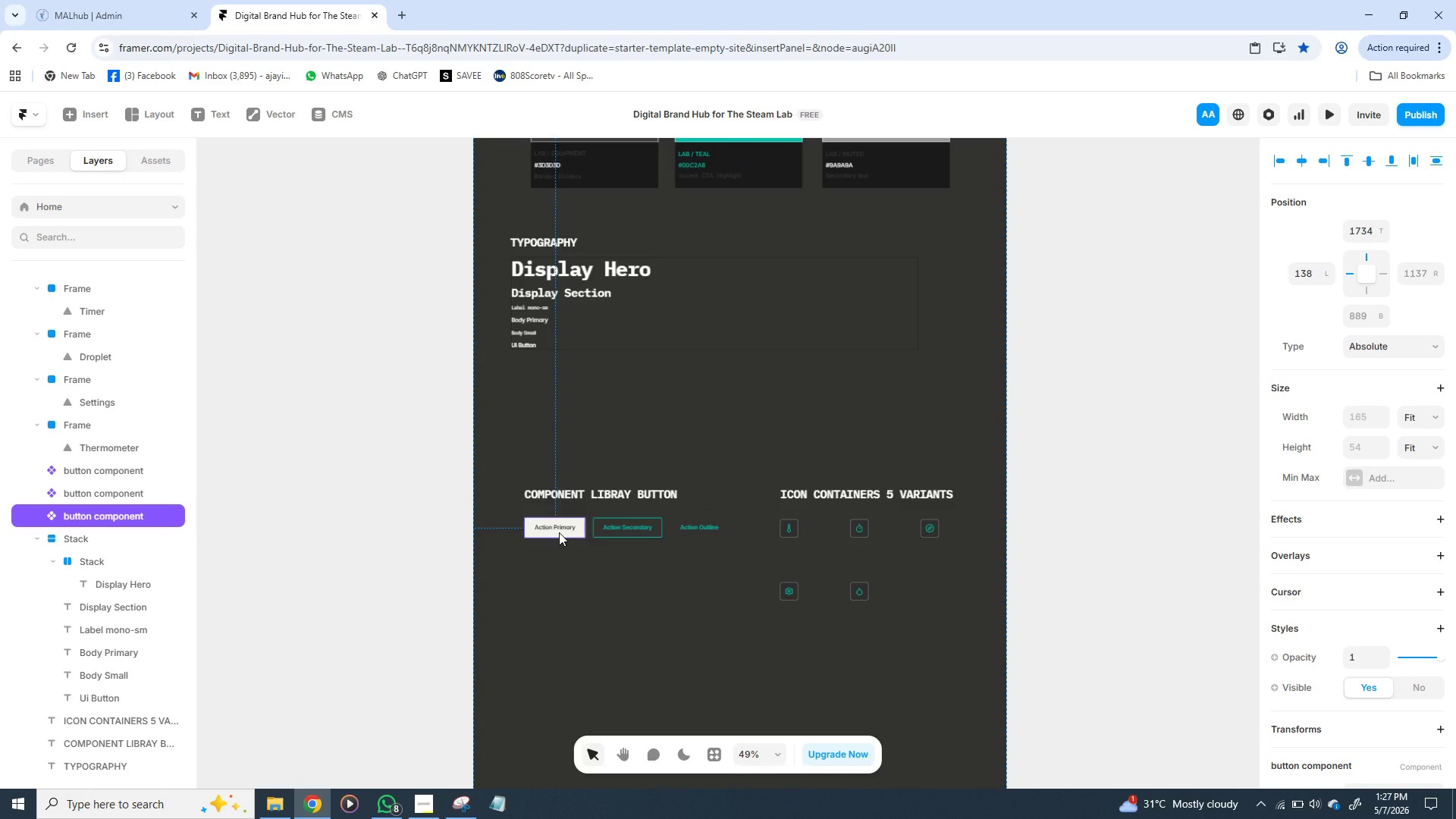 
hold_key(key=ShiftLeft, duration=1.52)
left_click([620, 532])
 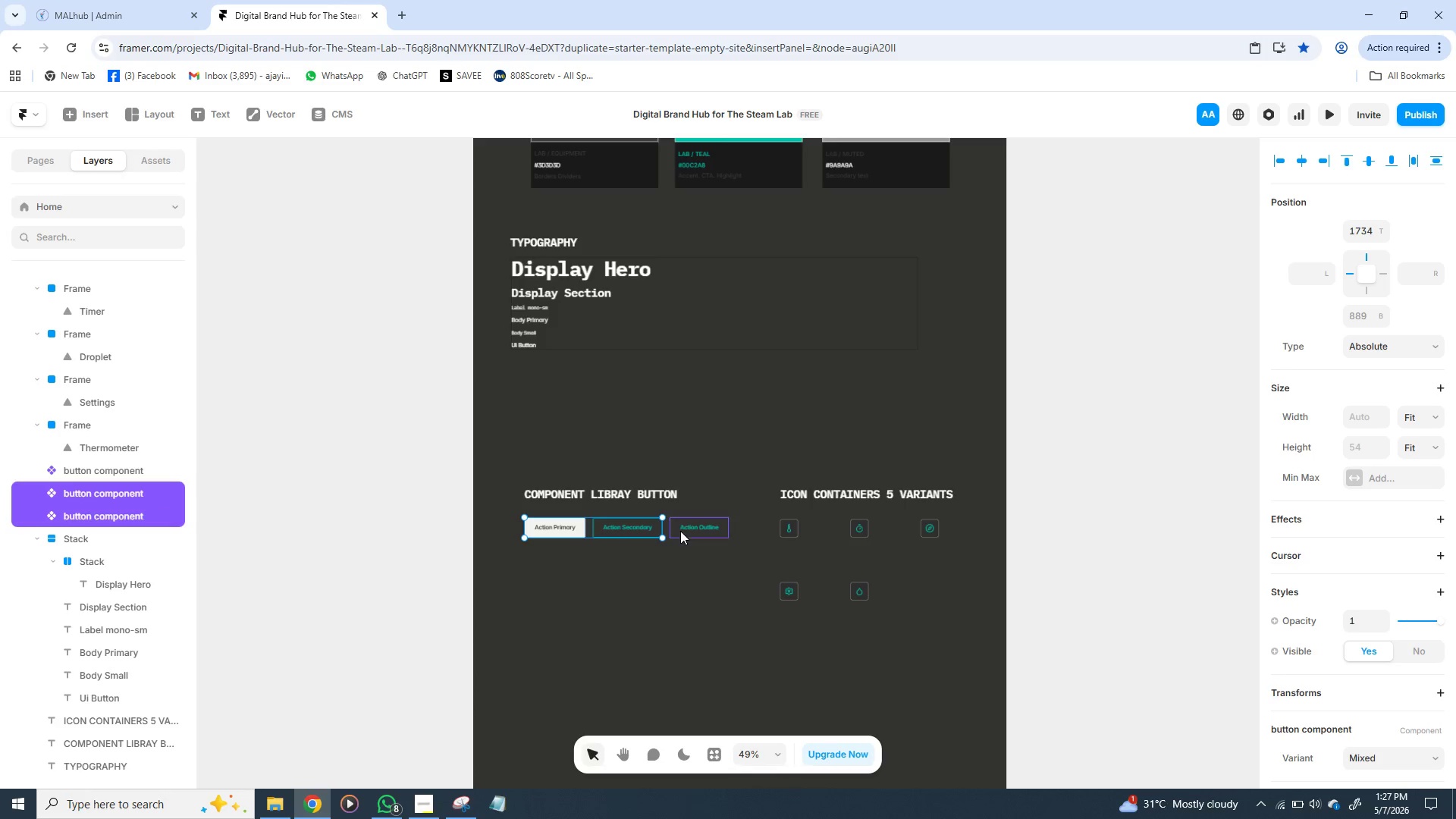 
hold_key(key=ShiftLeft, duration=1.09)
left_click([690, 531])
 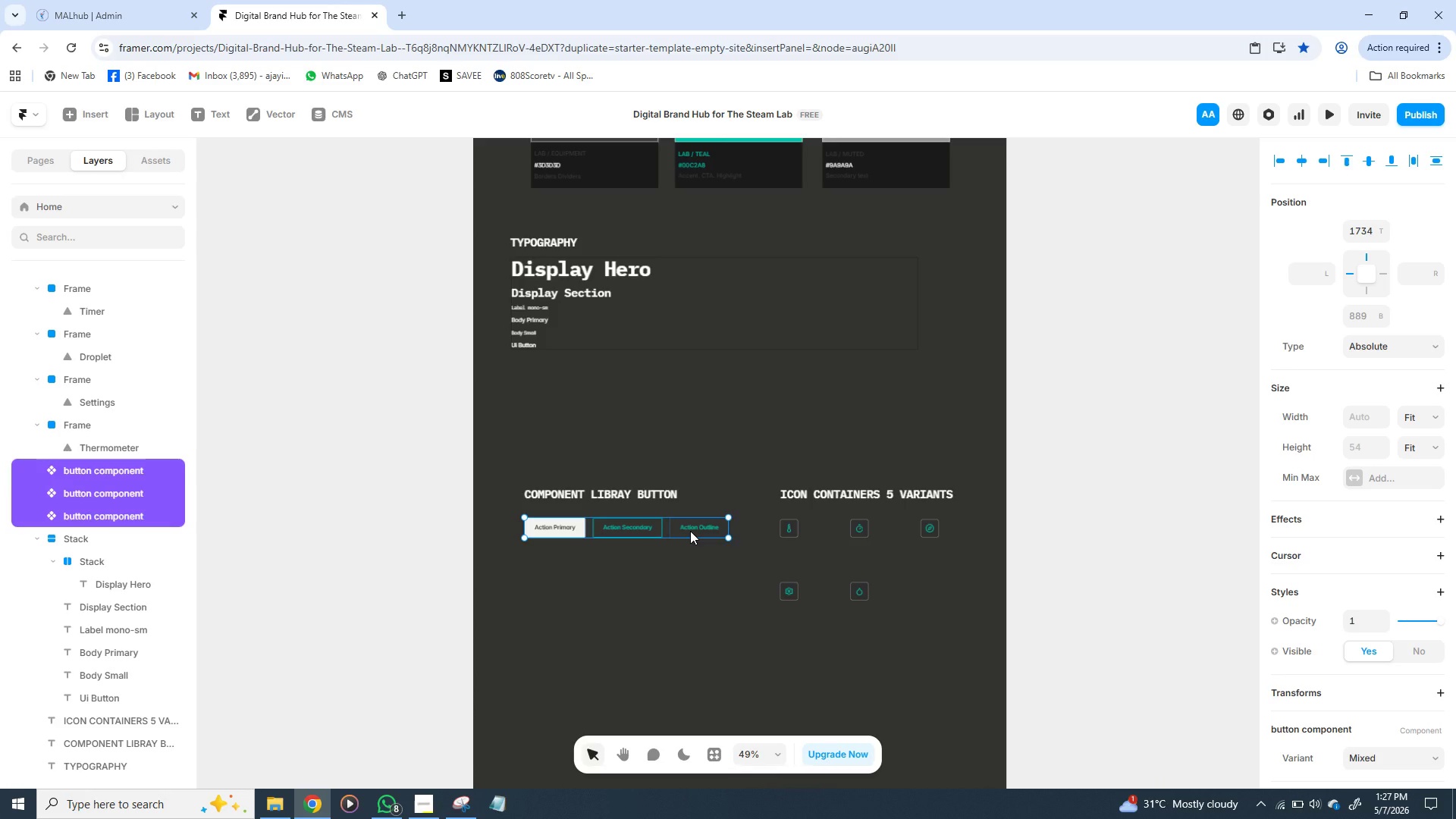 
key(Shift+A)
 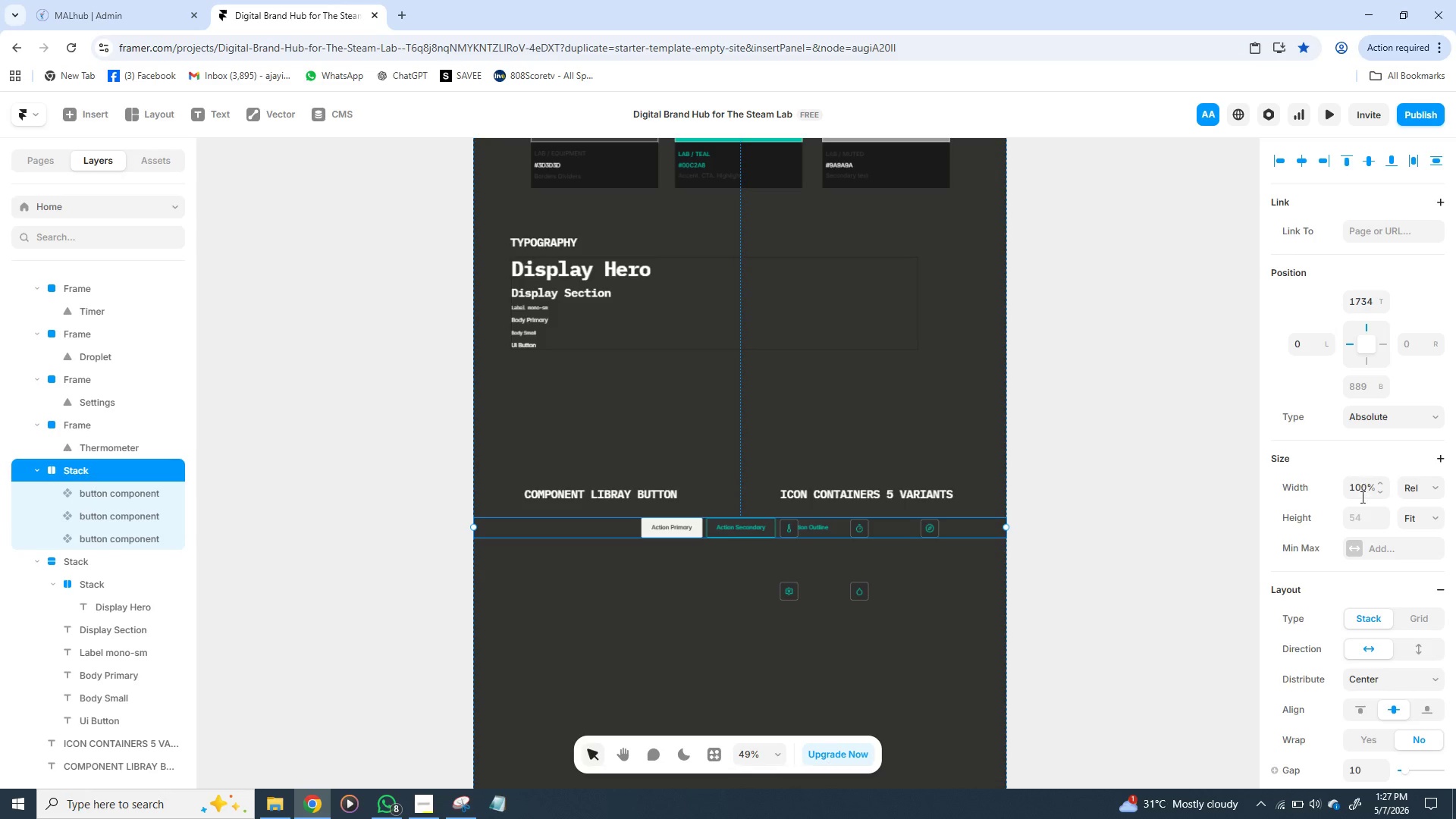 
wait(7.61)
 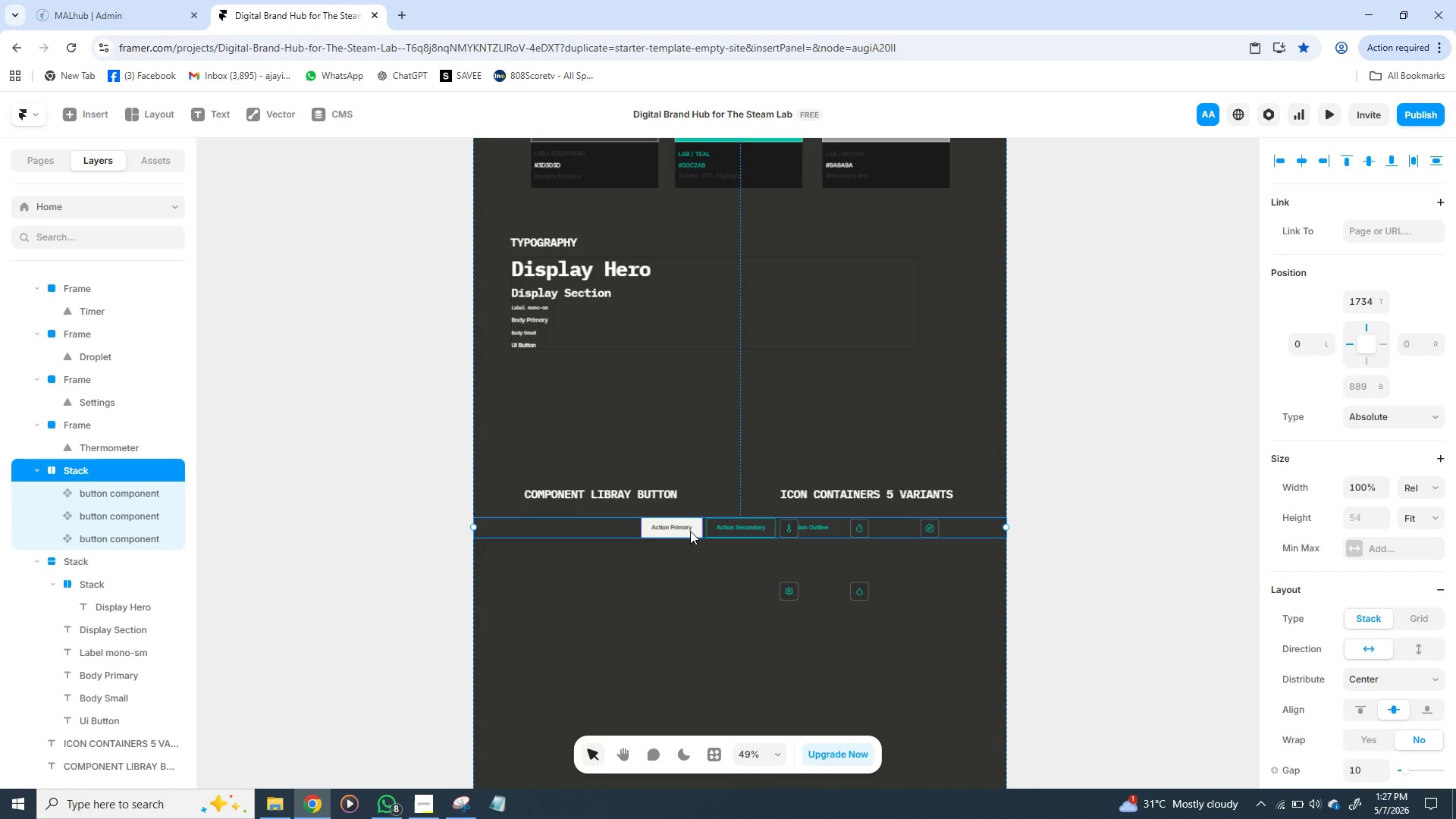 
left_click([1440, 488])
 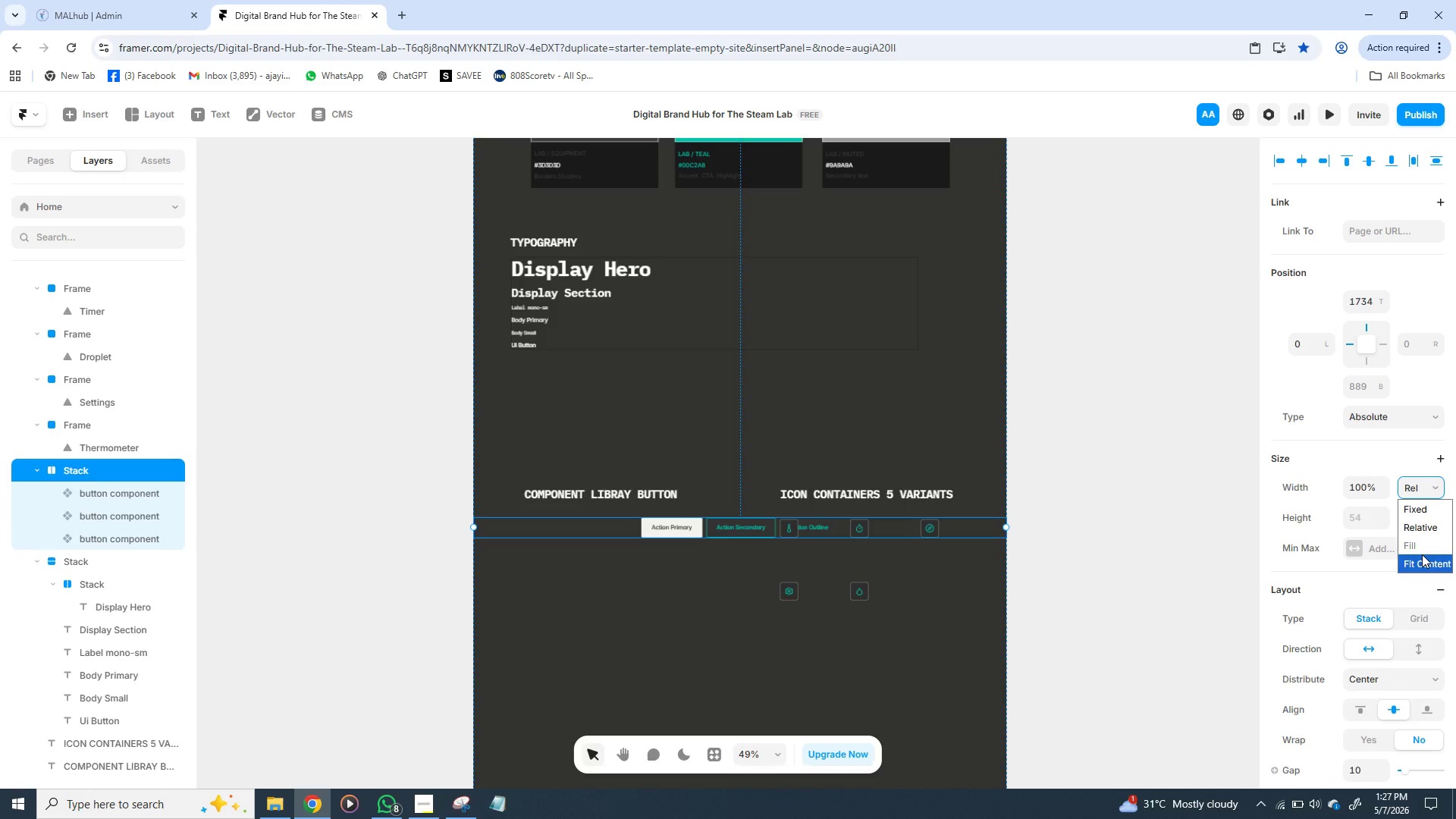 
left_click([1422, 554])
 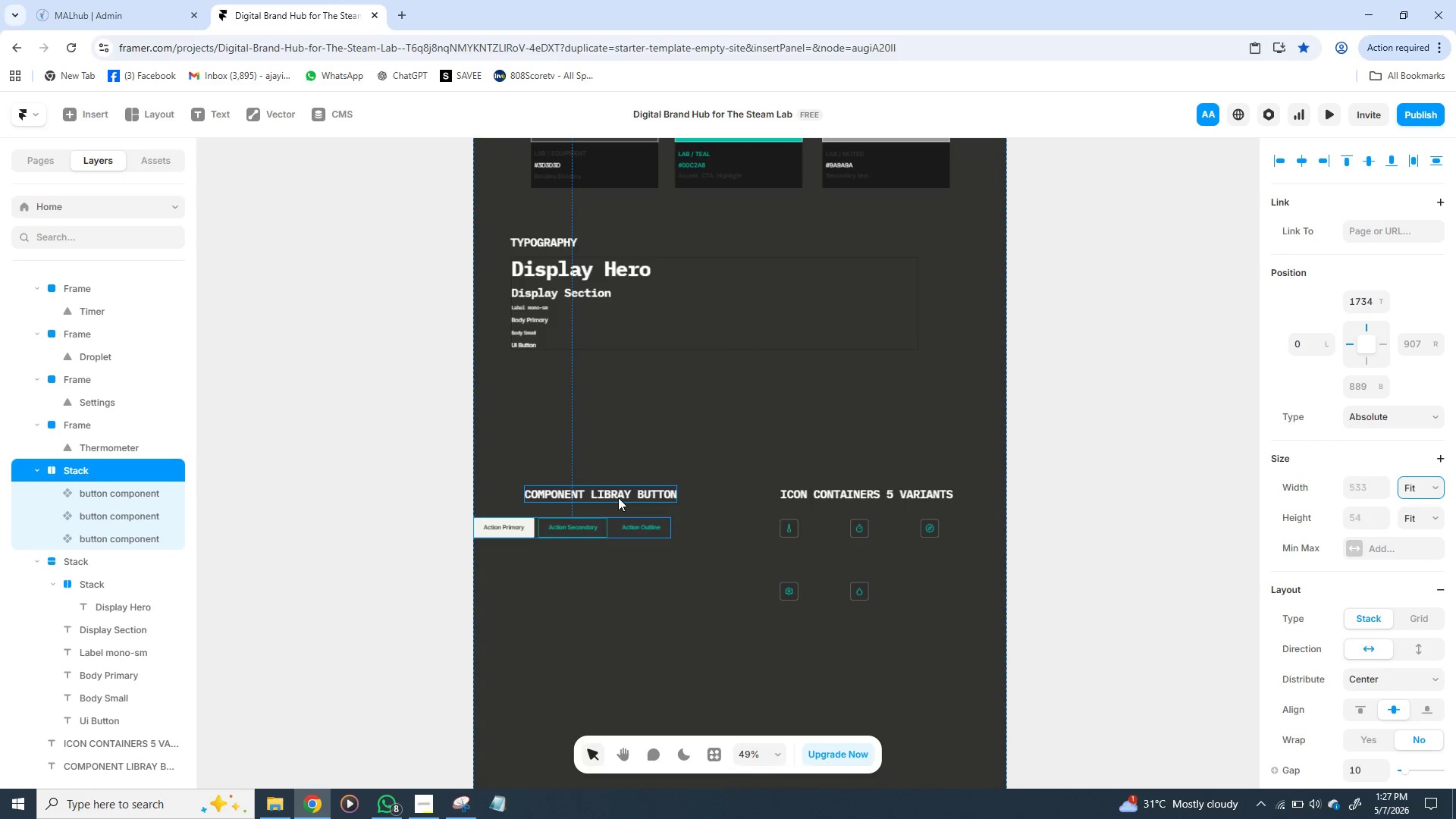 
left_click([618, 497])
 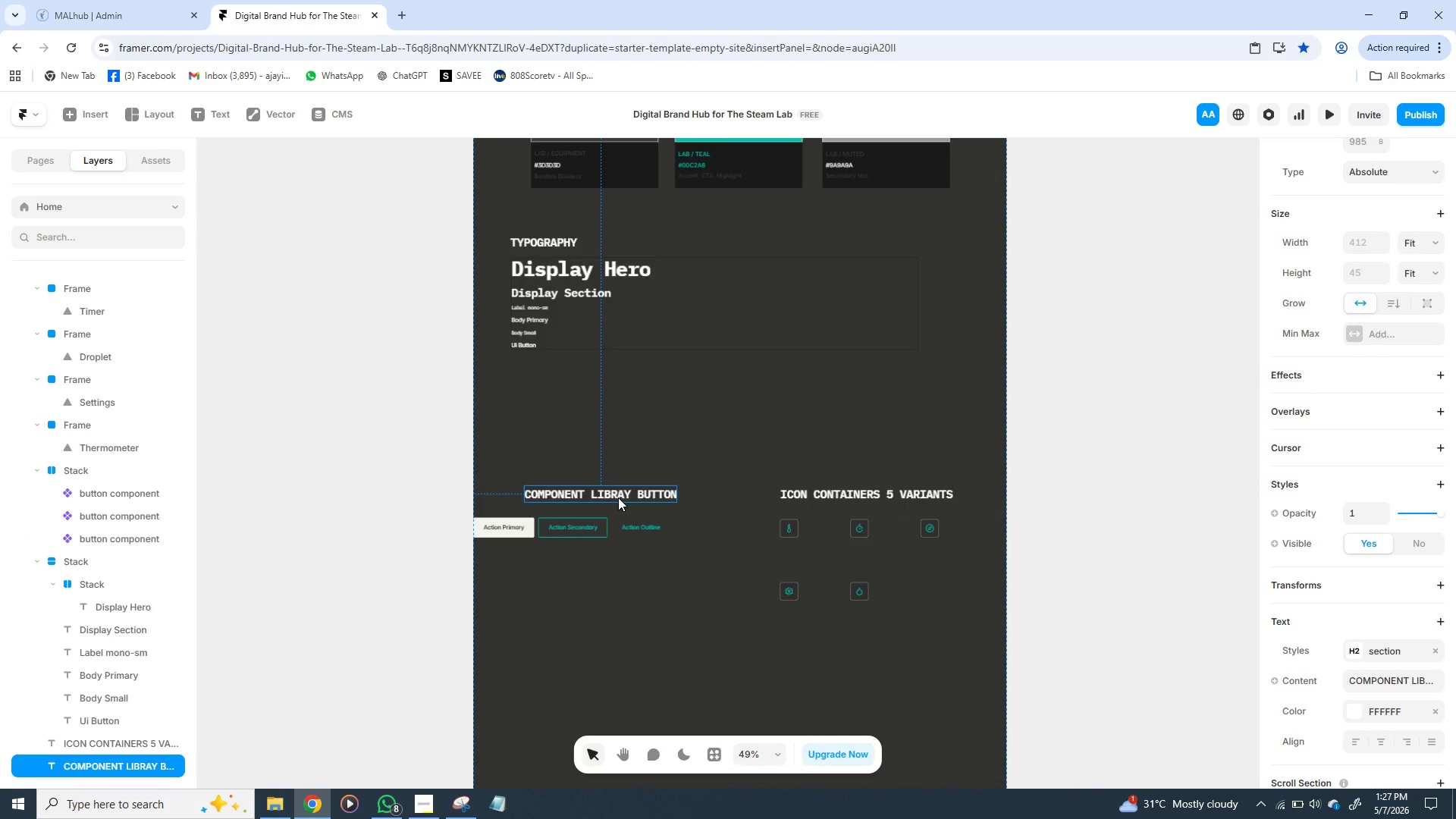 
hold_key(key=ShiftLeft, duration=1.53)
 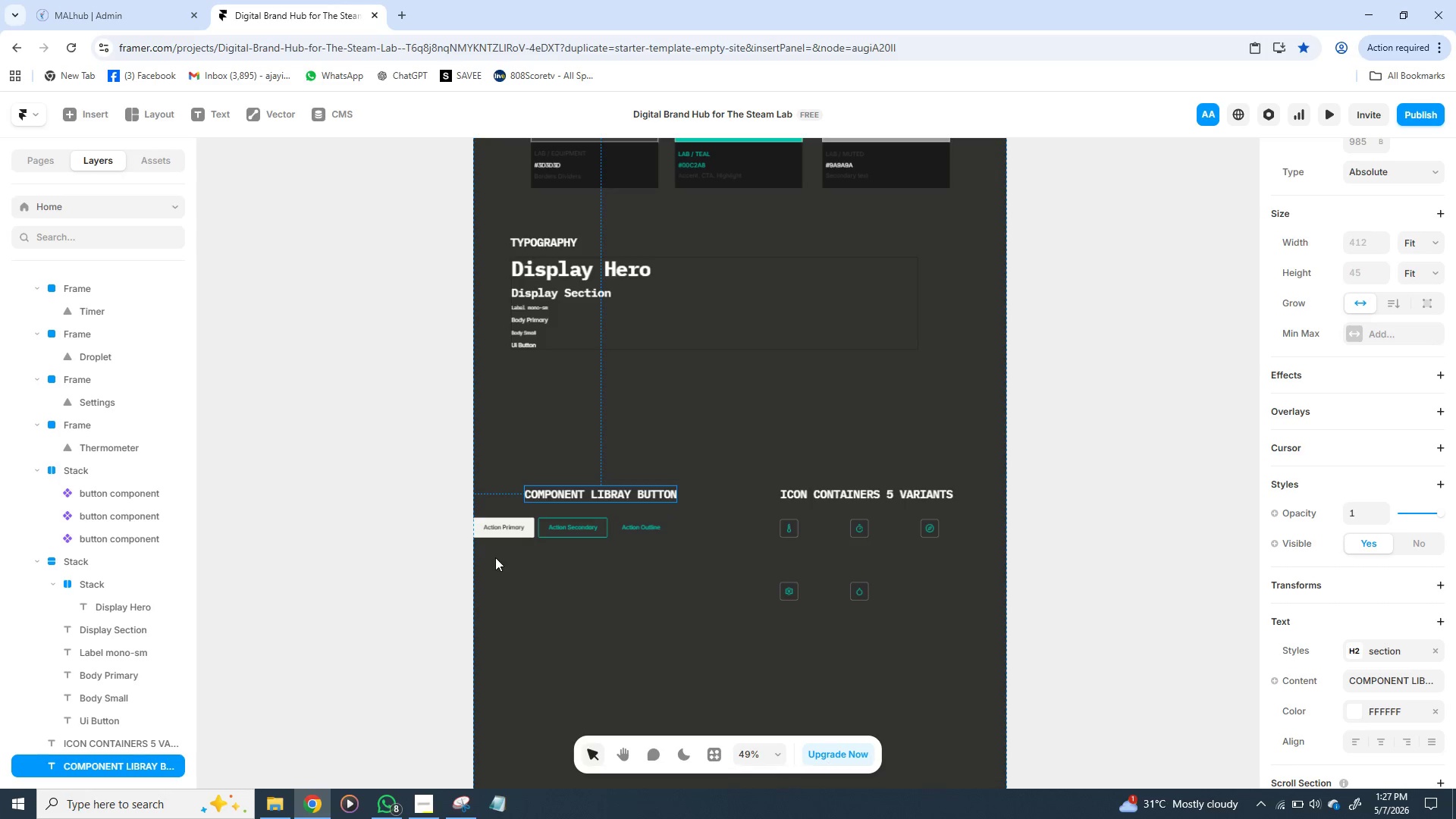 
key(Shift+ShiftLeft)
 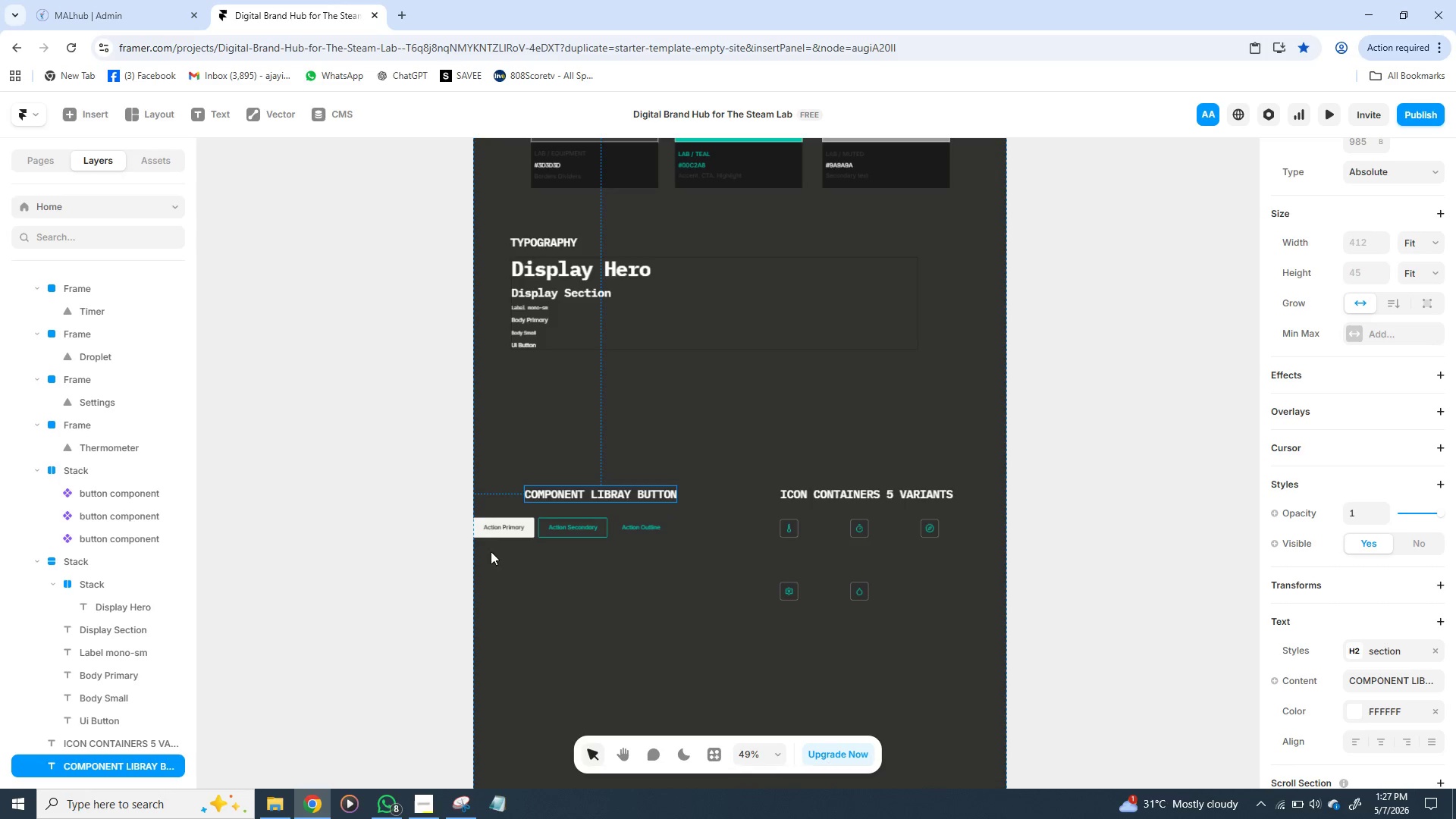 
key(Shift+ShiftLeft)
 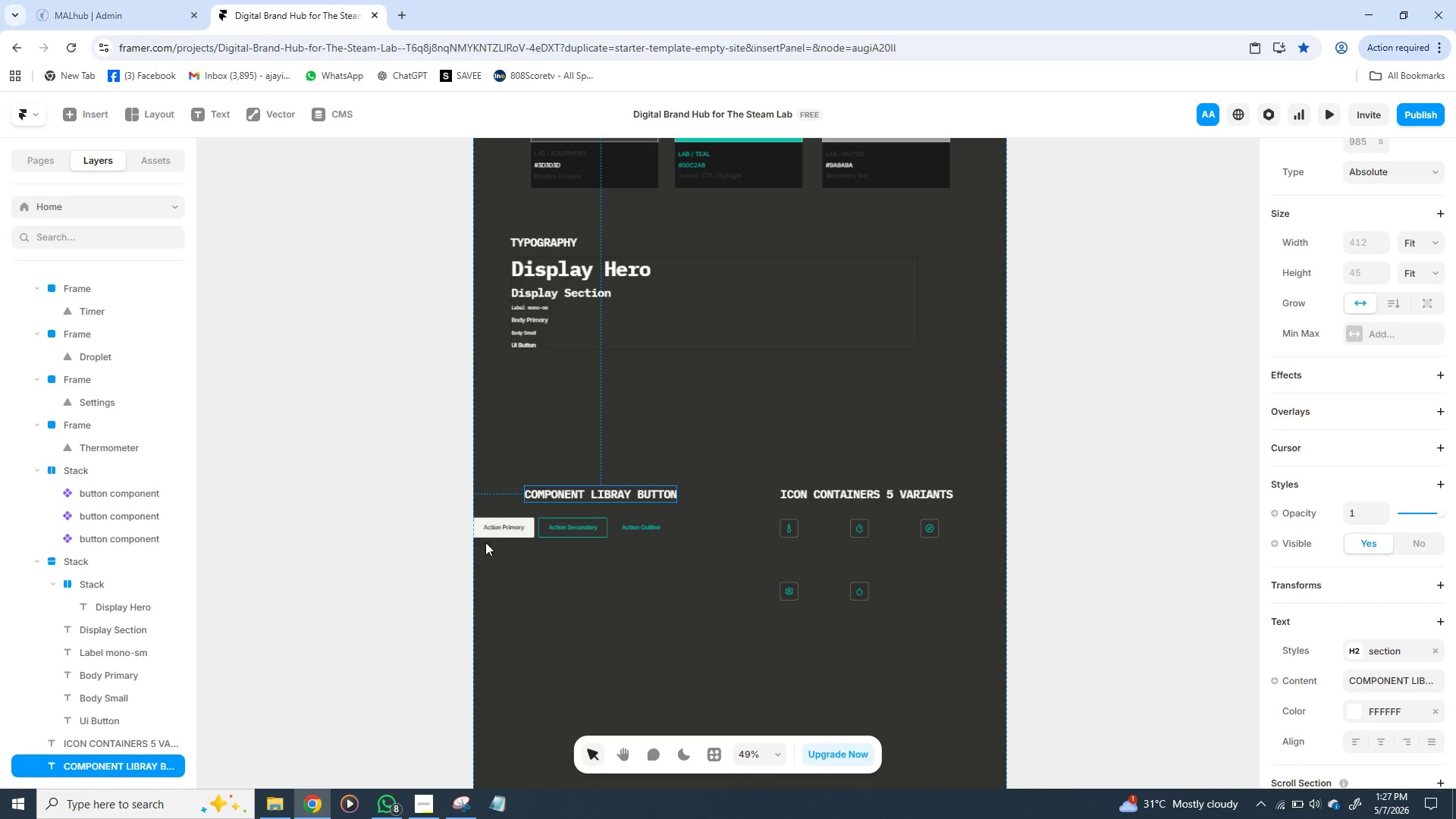 
key(Shift+ShiftLeft)
 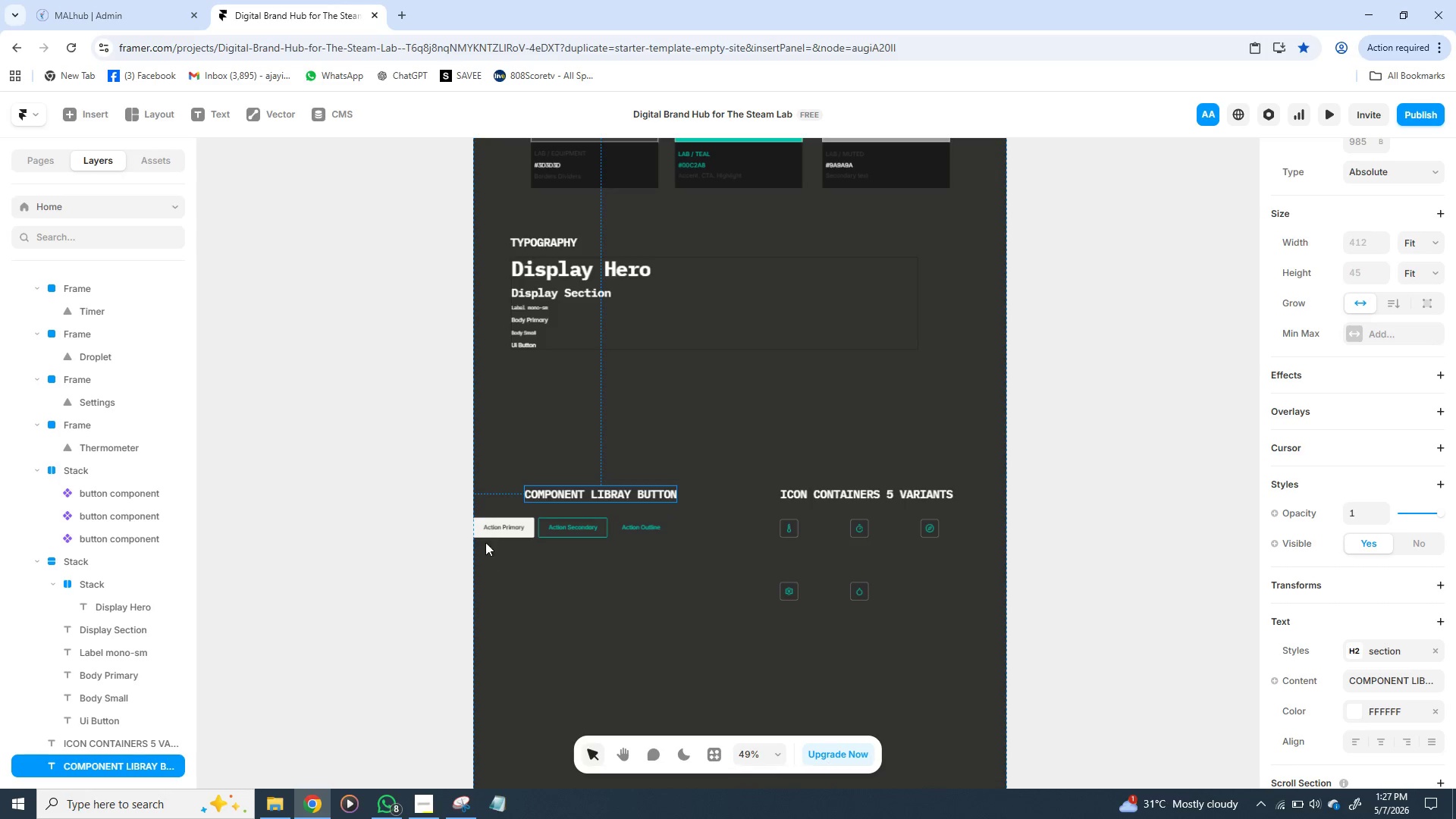 
key(Shift+ShiftLeft)
 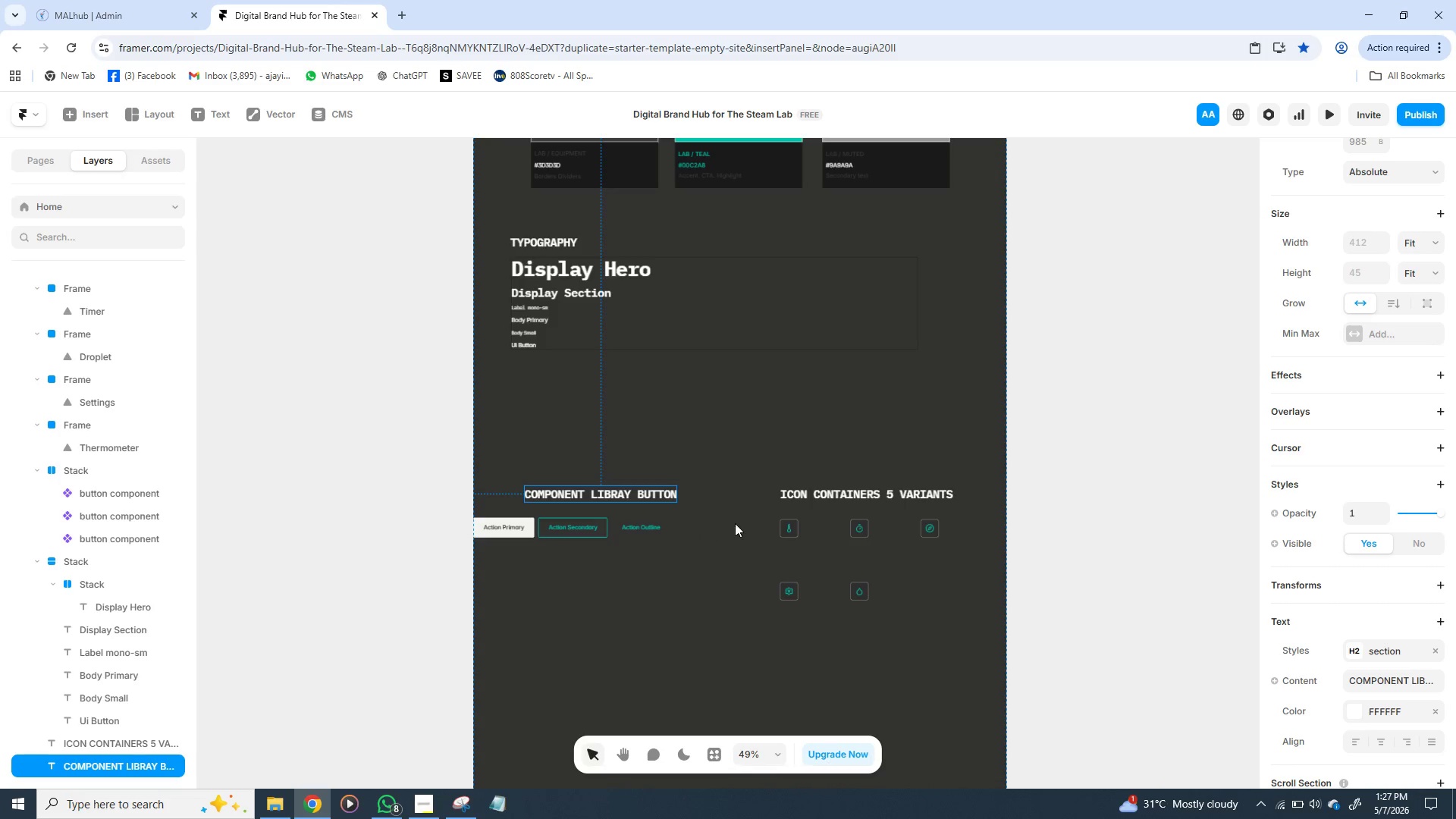 
wait(8.77)
 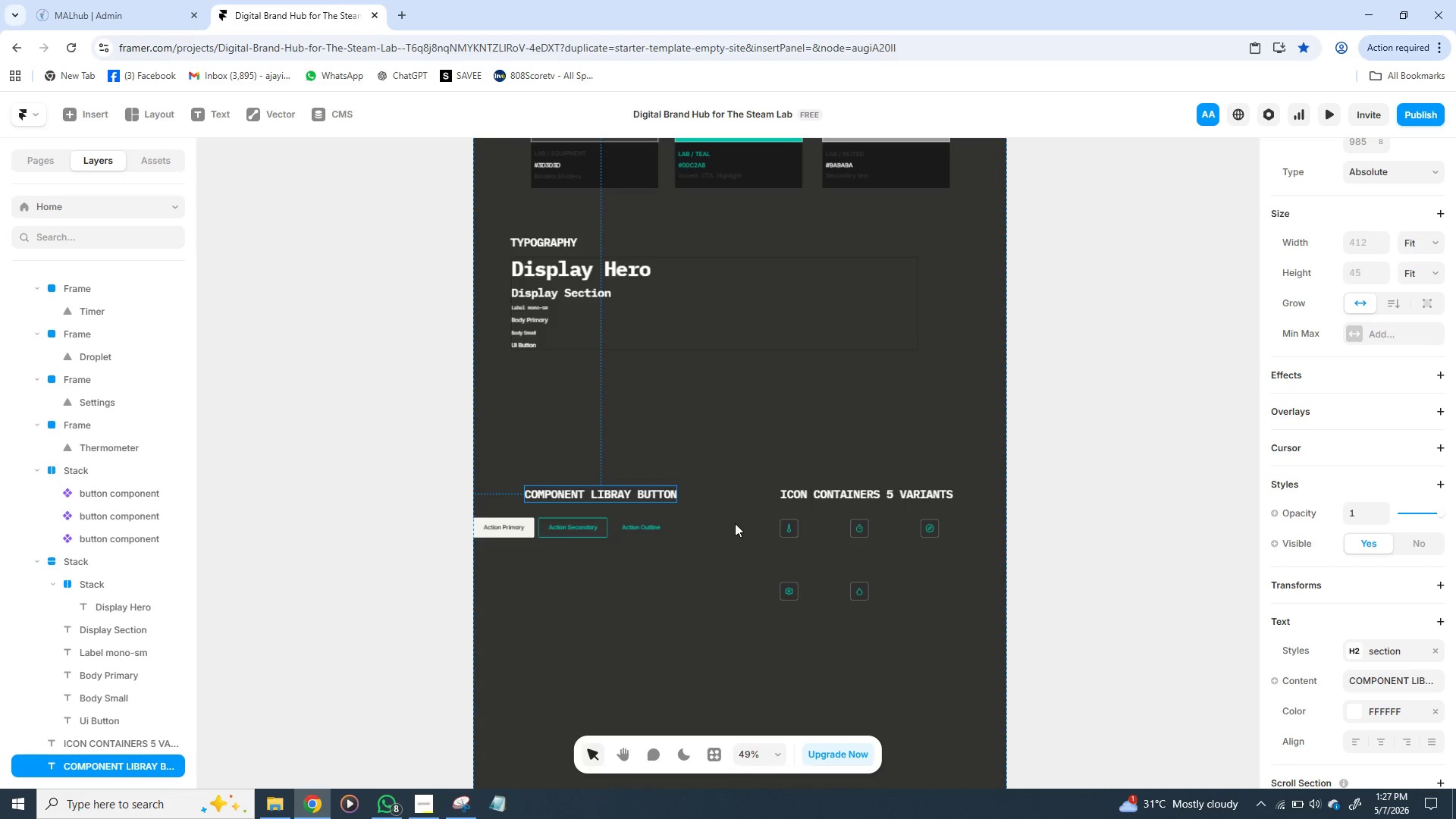 
left_click([495, 522])
 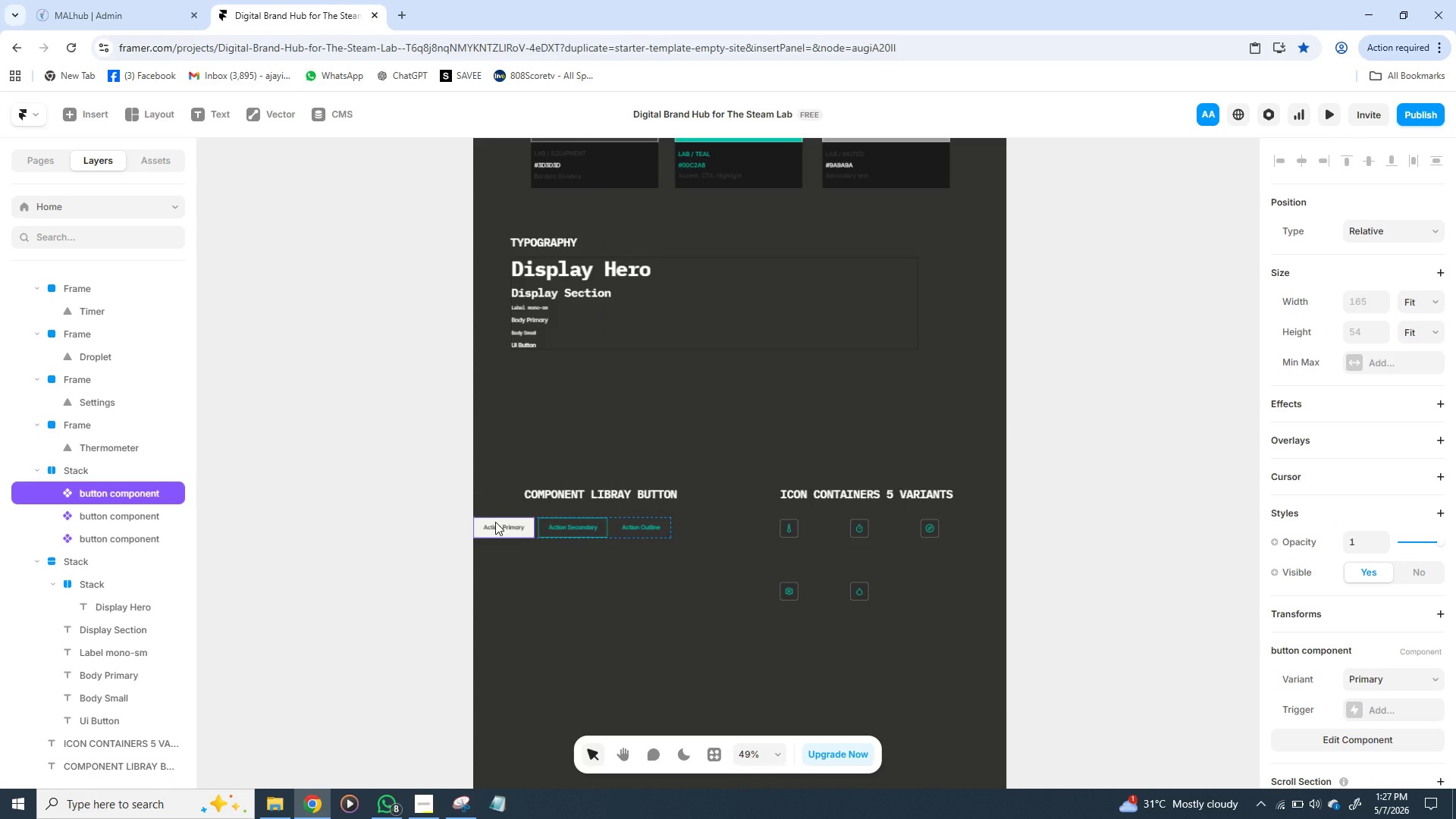 
hold_key(key=ShiftLeft, duration=1.52)
 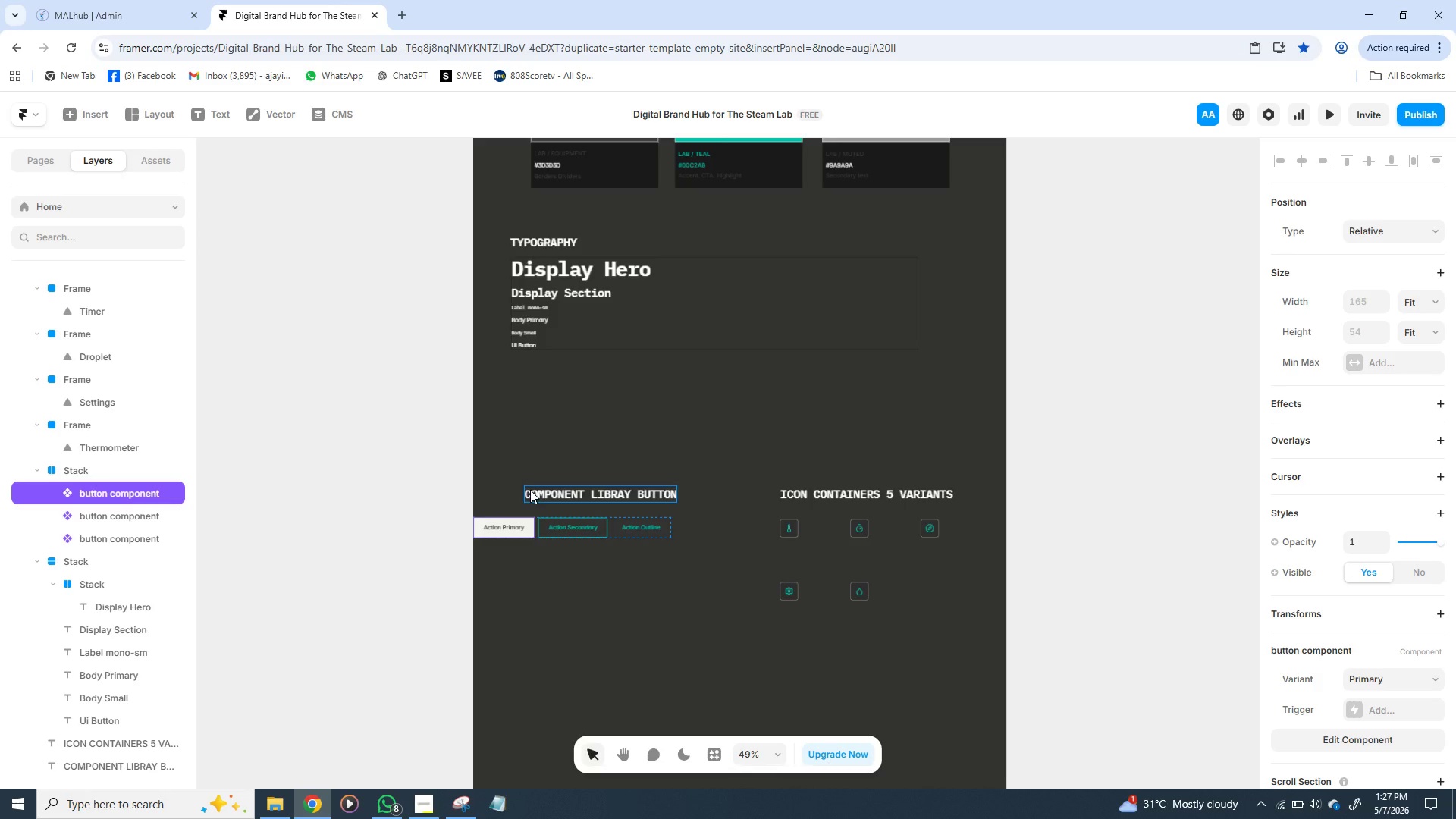 
hold_key(key=ShiftLeft, duration=1.51)
 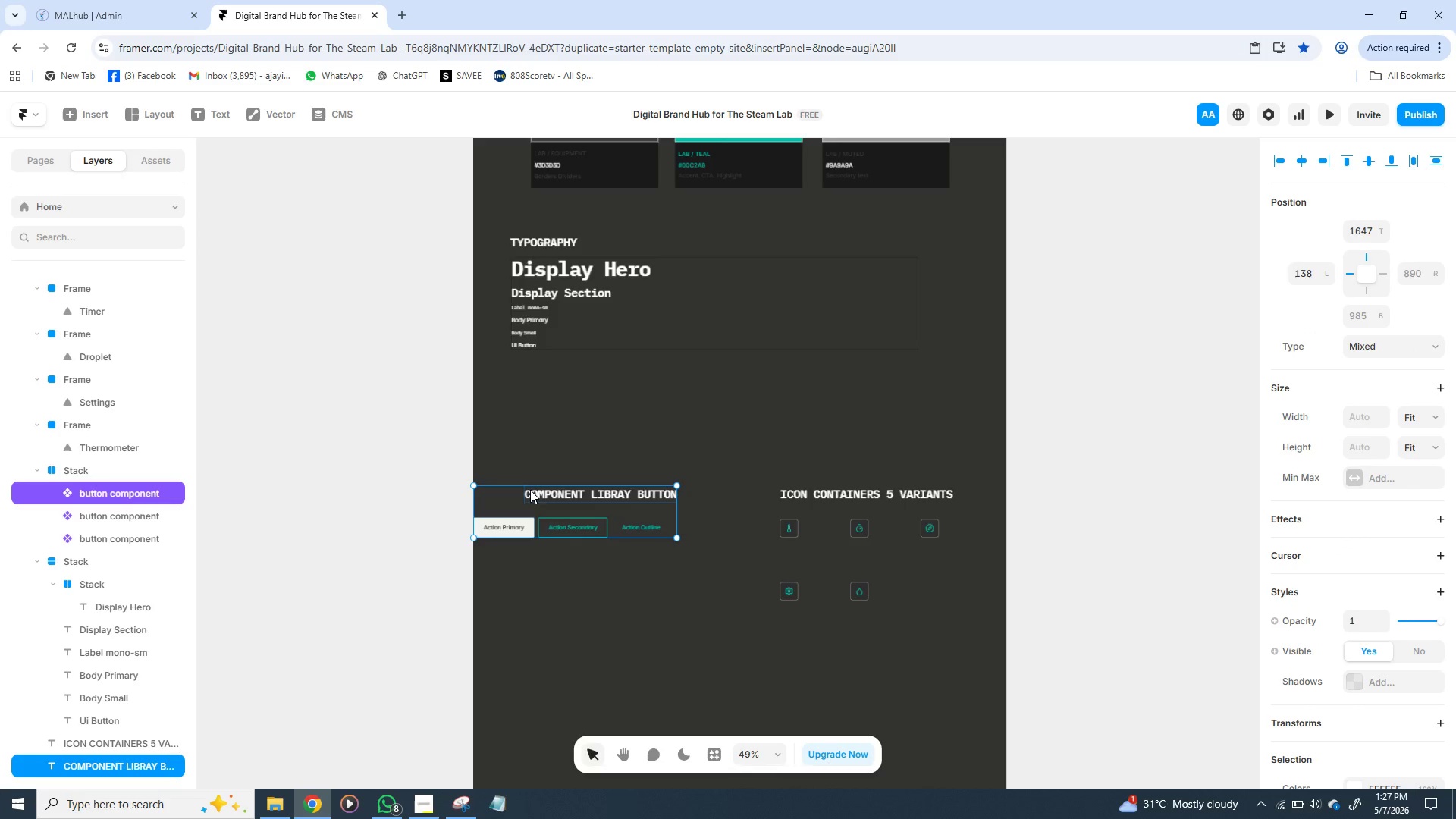 
hold_key(key=ShiftLeft, duration=1.3)
left_click([530, 490])
 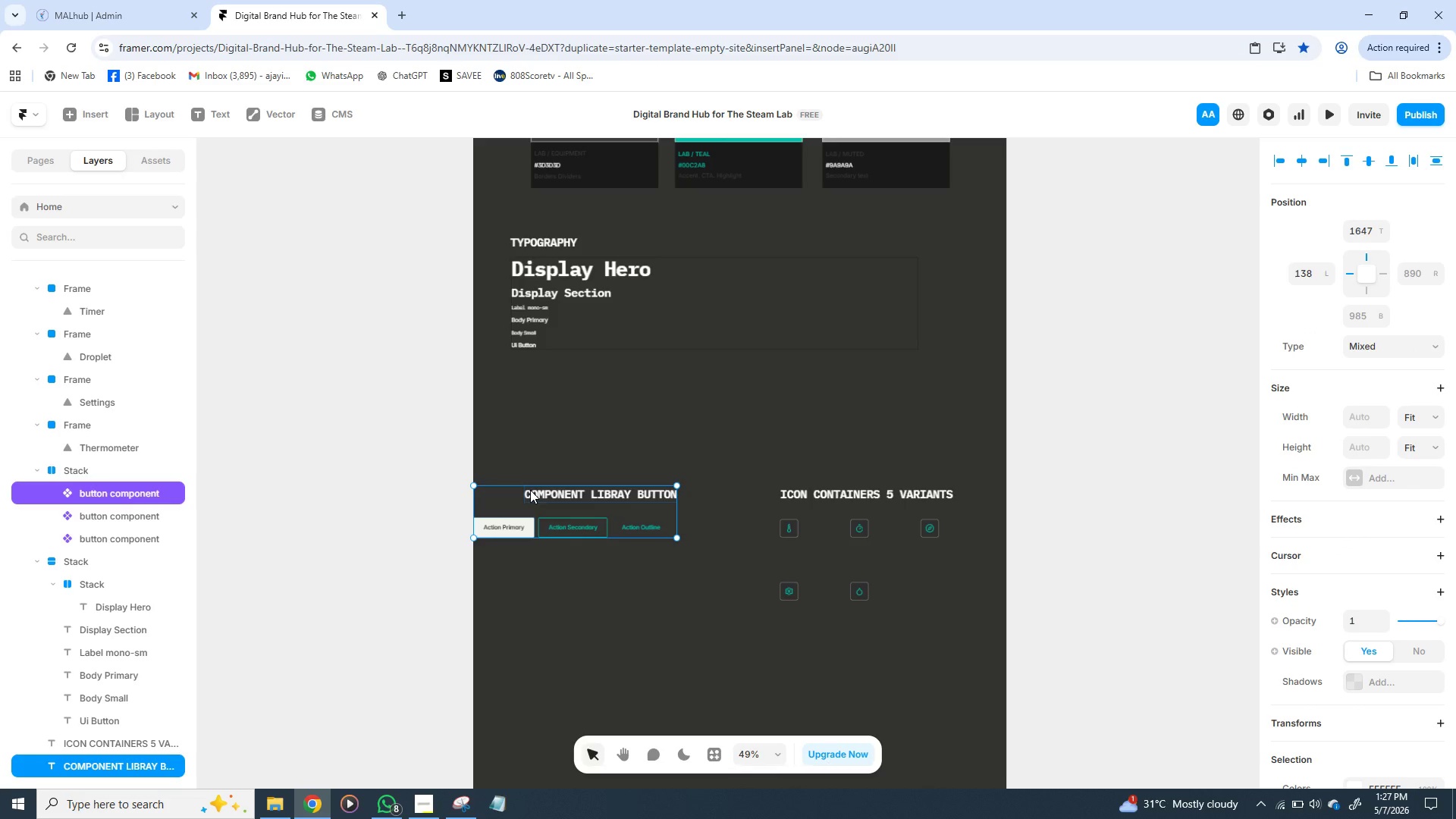 
key(Shift+A)
 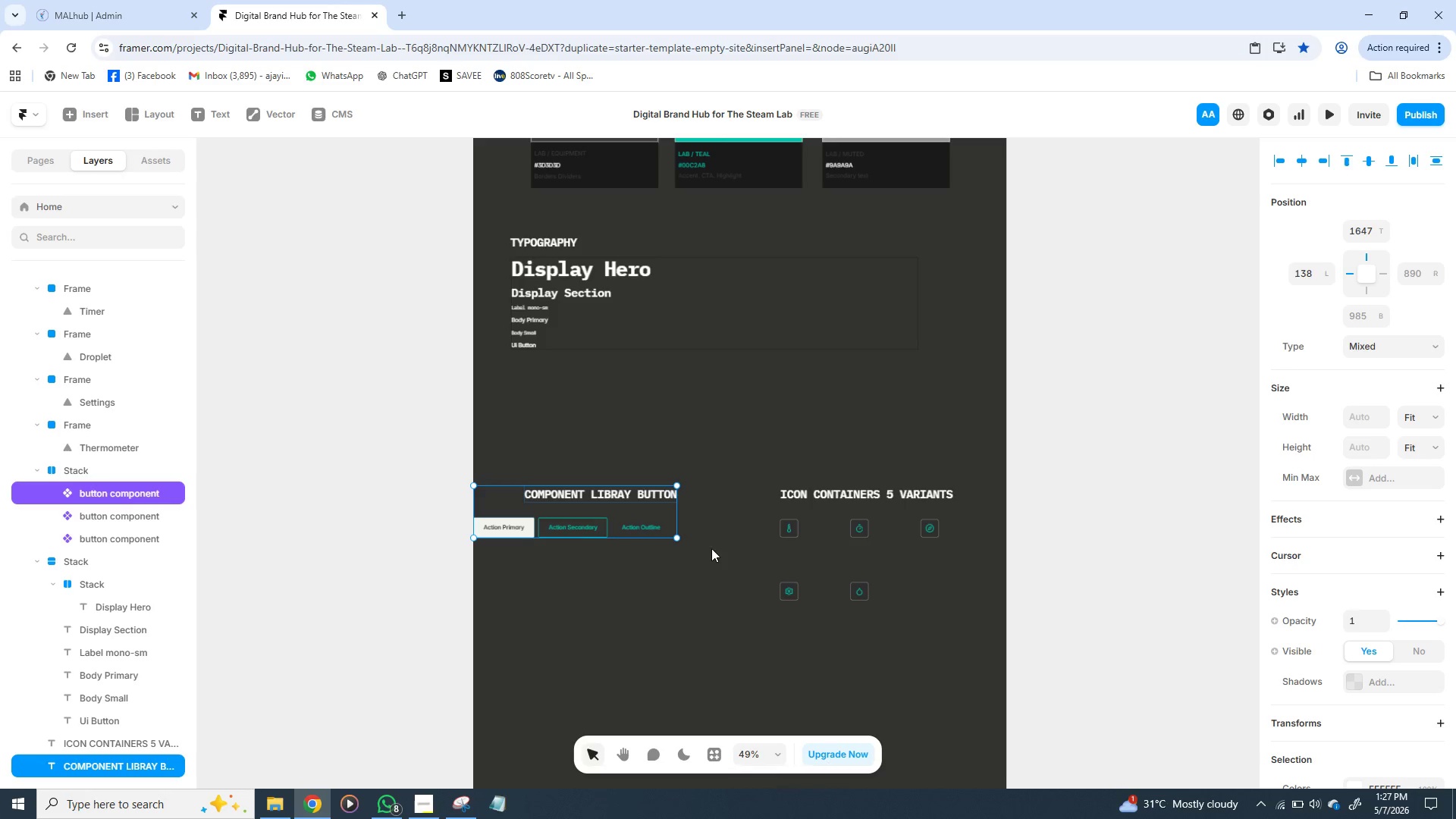 
wait(9.41)
 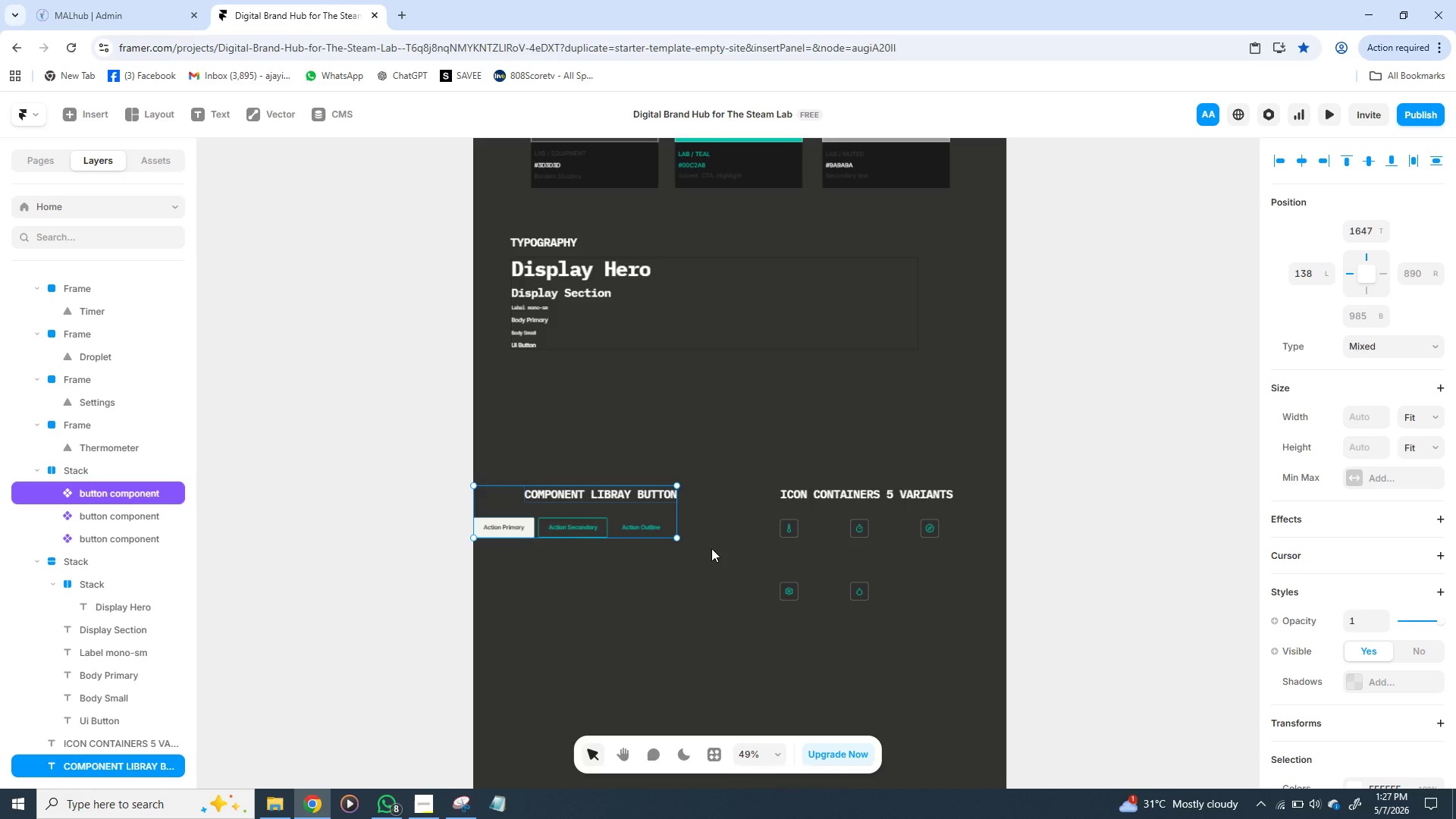 
left_click([1431, 410])
 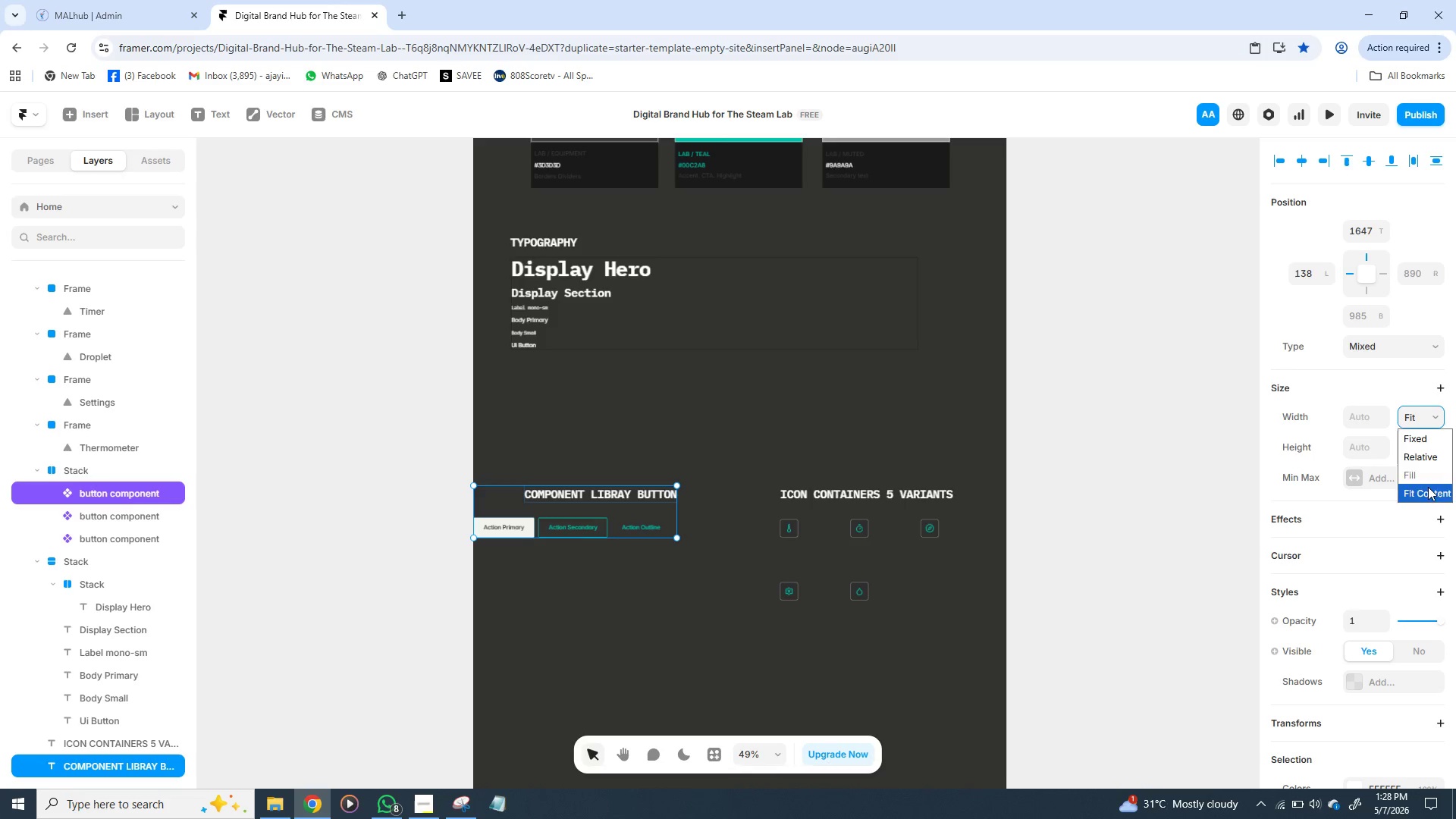 
left_click([1428, 487])
 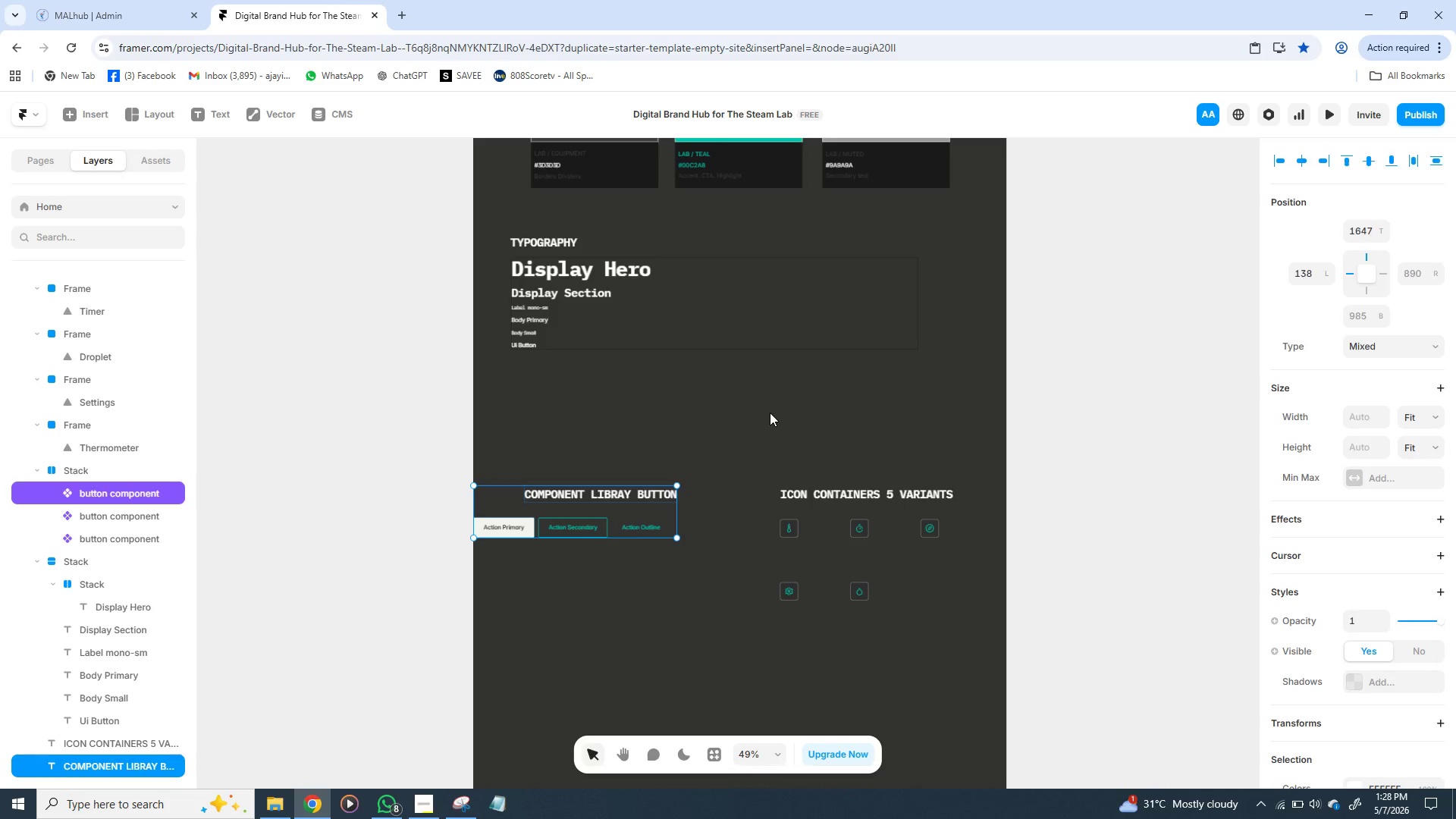 
left_click([770, 413])
 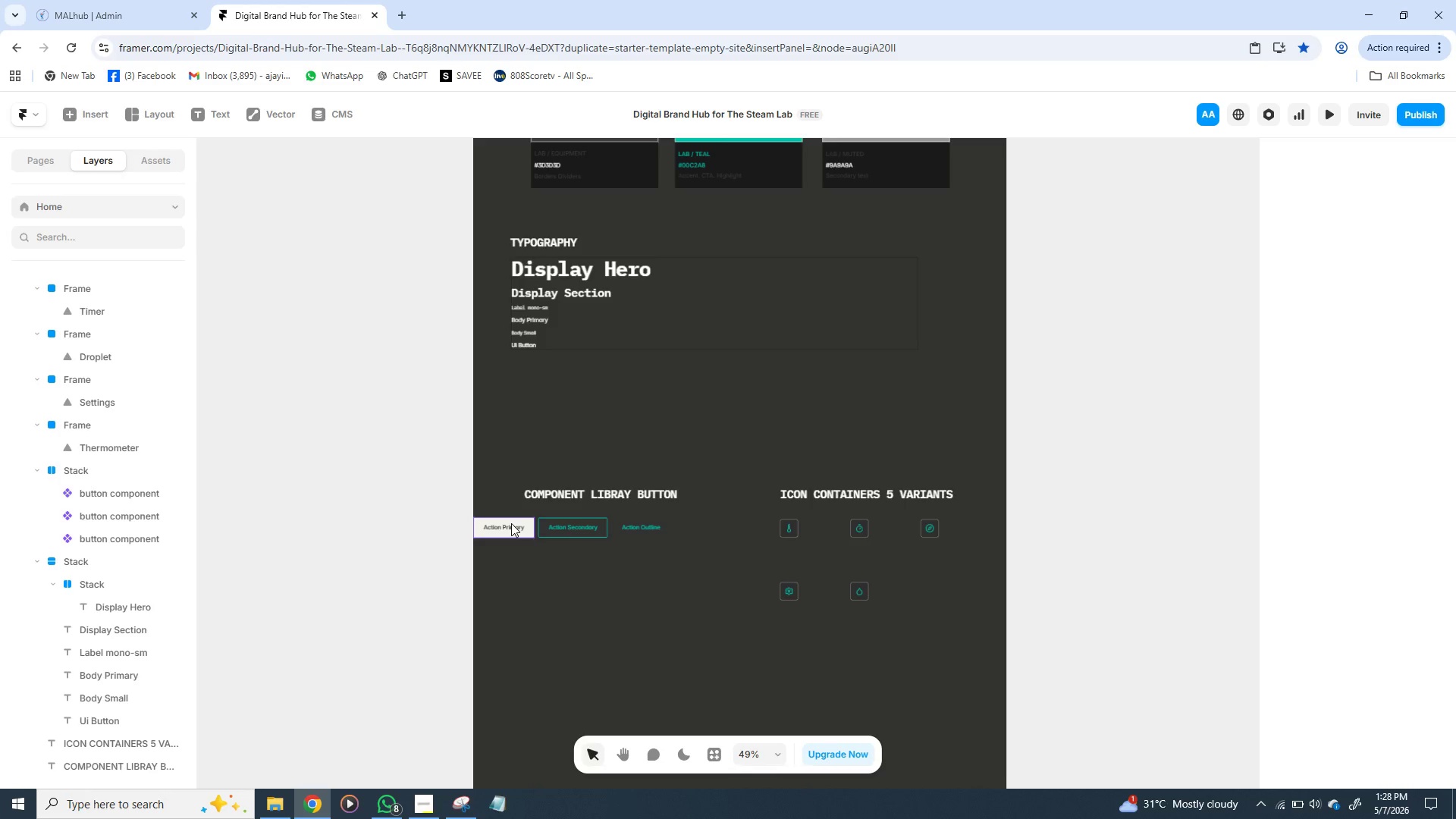 
left_click([511, 523])
 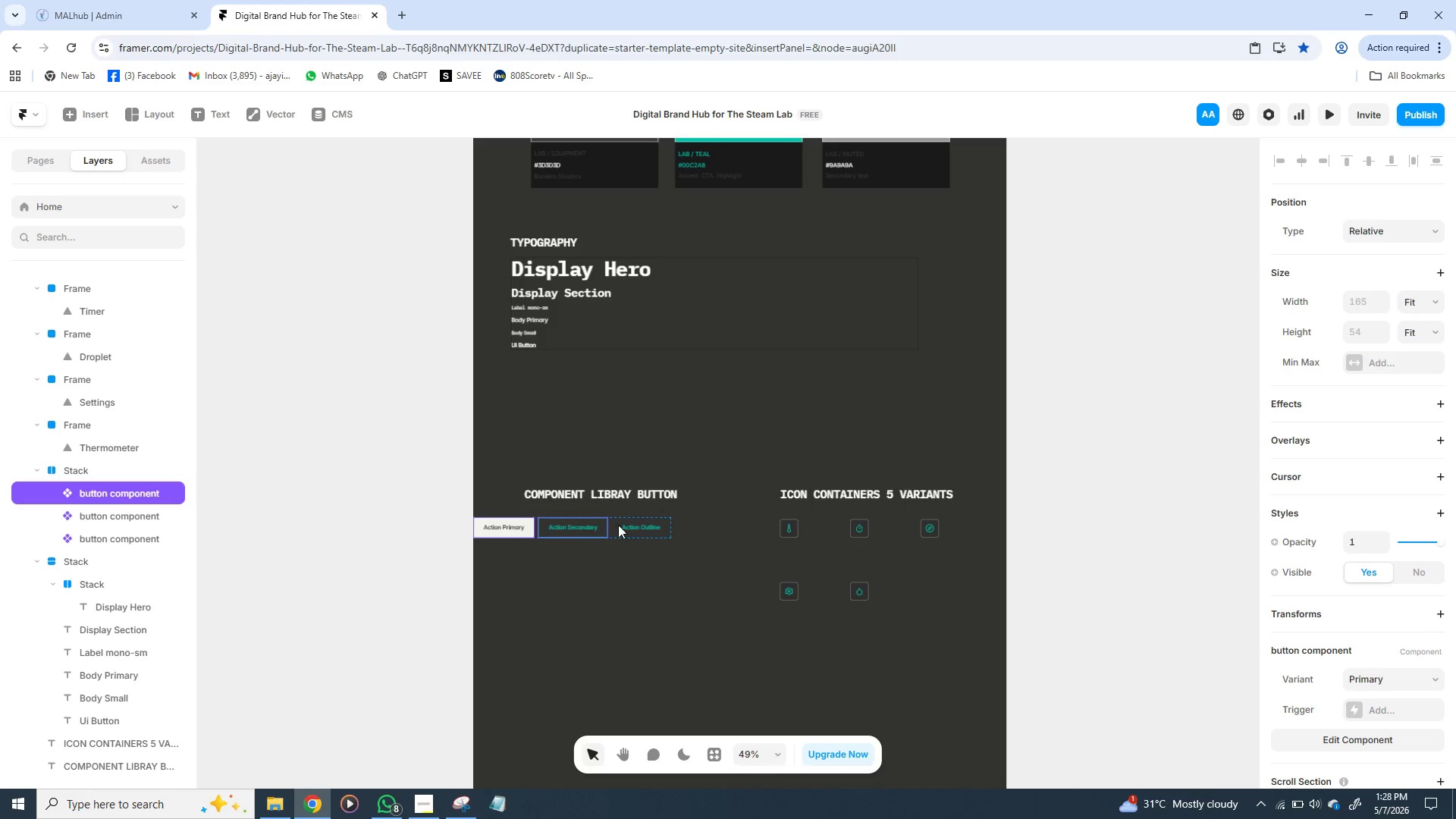 
left_click([654, 524])
 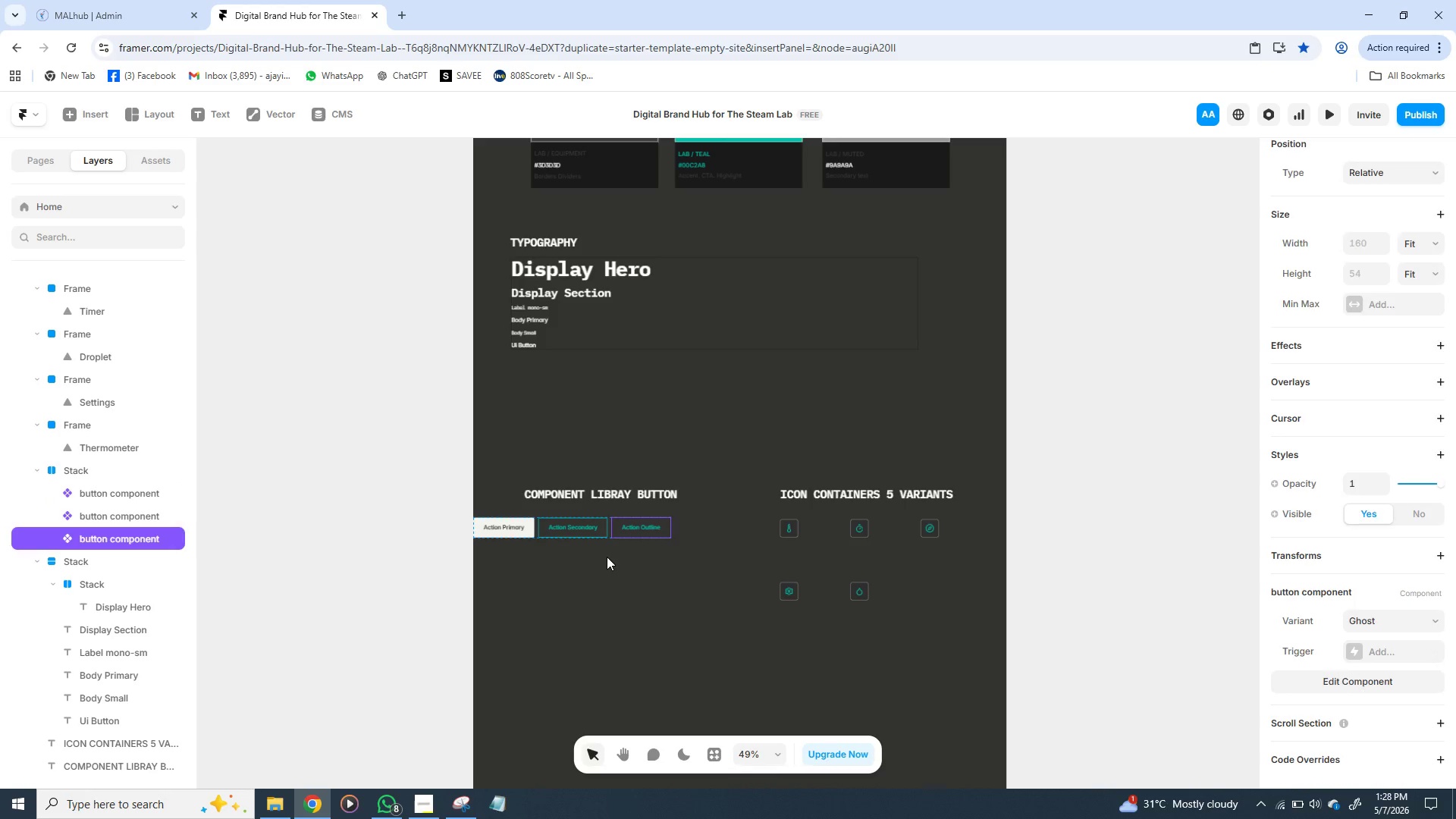 
left_click([607, 557])
 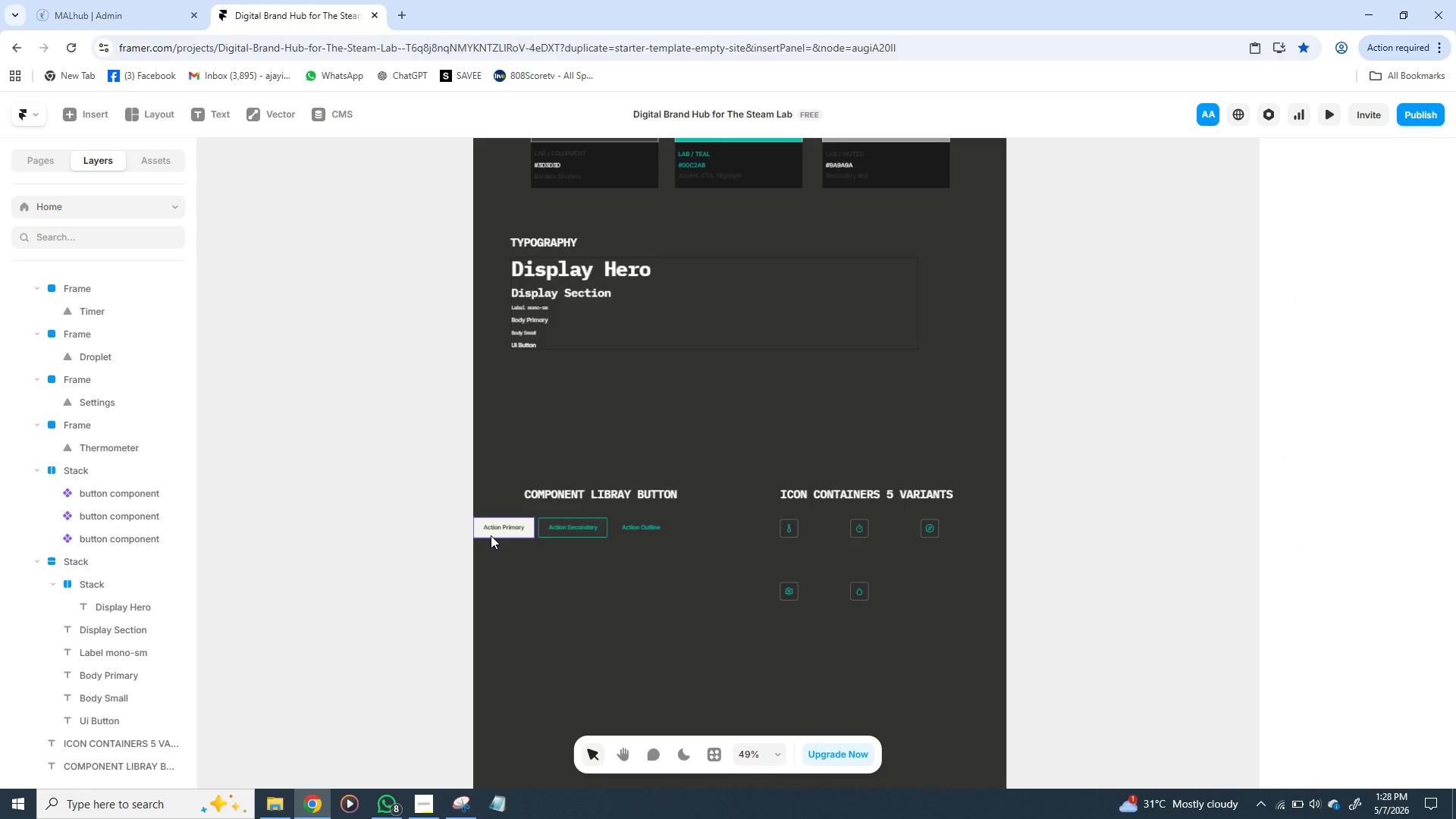 
left_click([491, 535])
 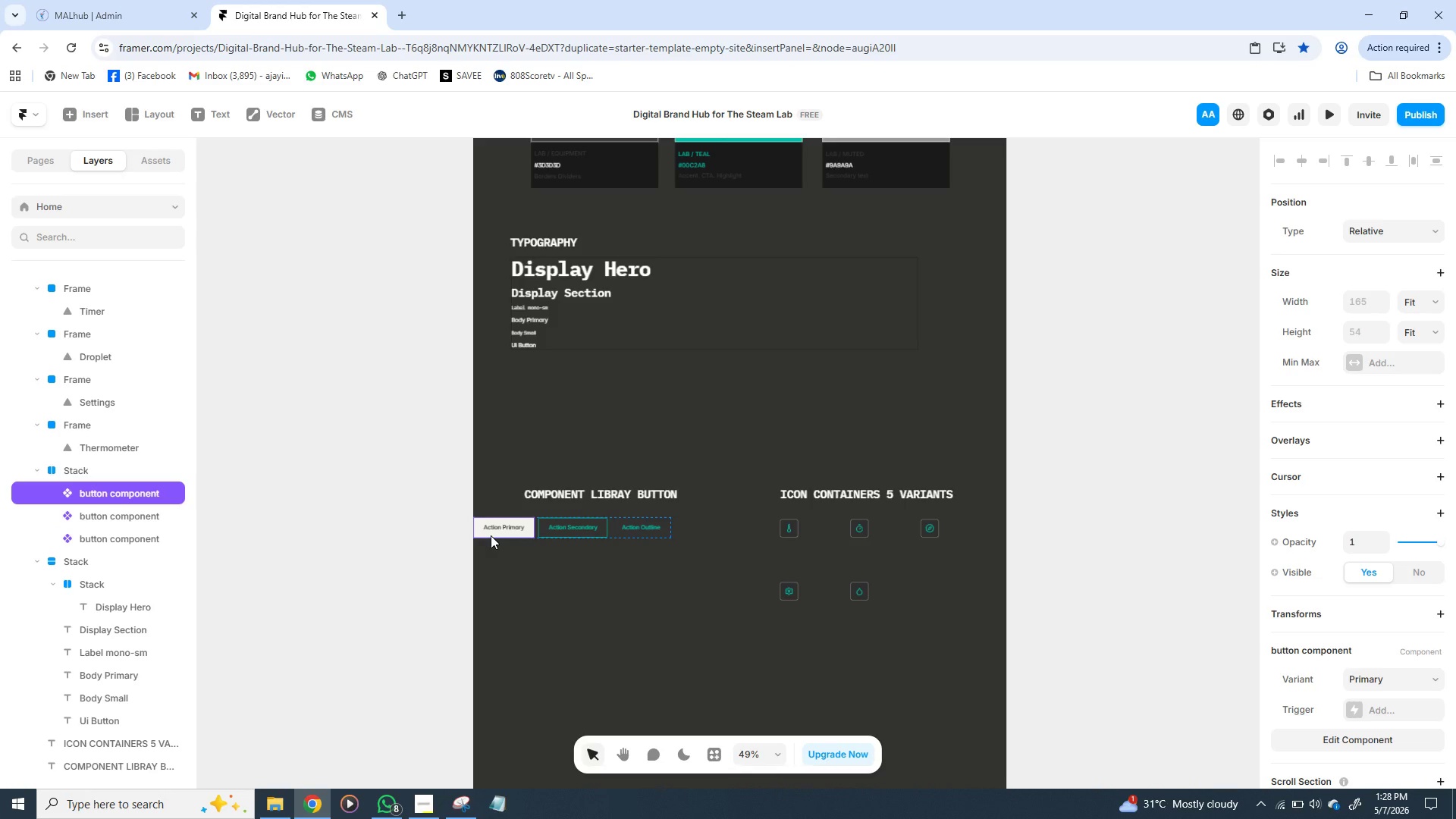 
hold_key(key=ShiftLeft, duration=1.53)
left_click([566, 534])
 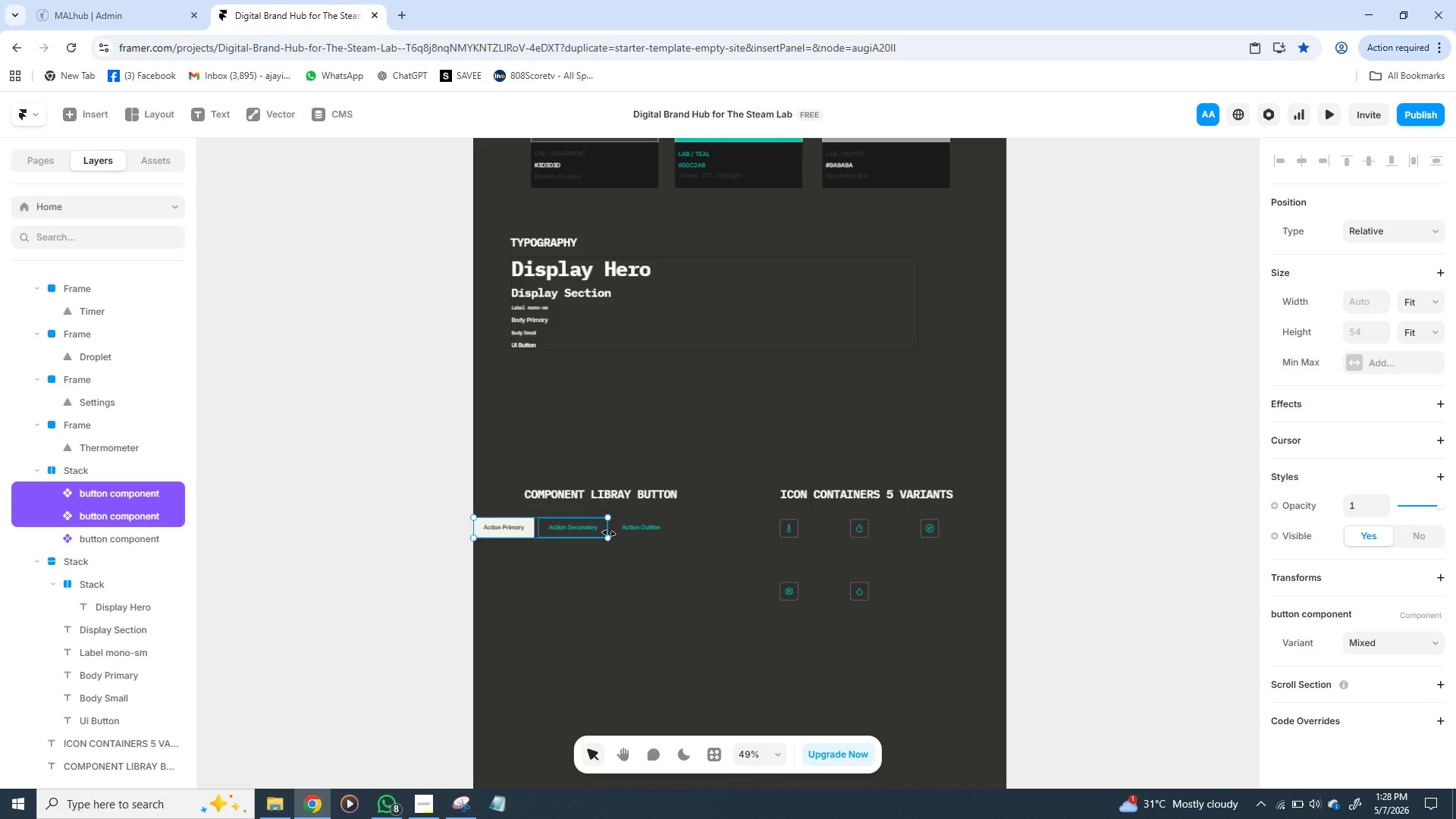 
hold_key(key=ShiftLeft, duration=1.5)
left_click([631, 523])
 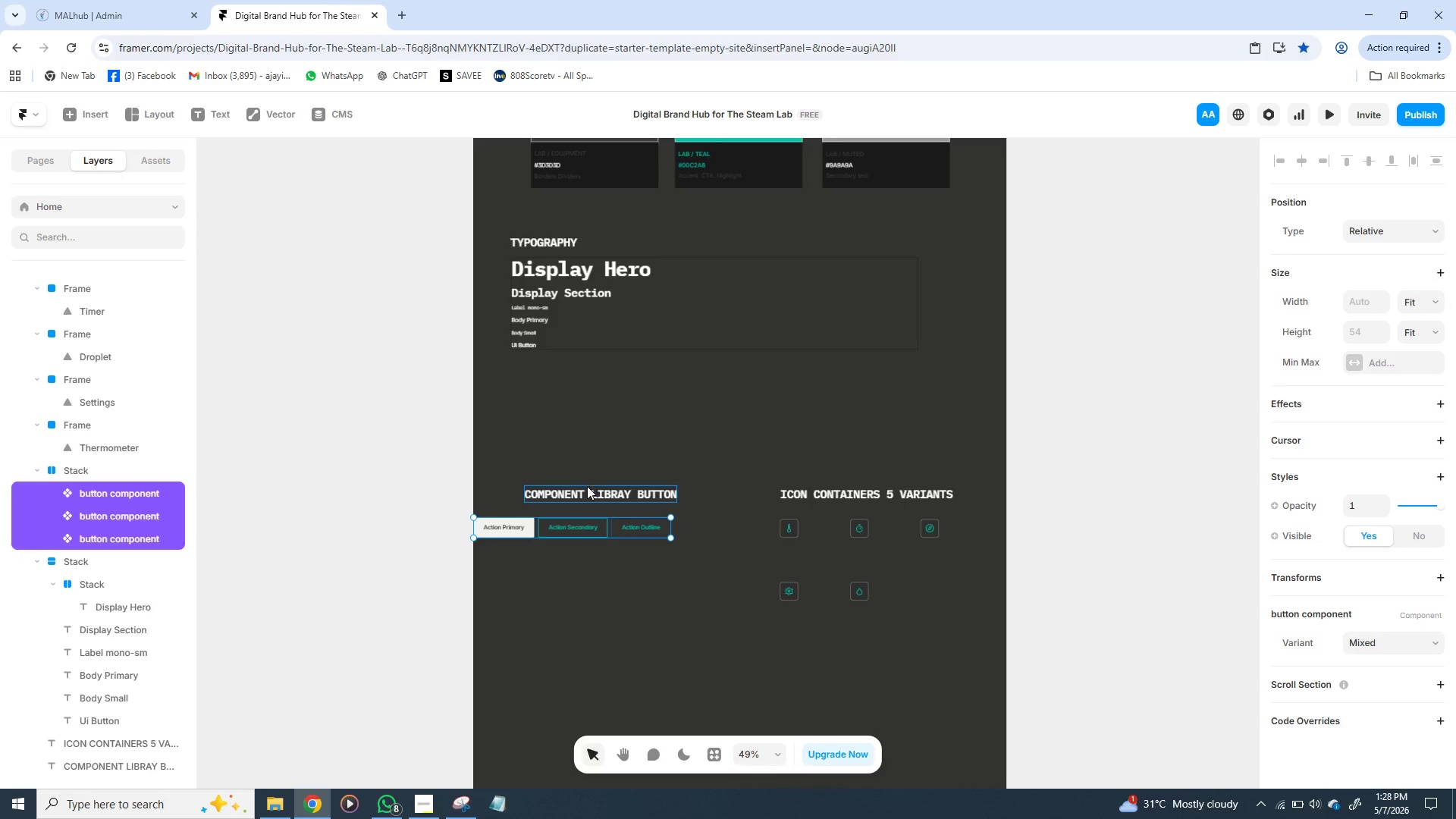 
hold_key(key=ShiftLeft, duration=1.52)
left_click([587, 486])
 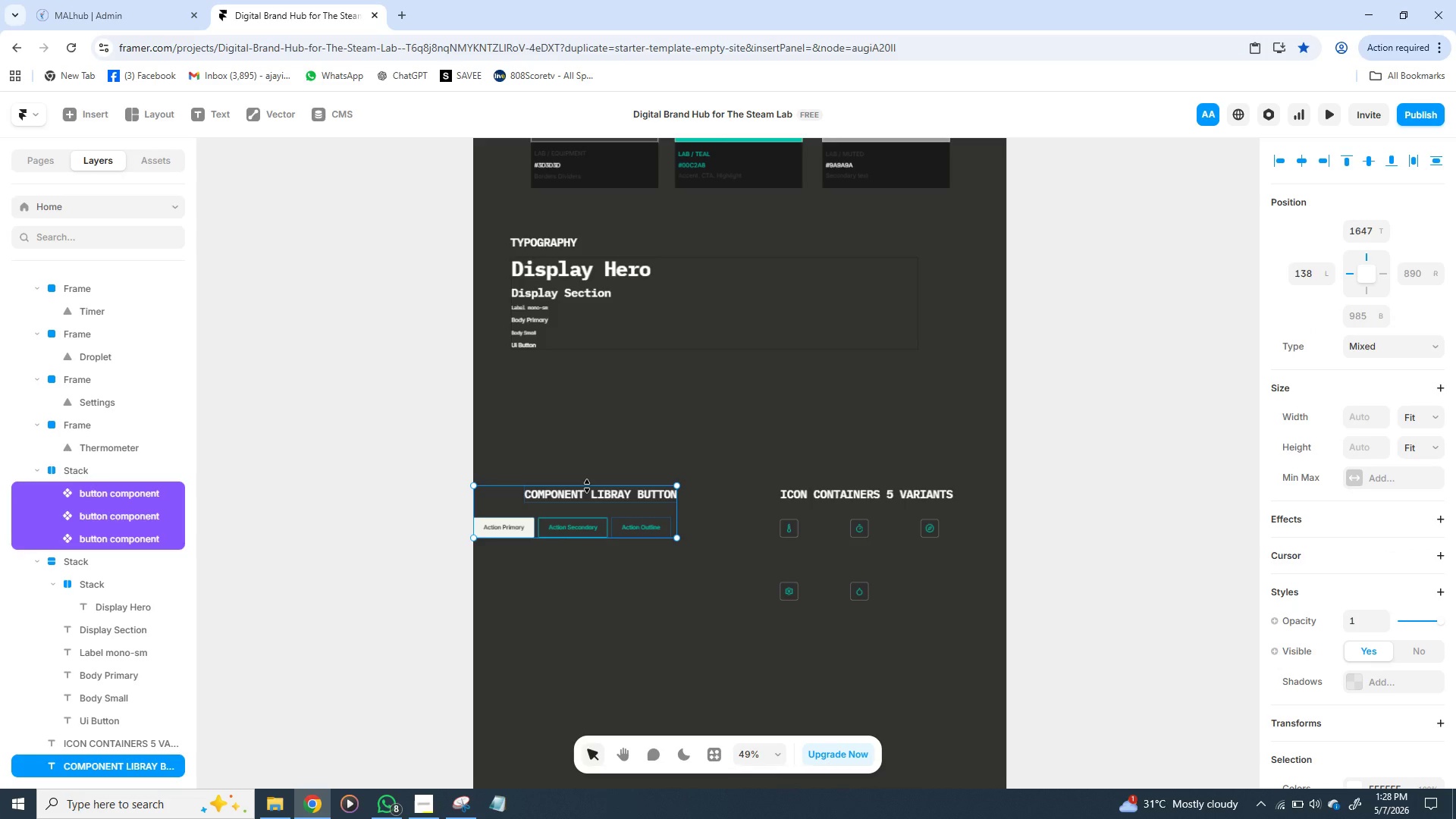 
key(Shift+ShiftLeft)
 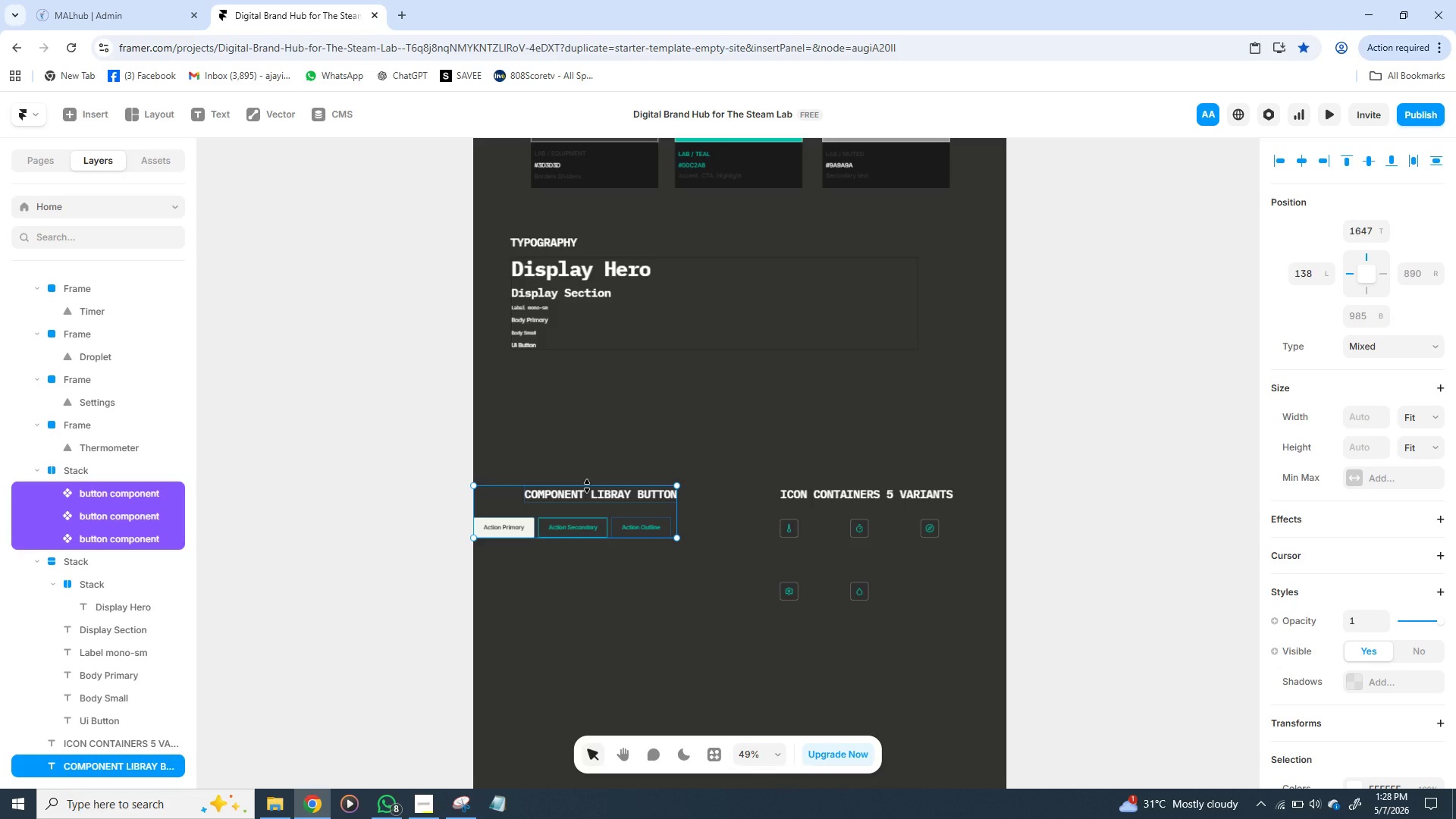 
key(Shift+ShiftLeft)
 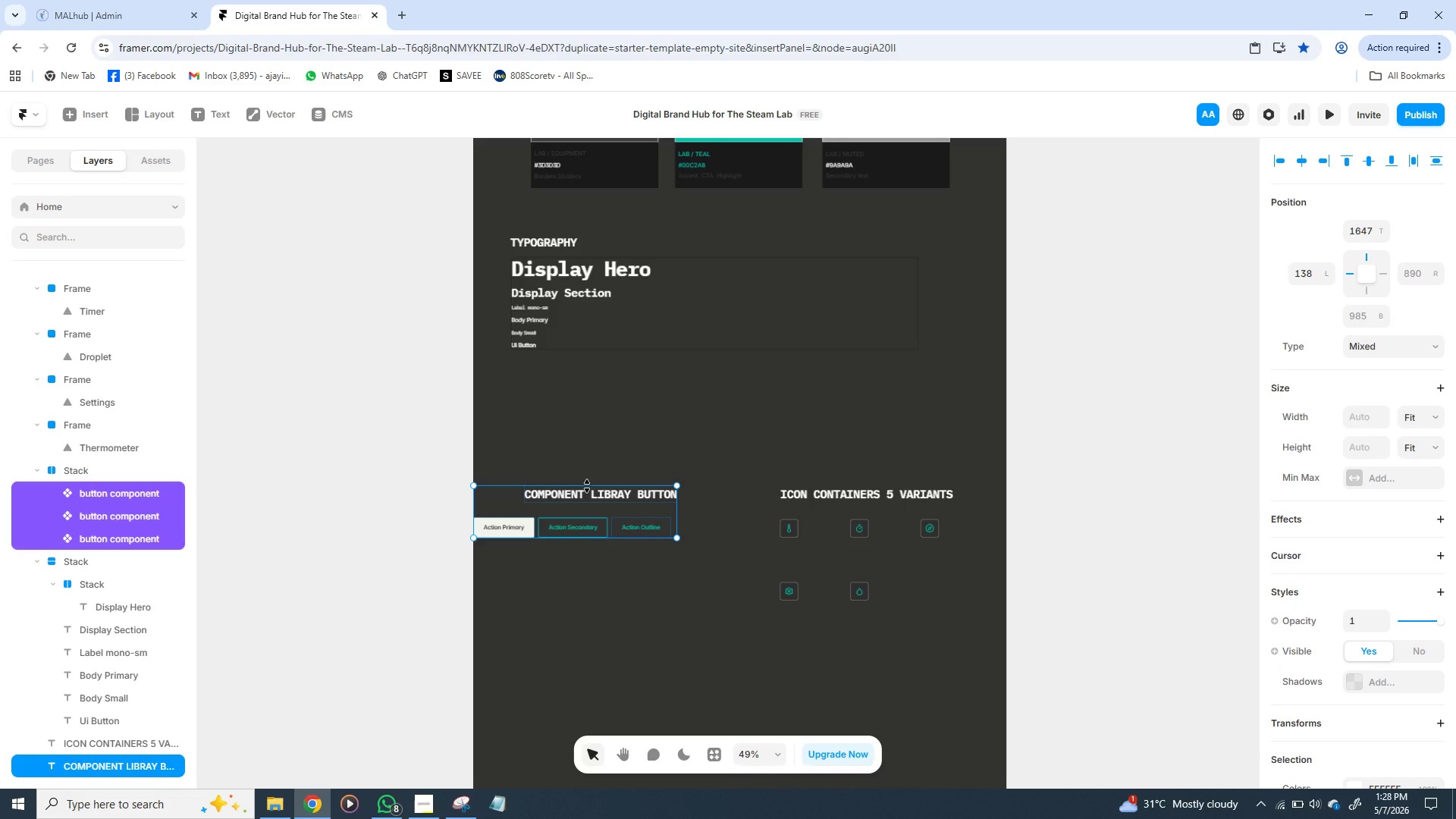 
type(AA)
 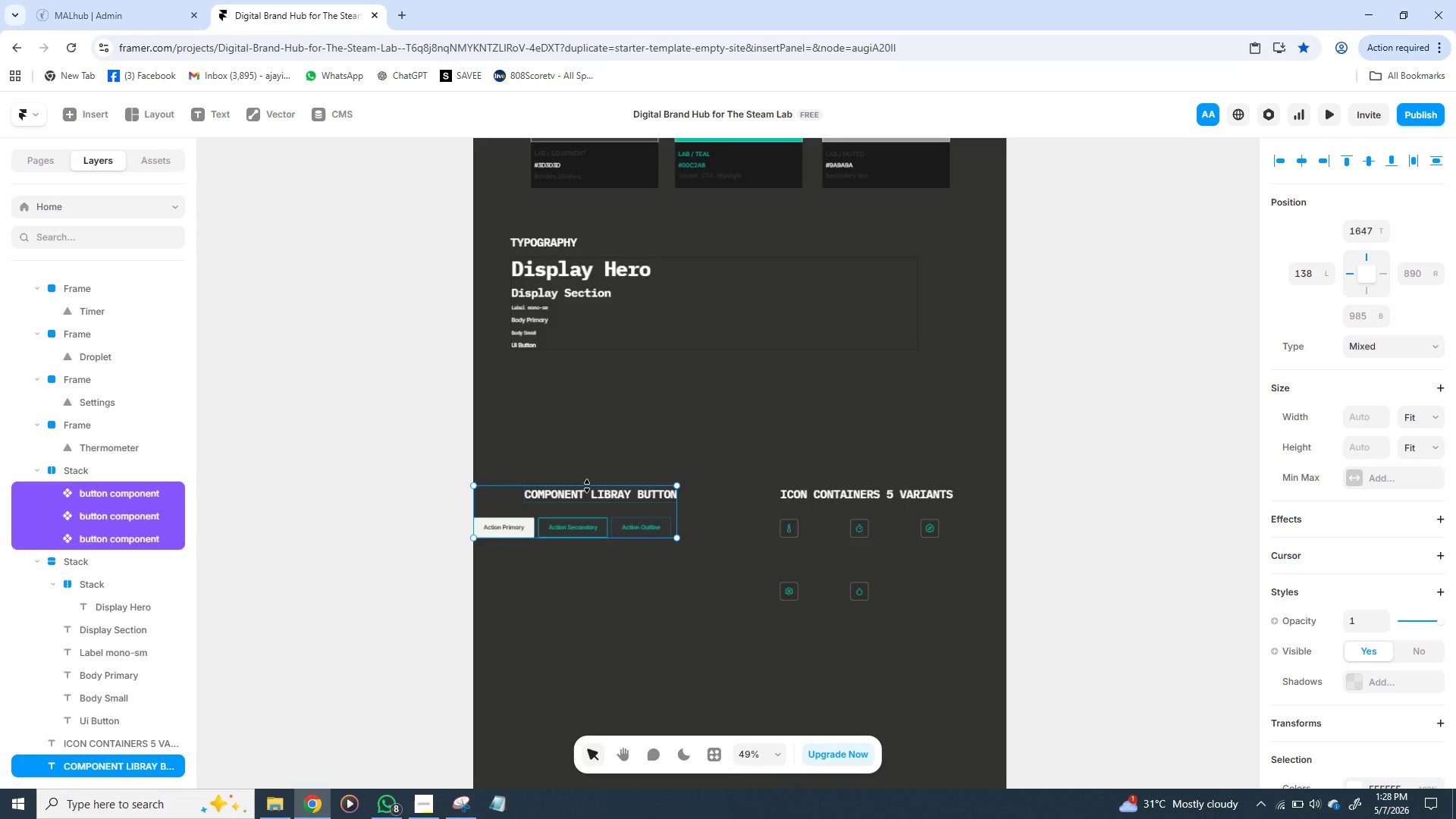 
wait(6.44)
 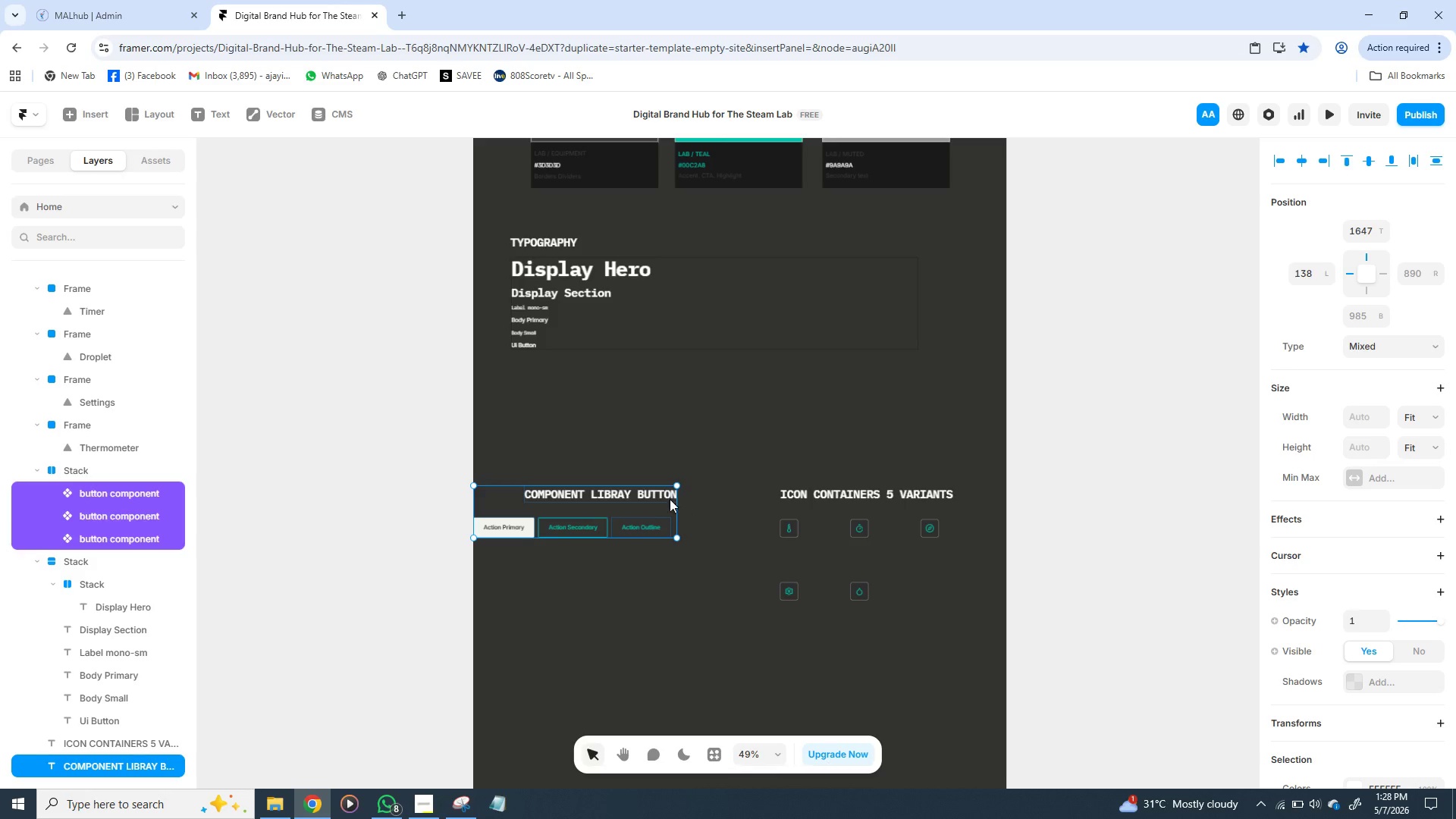 
left_click([685, 586])
 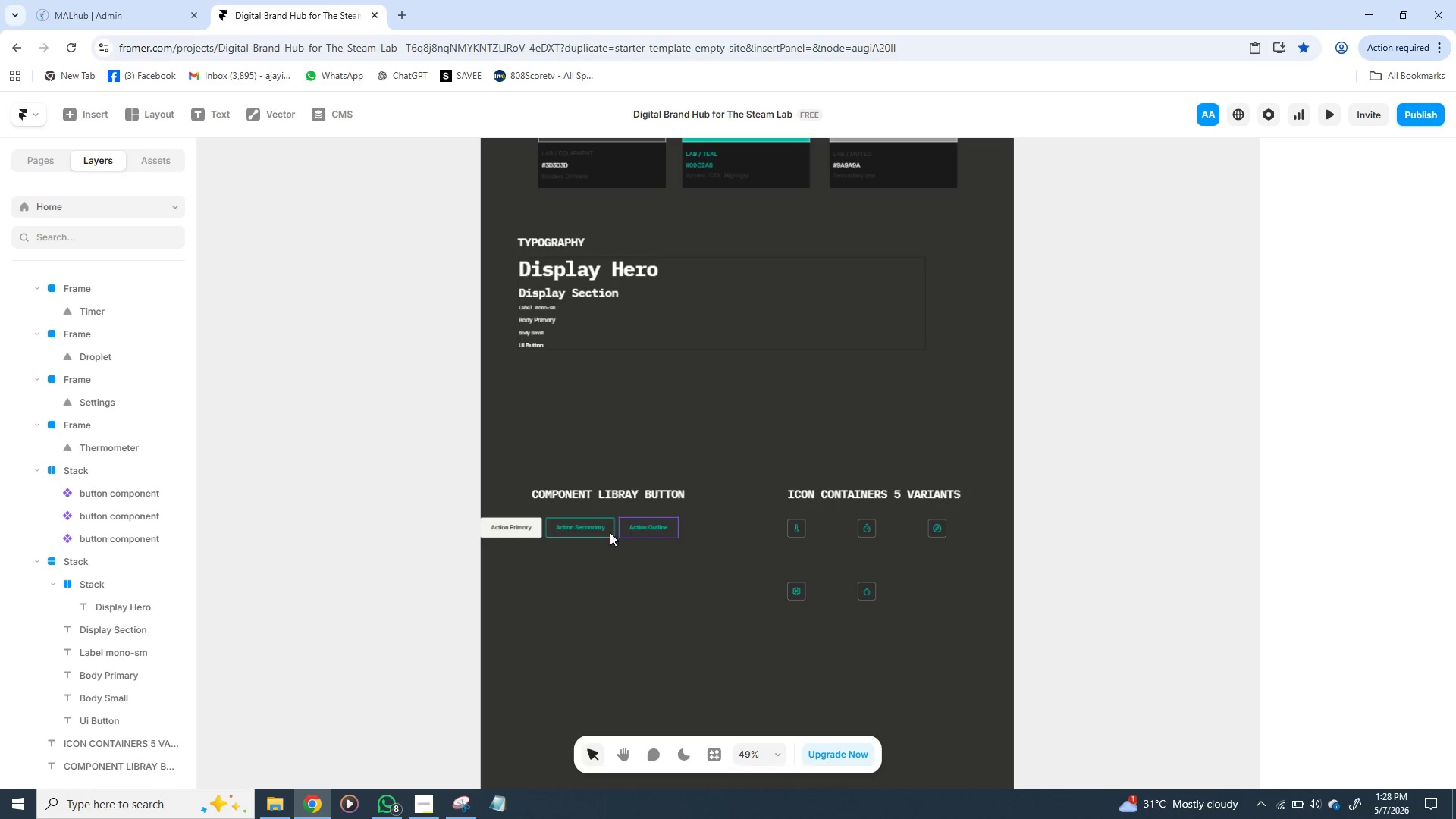 
wait(5.61)
 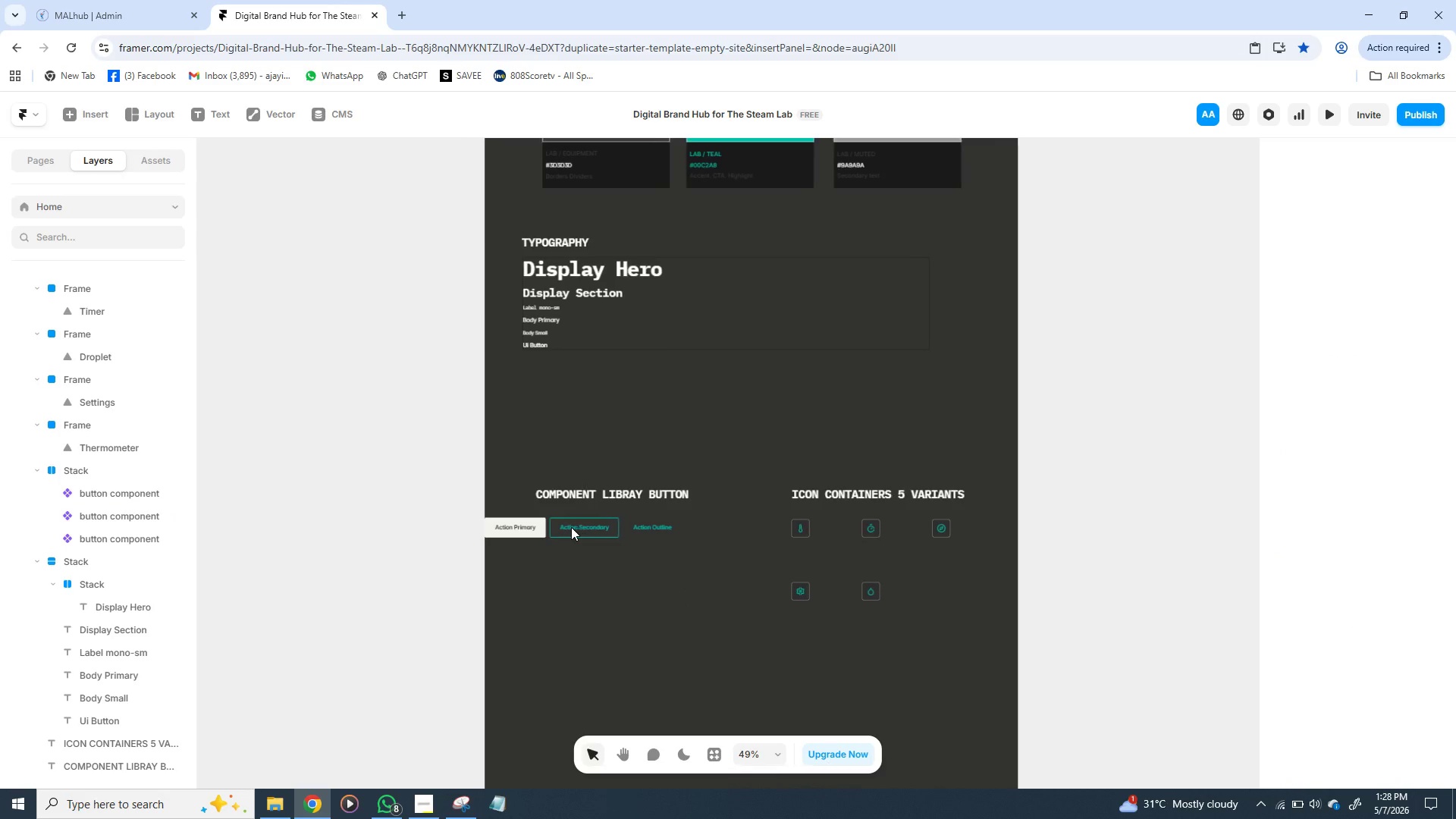 
left_click([514, 529])
 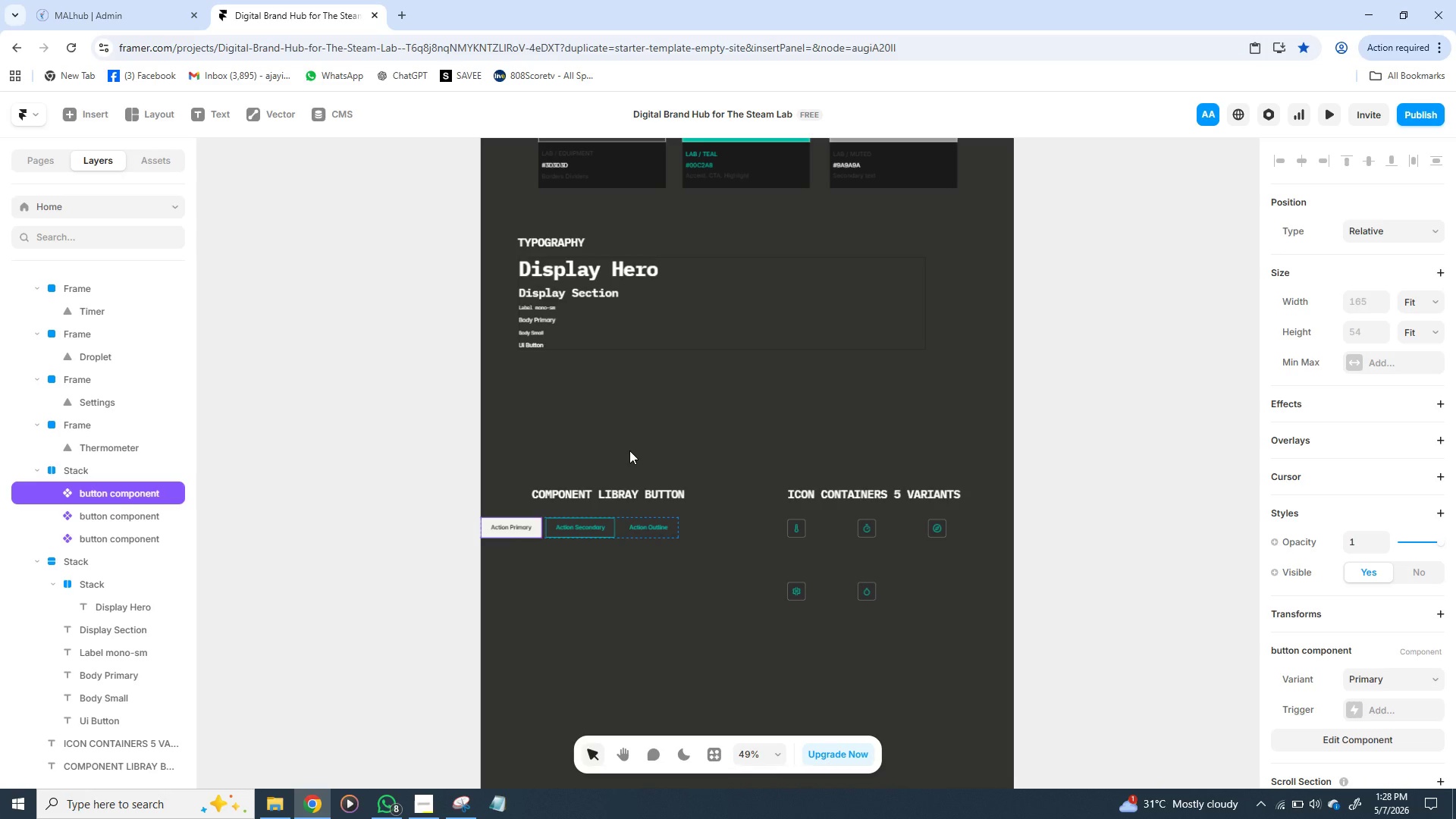 
wait(13.7)
 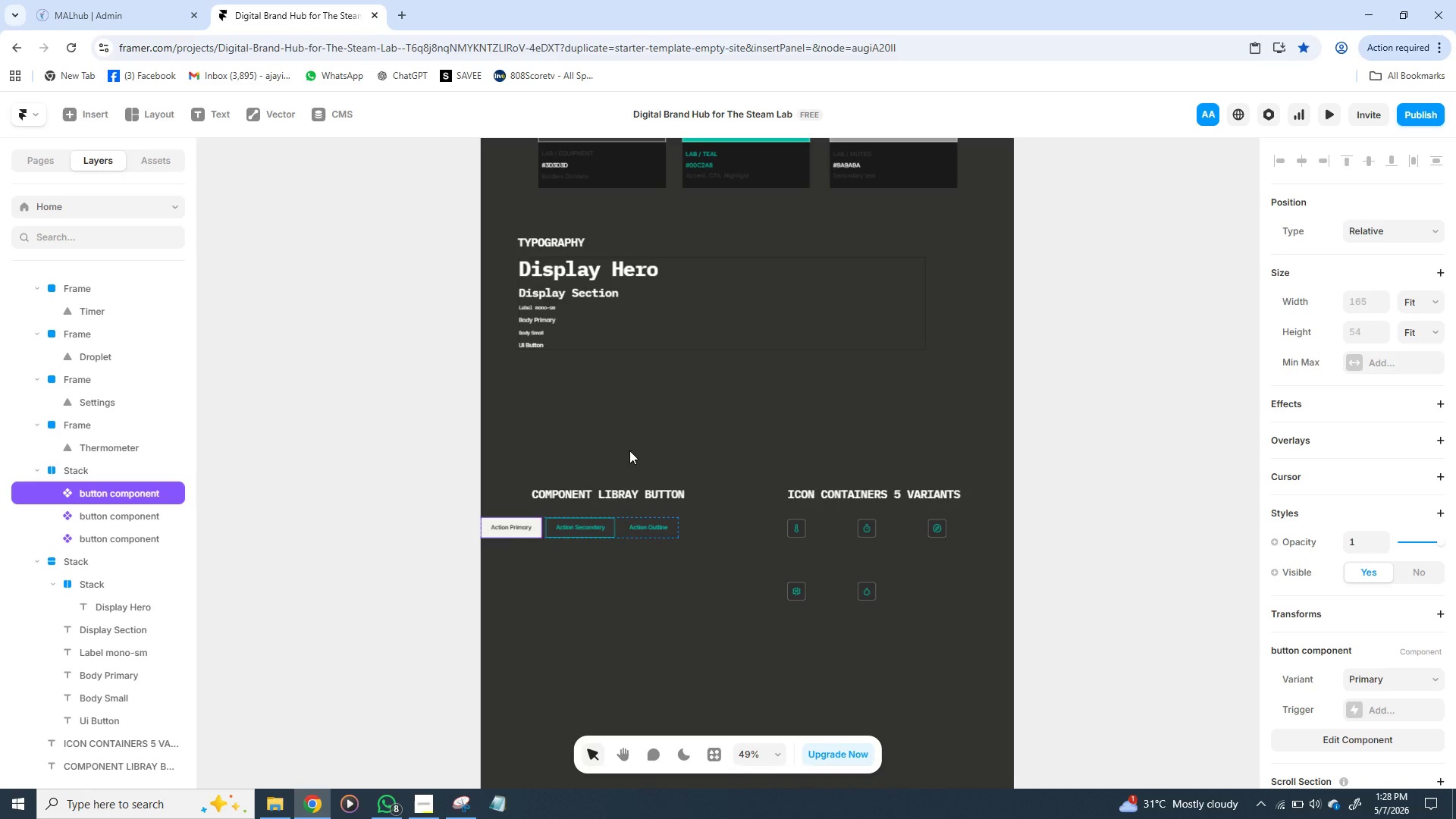 
left_click([599, 550])
 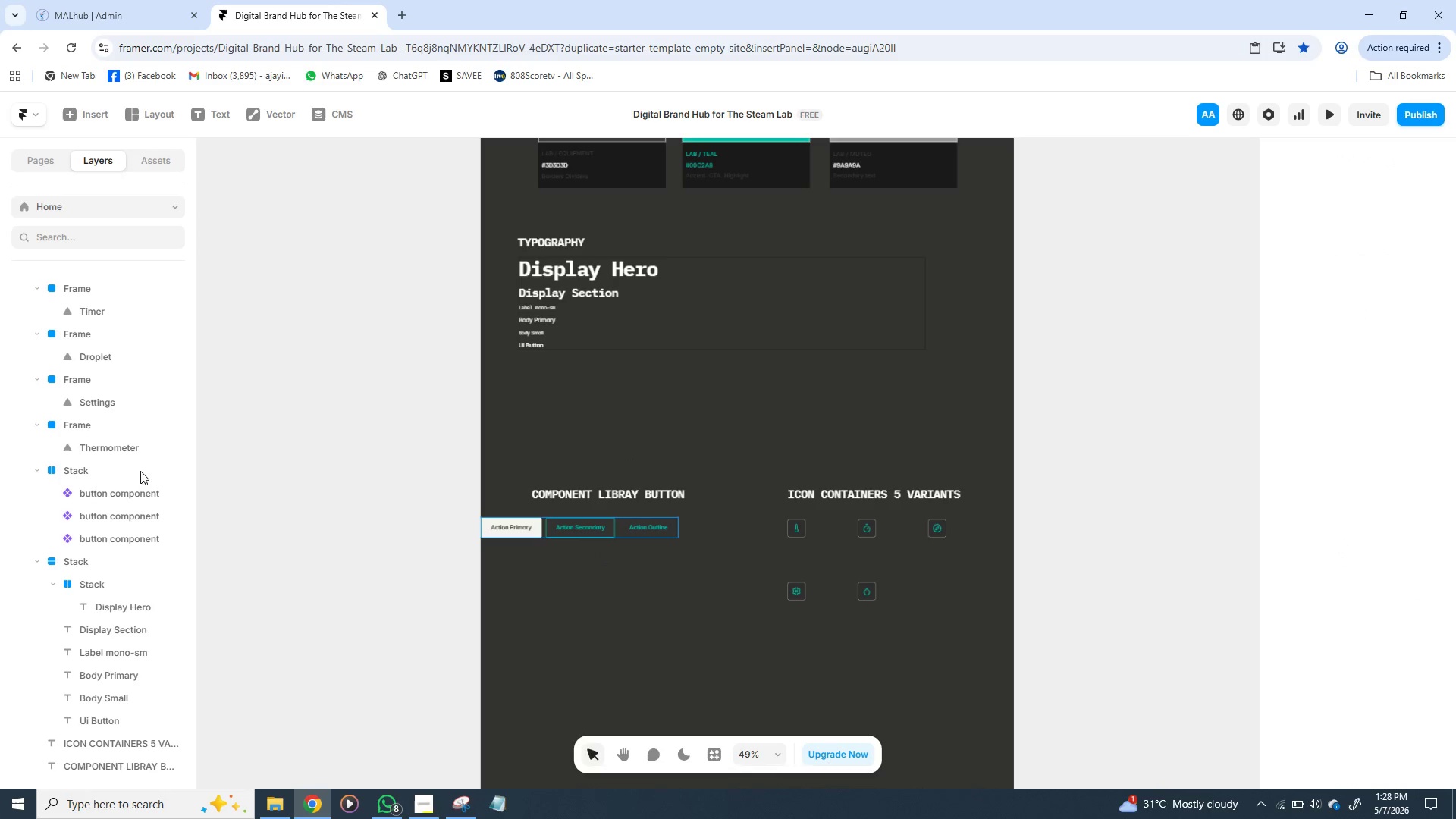 
left_click([121, 478])
 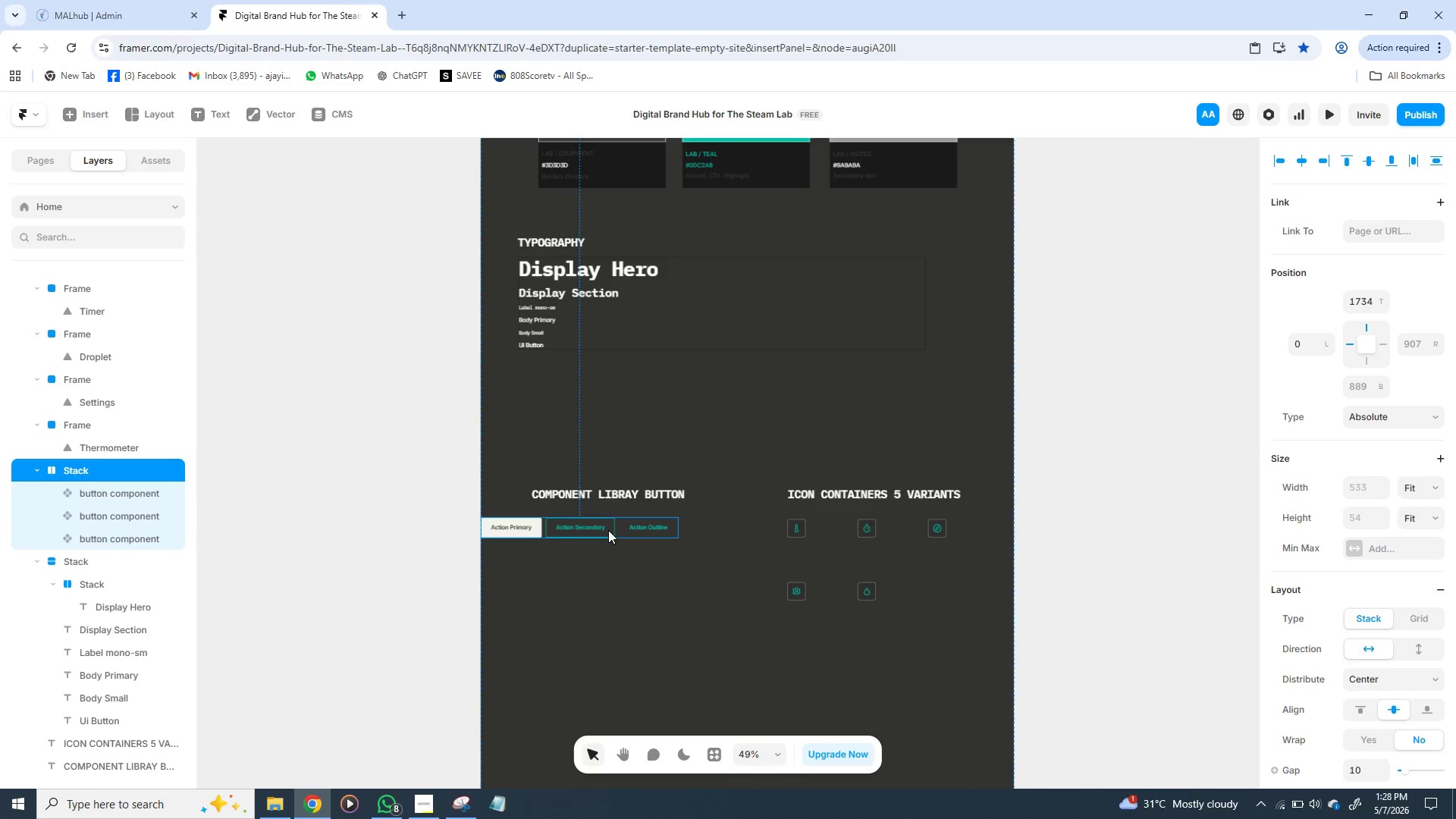 
left_click([608, 530])
 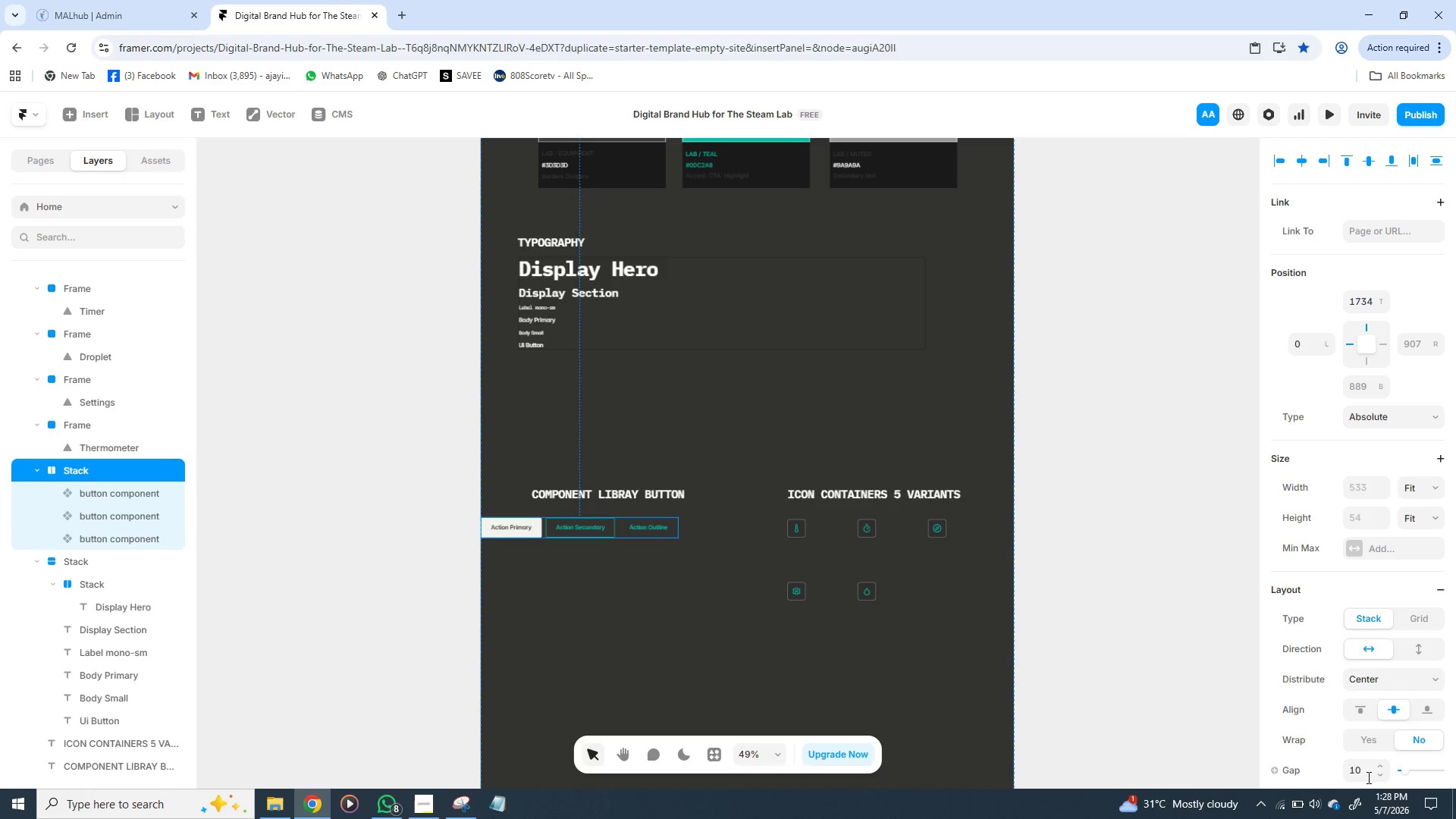 
left_click([1367, 777])
 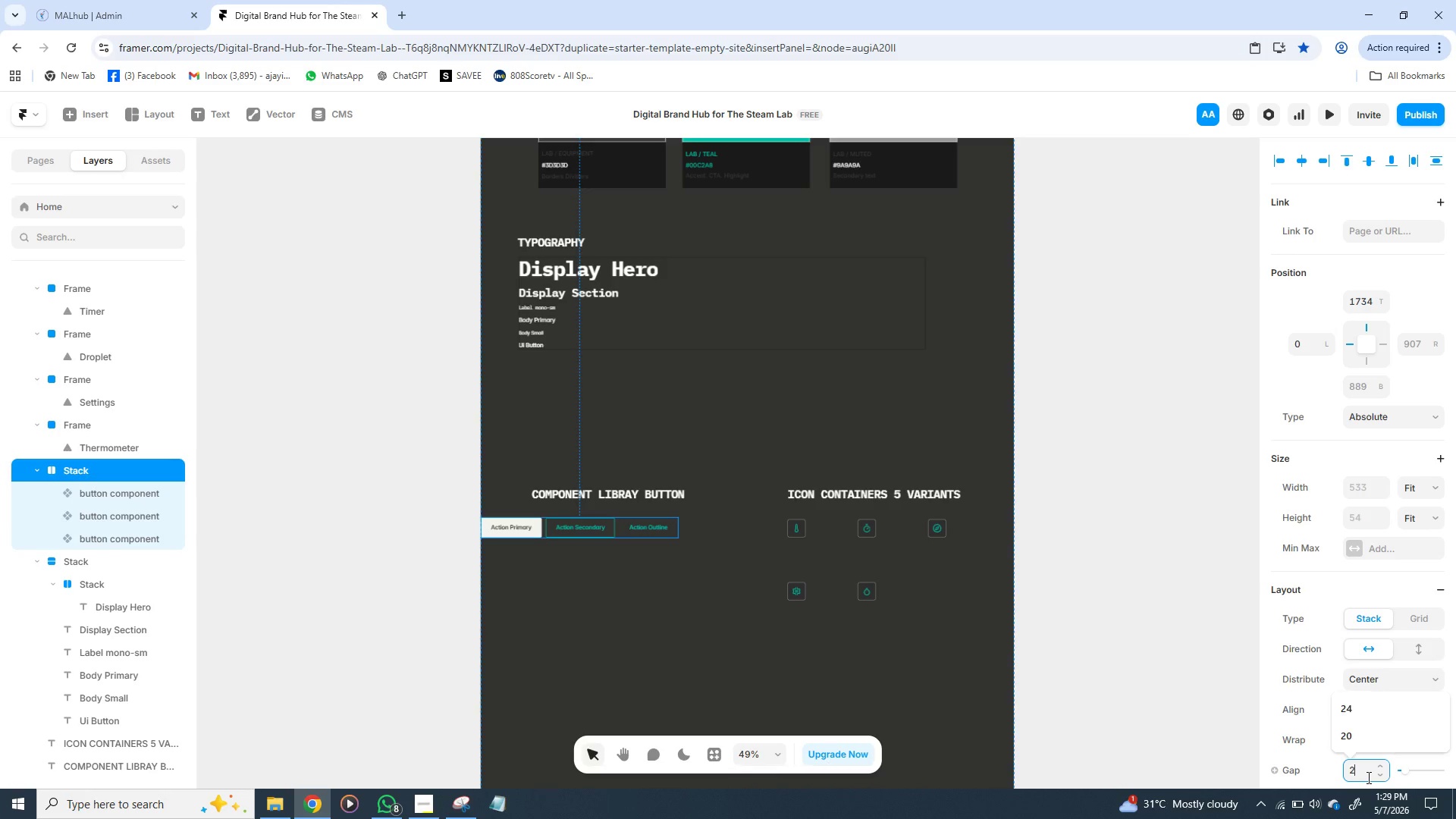 
type(24)
 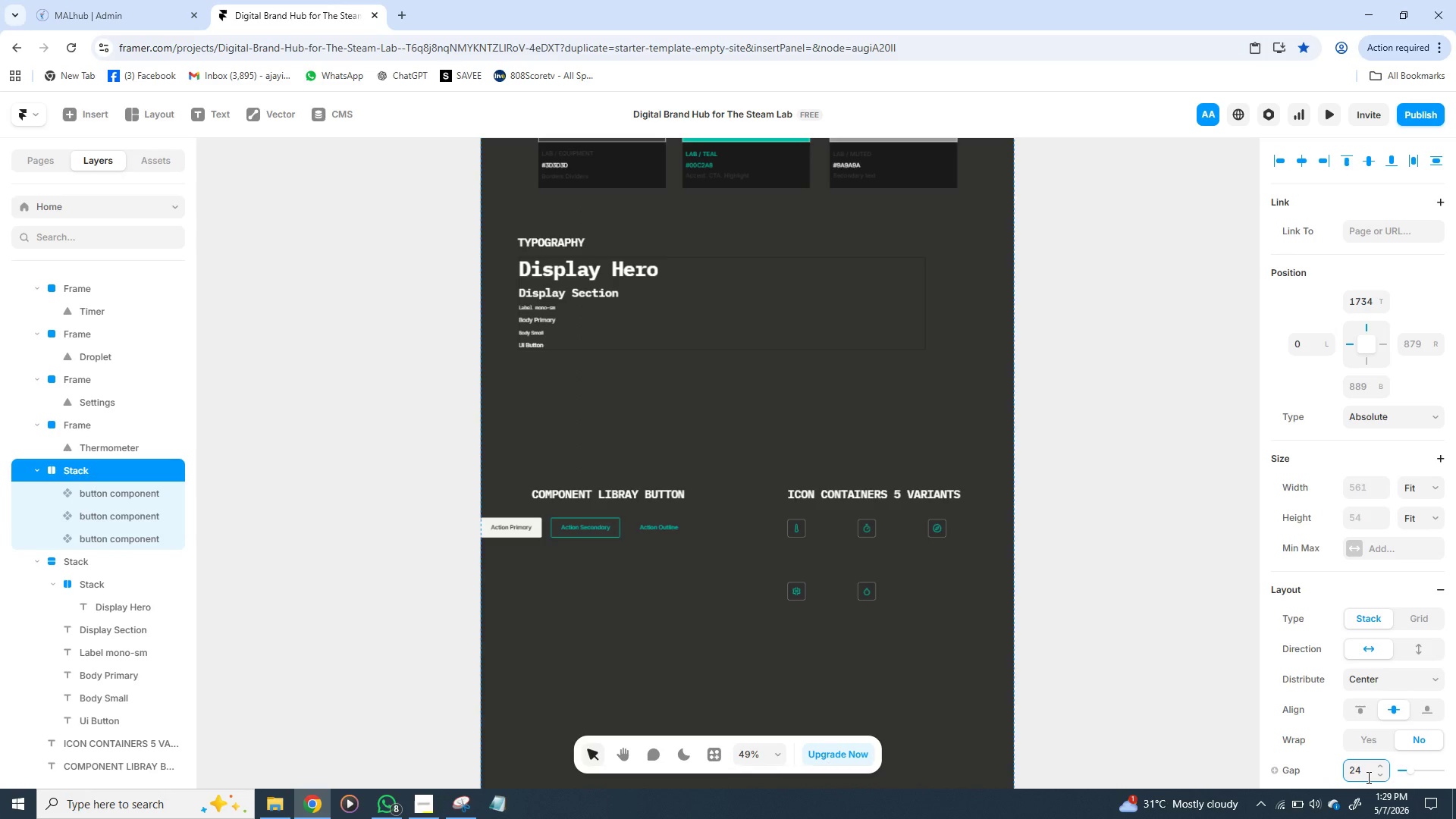 
key(Enter)
 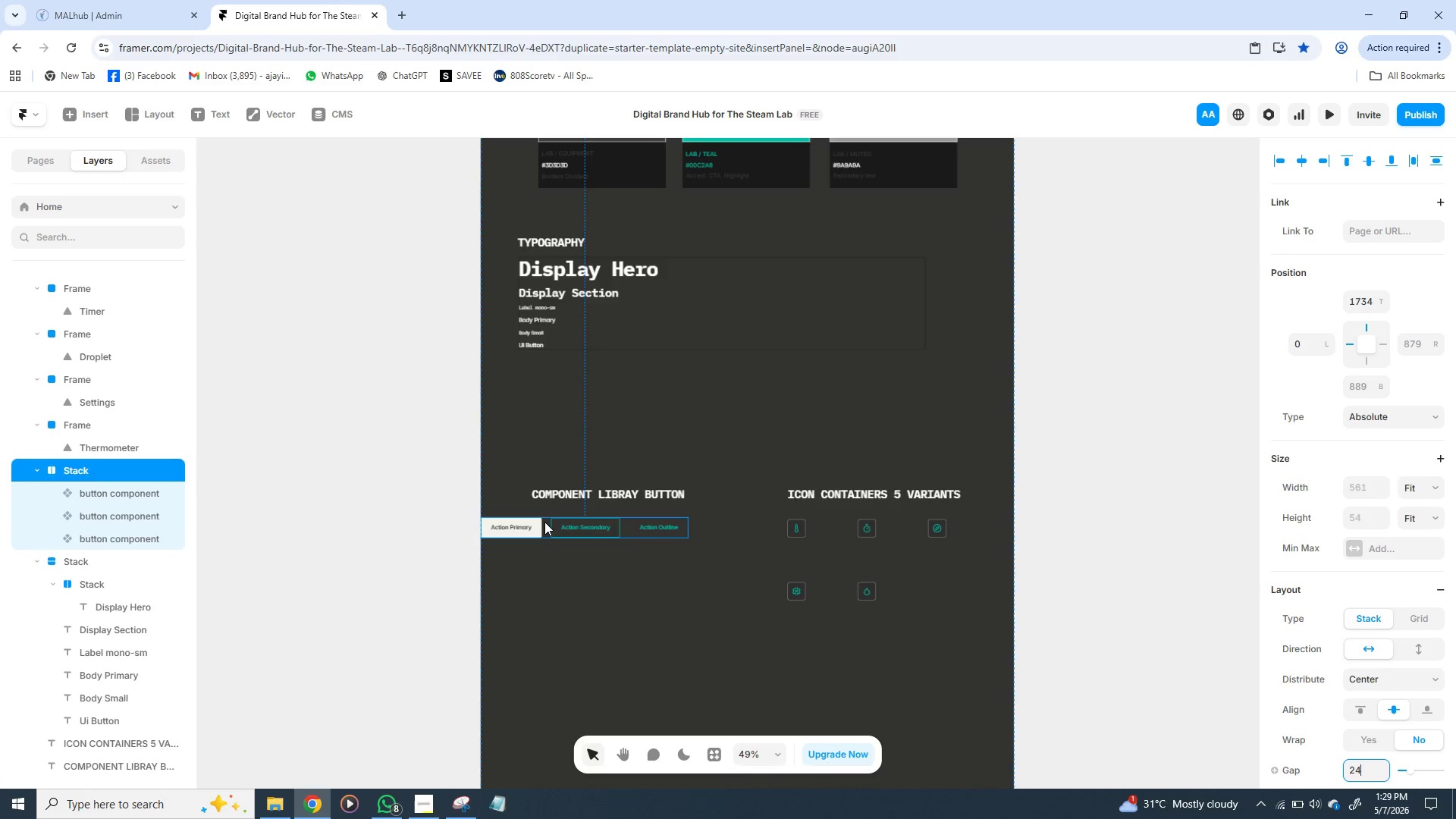 
left_click_drag(start_coordinate=[544, 522], to_coordinate=[585, 529])
 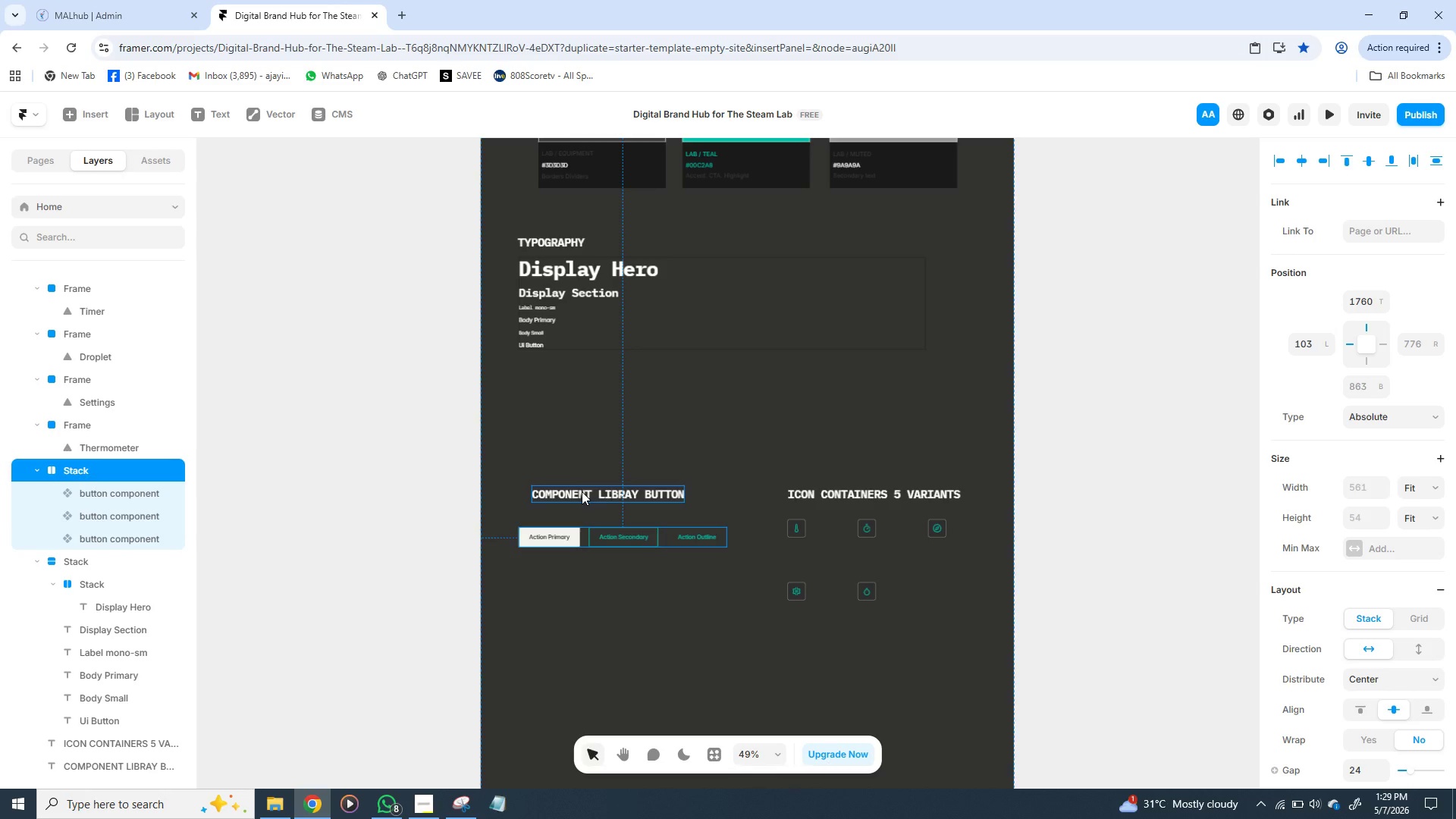 
hold_key(key=CapsLock, duration=0.62)
 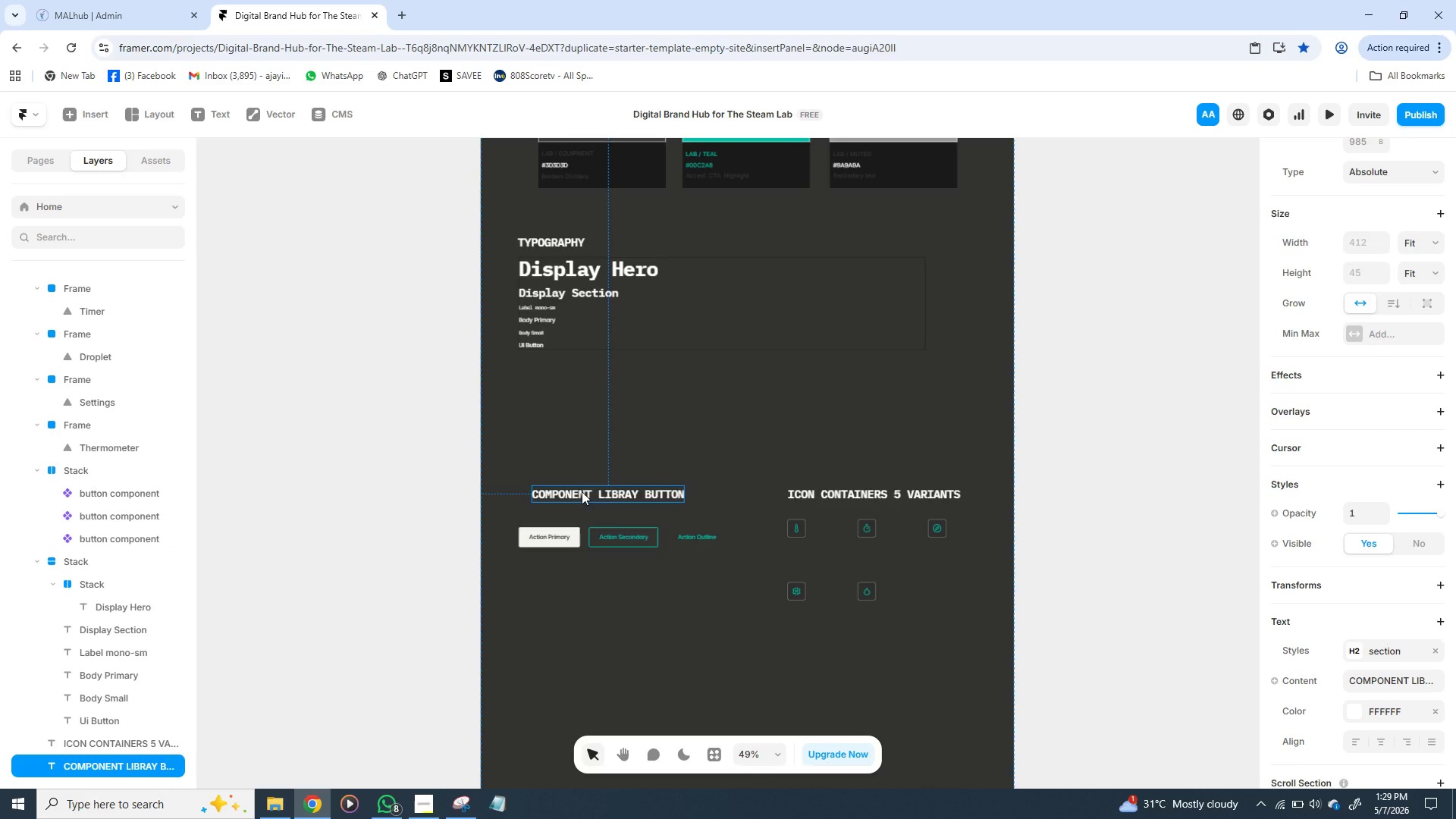 
left_click([582, 491])
 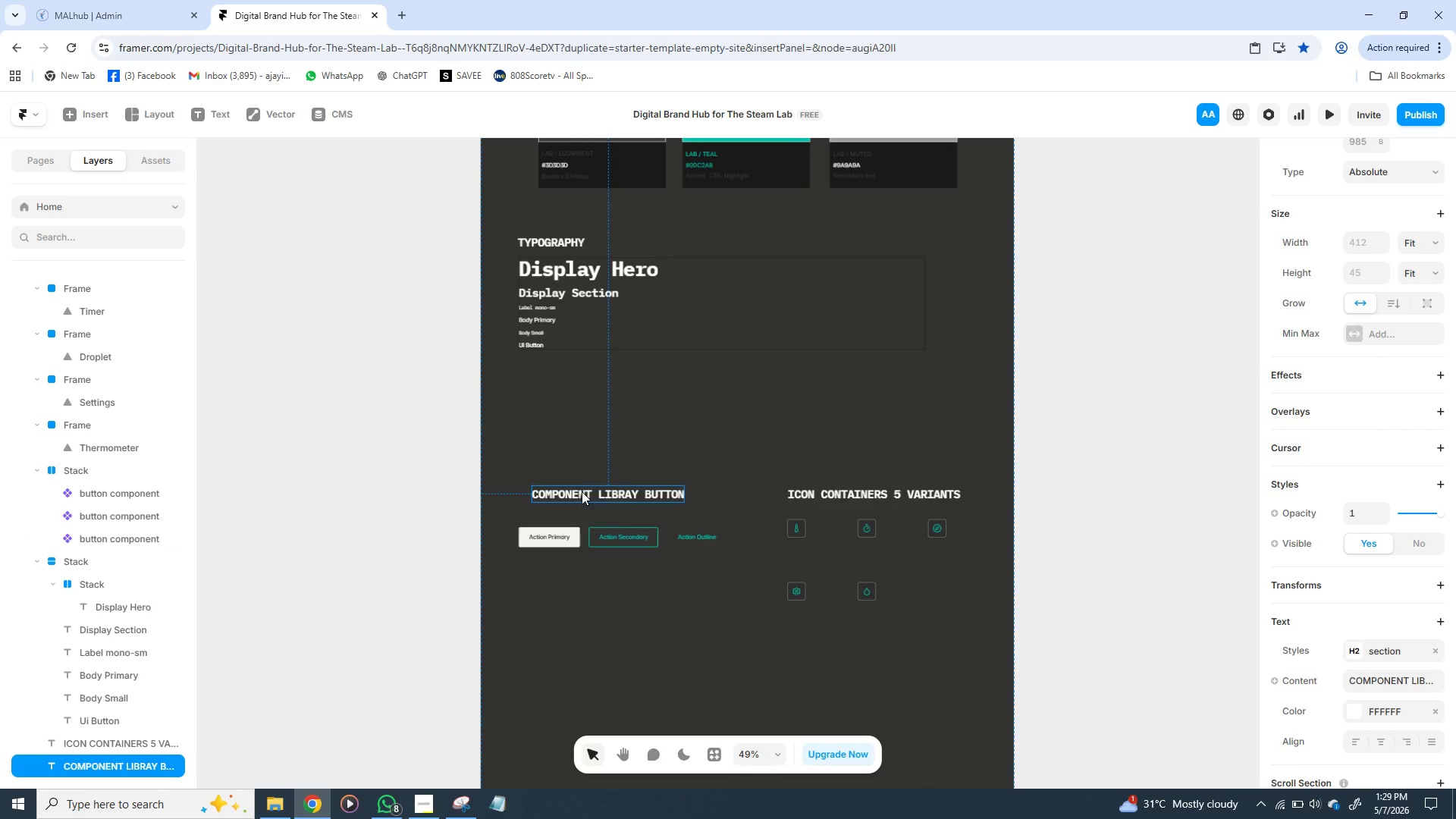 
hold_key(key=ShiftLeft, duration=1.51)
 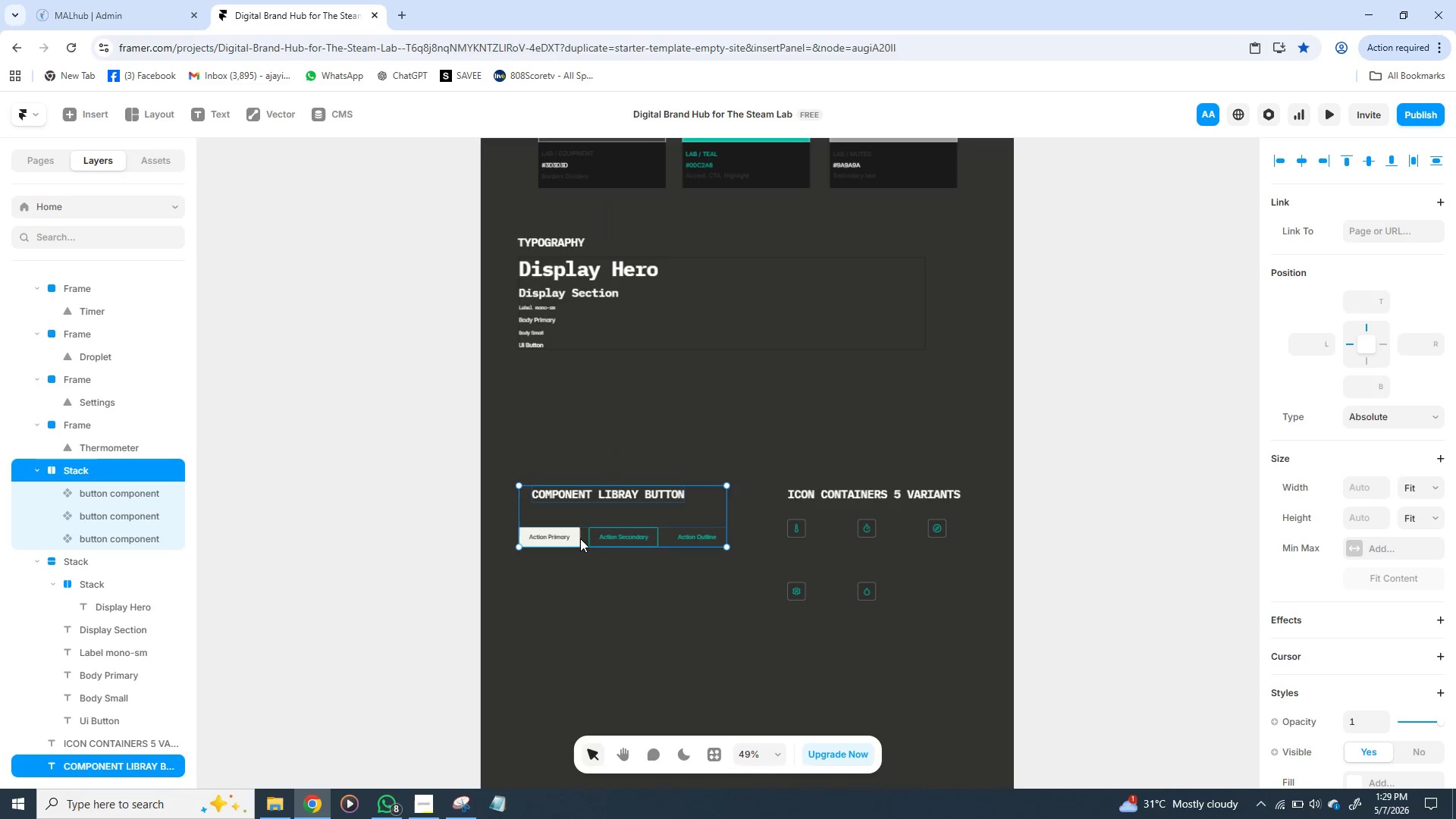 
hold_key(key=ShiftLeft, duration=1.2)
left_click([580, 538])
 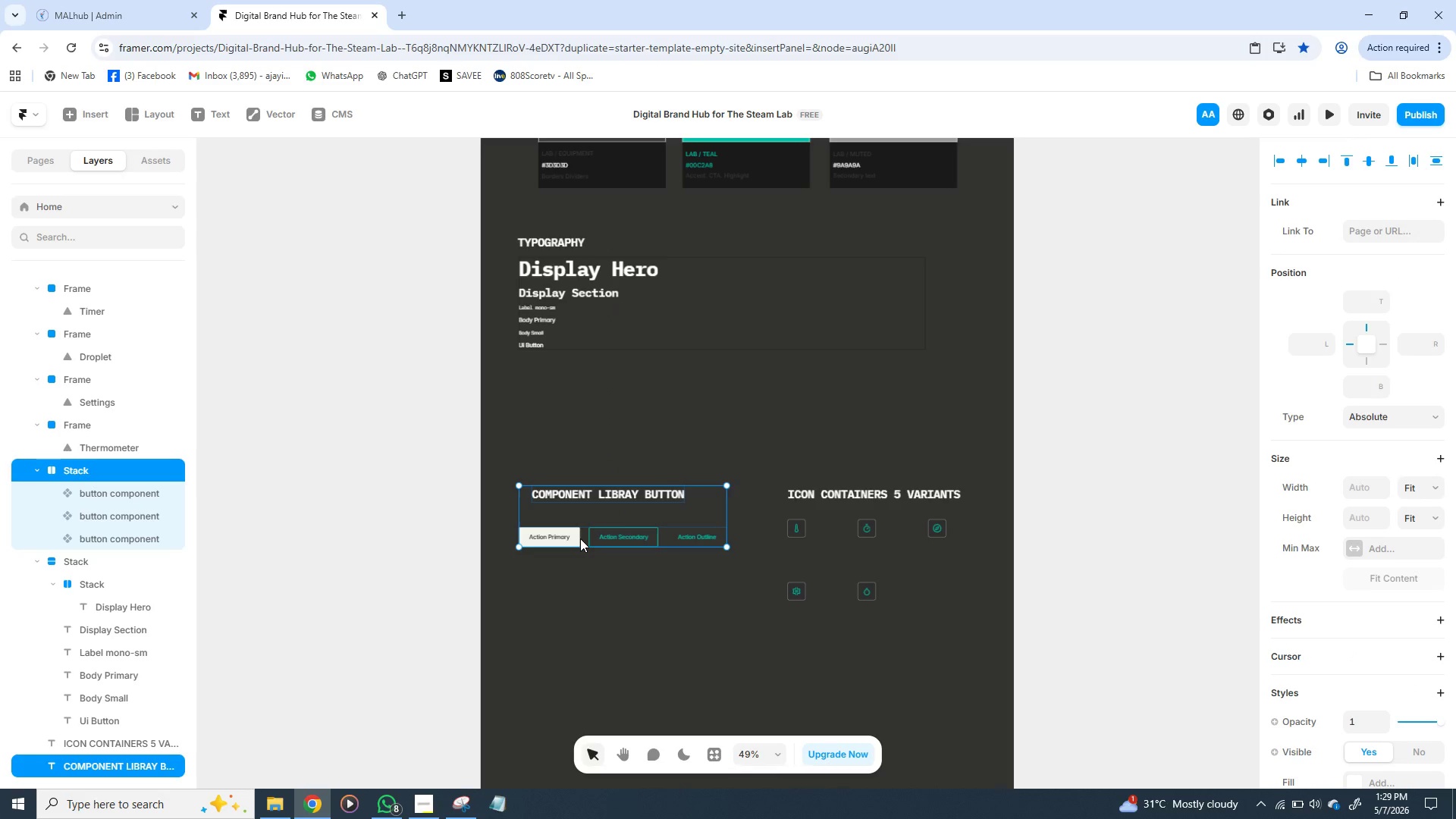 
right_click([580, 538])
 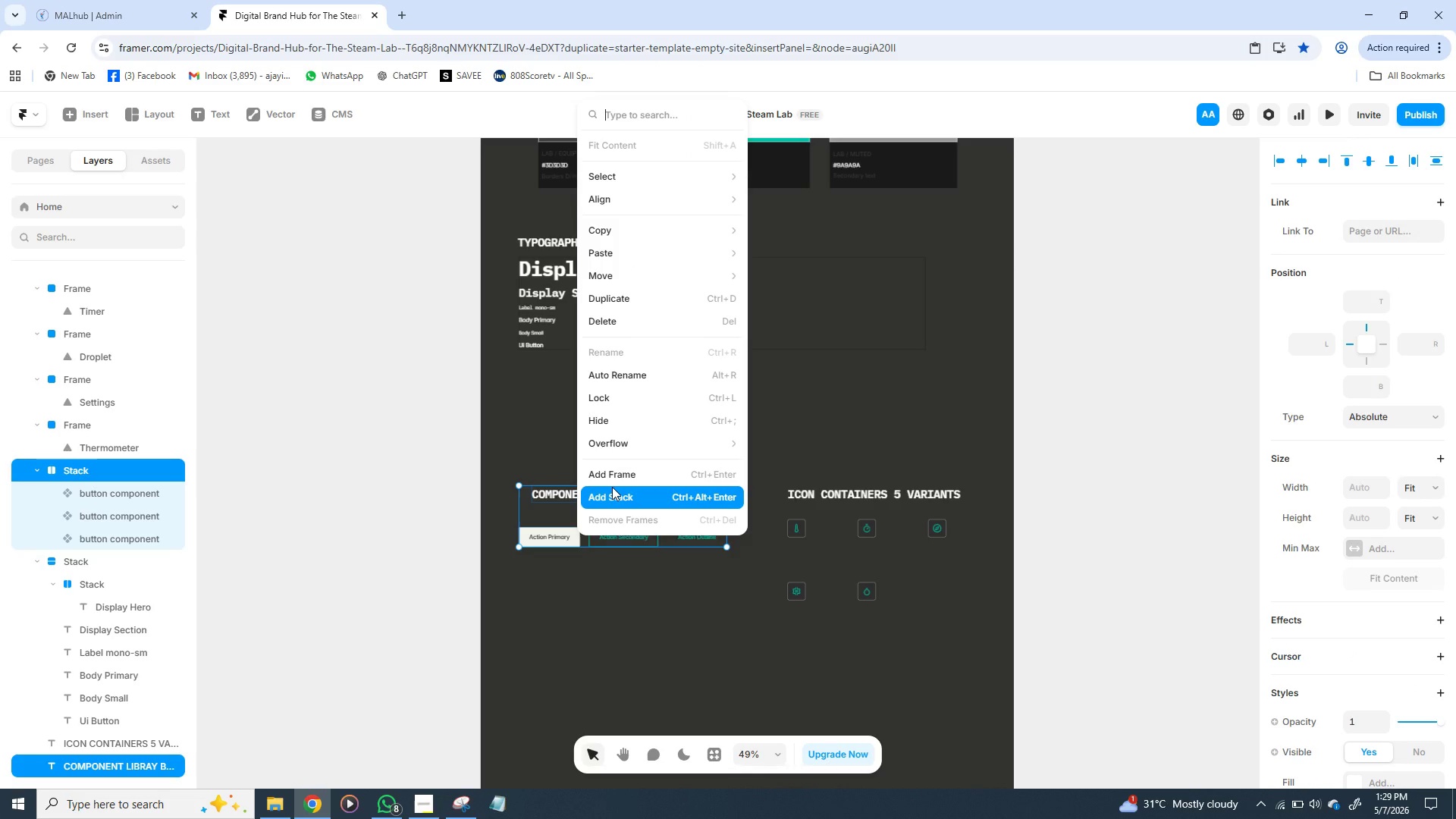 
left_click([612, 487])
 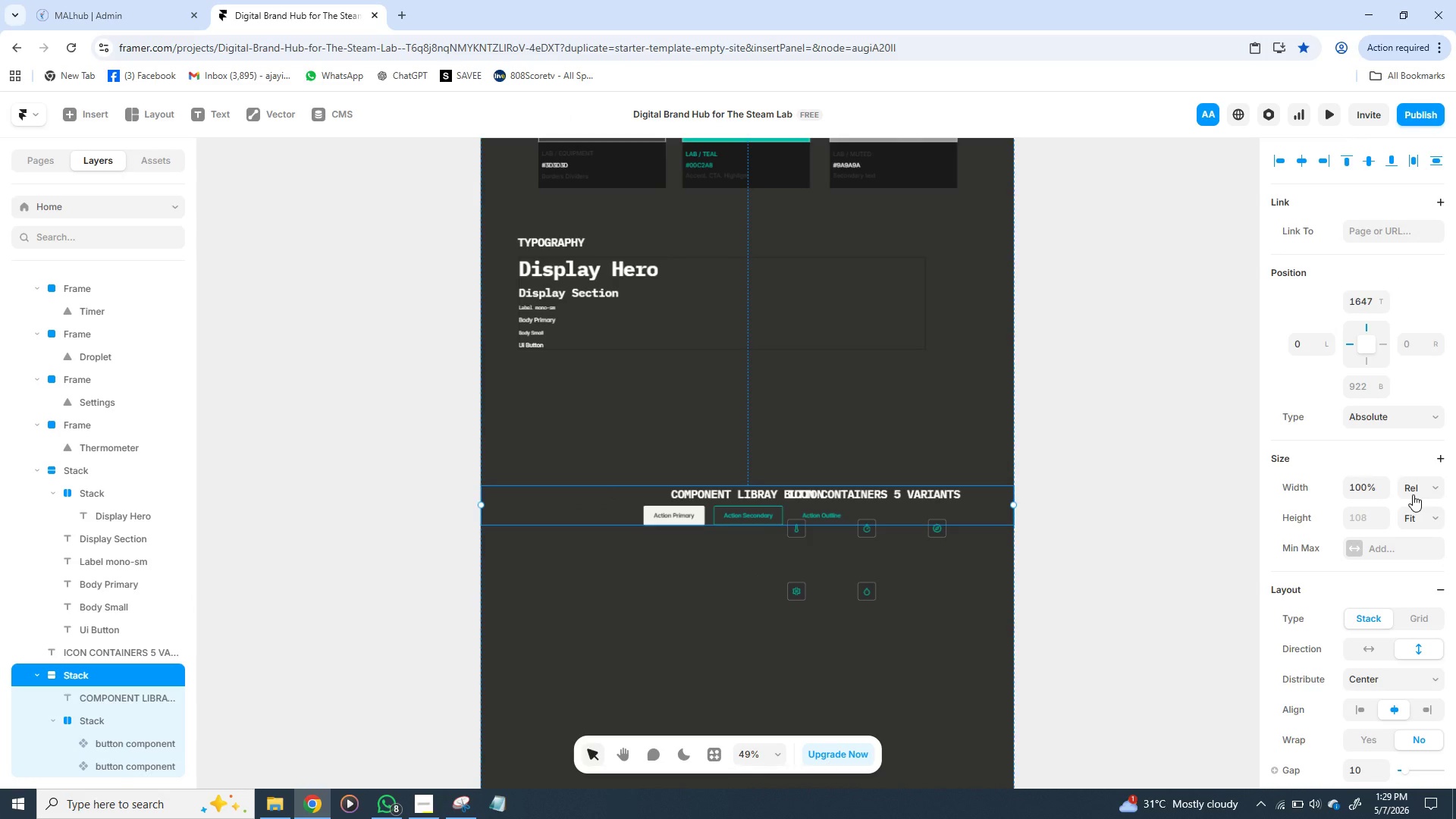 
left_click([1413, 494])
 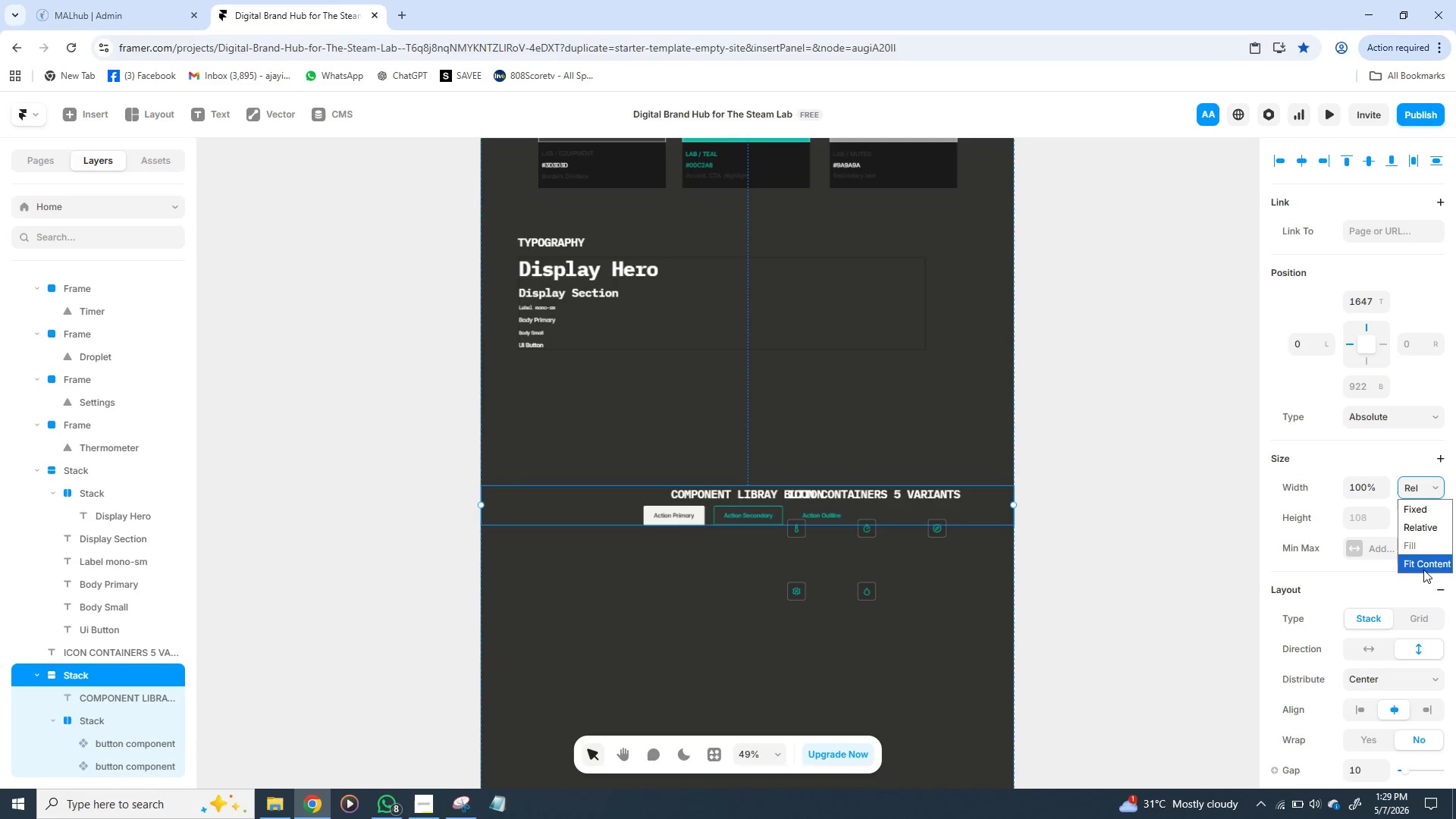 
left_click([1423, 570])
 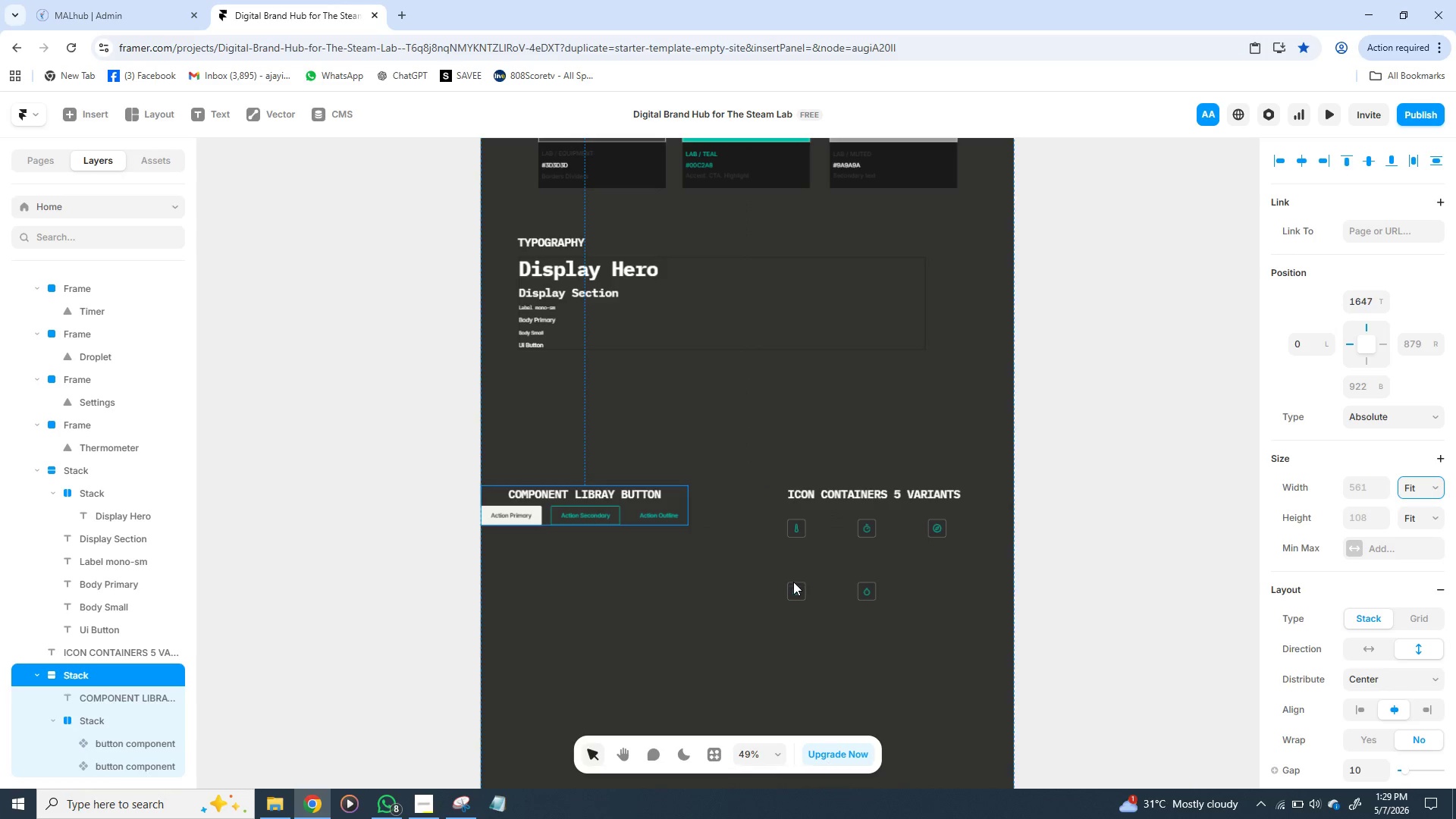 
left_click([793, 582])
 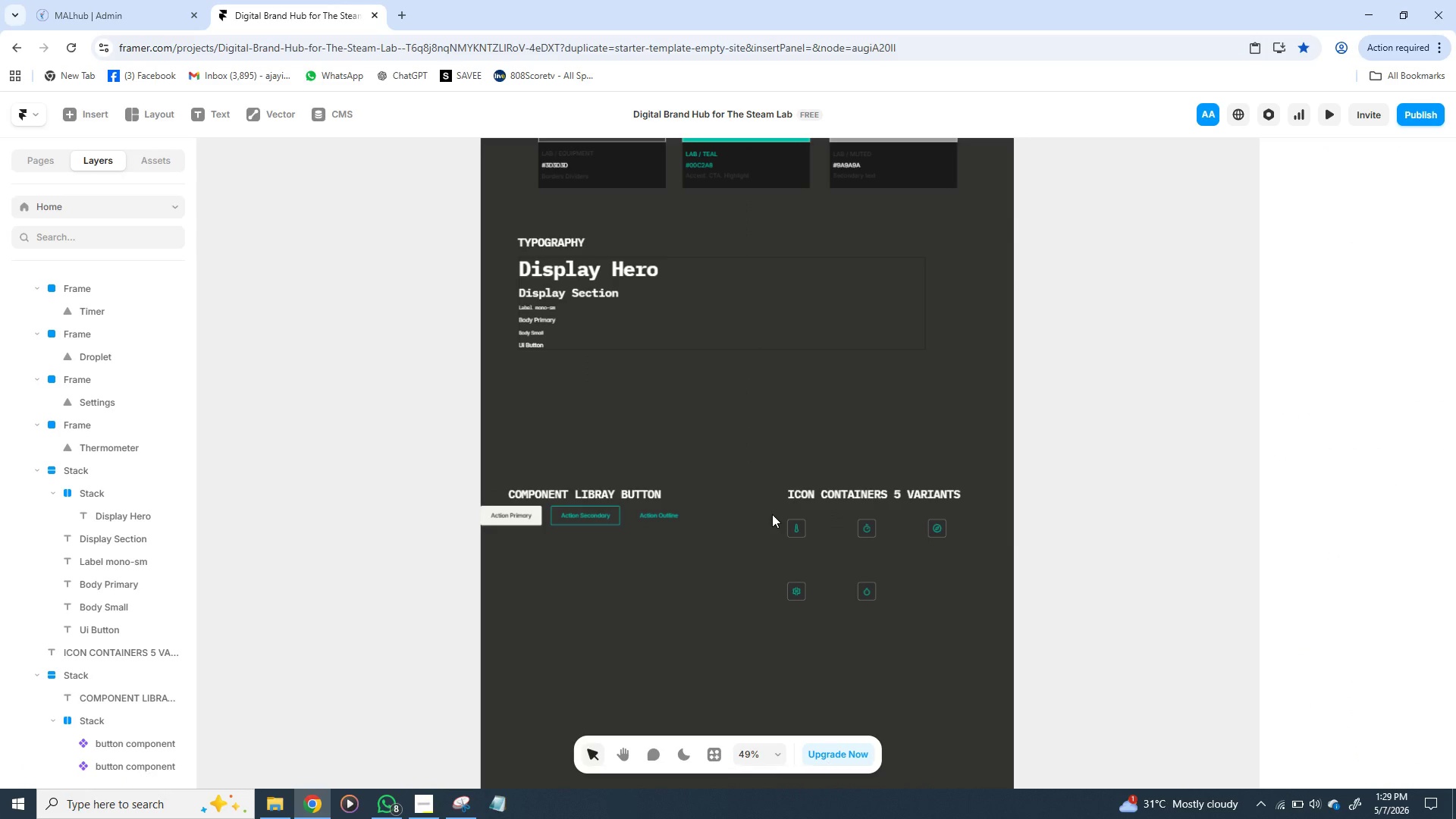 
left_click_drag(start_coordinate=[772, 514], to_coordinate=[971, 619])
 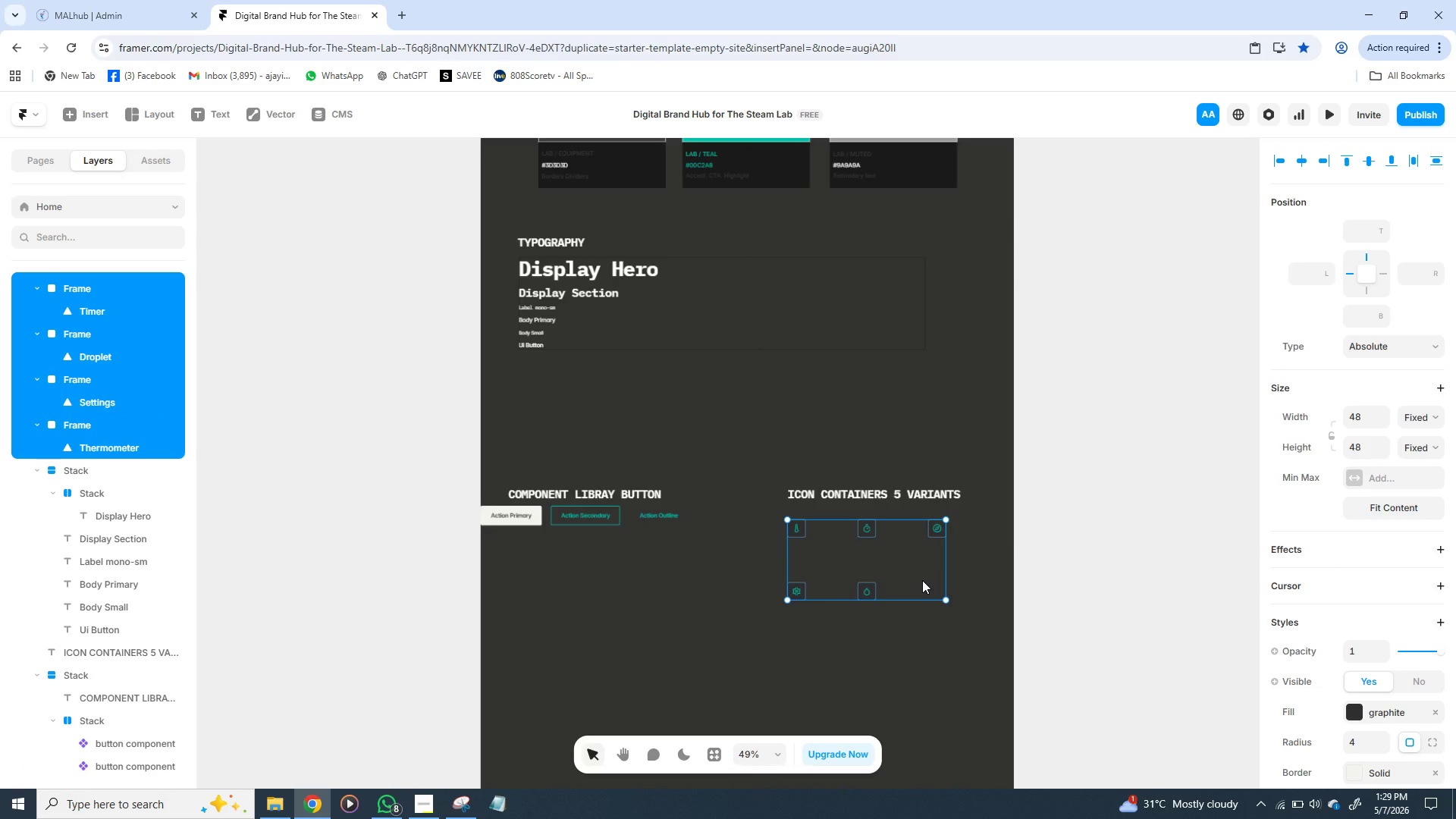 
right_click([922, 580])
 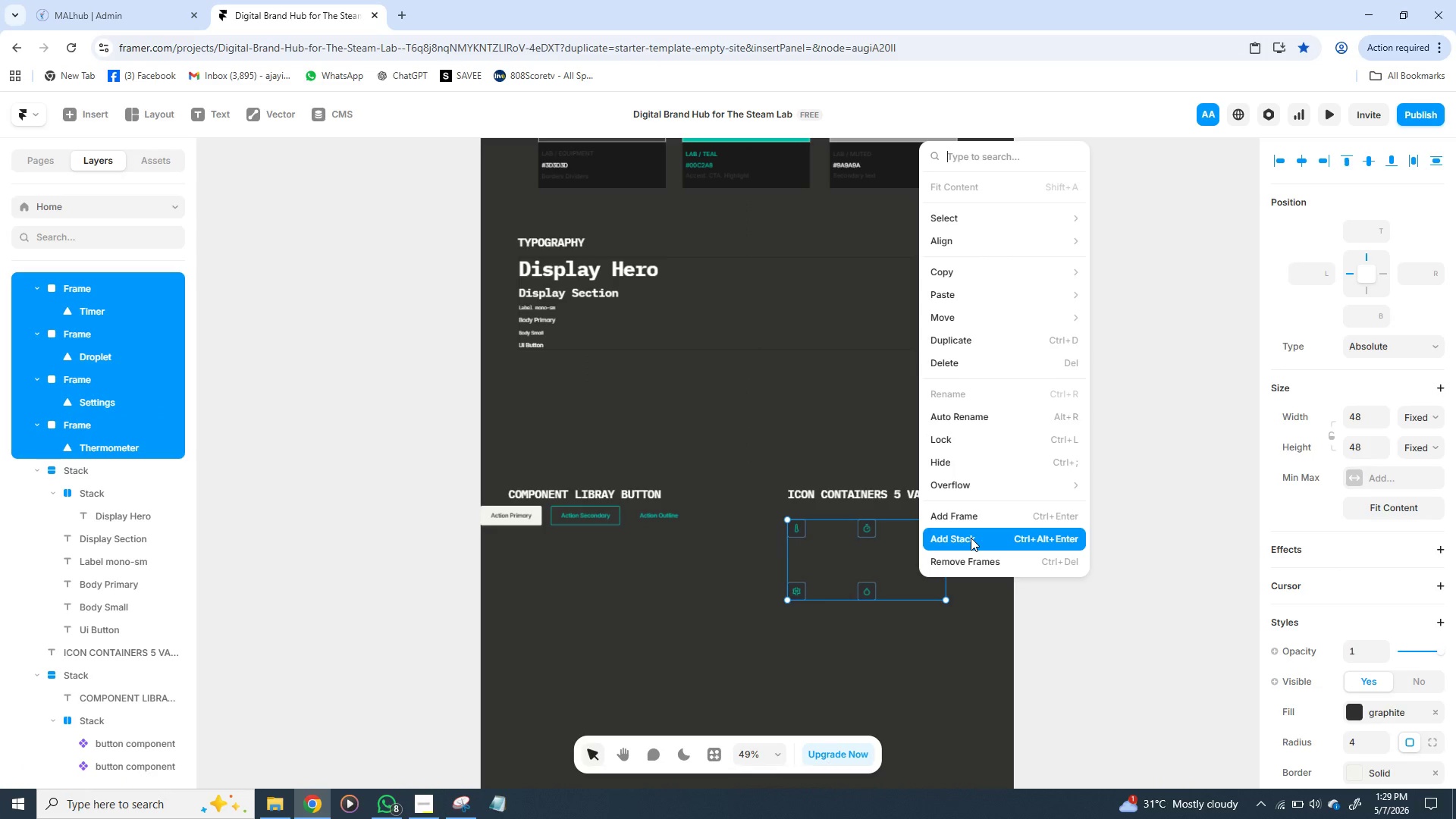 
left_click([971, 538])
 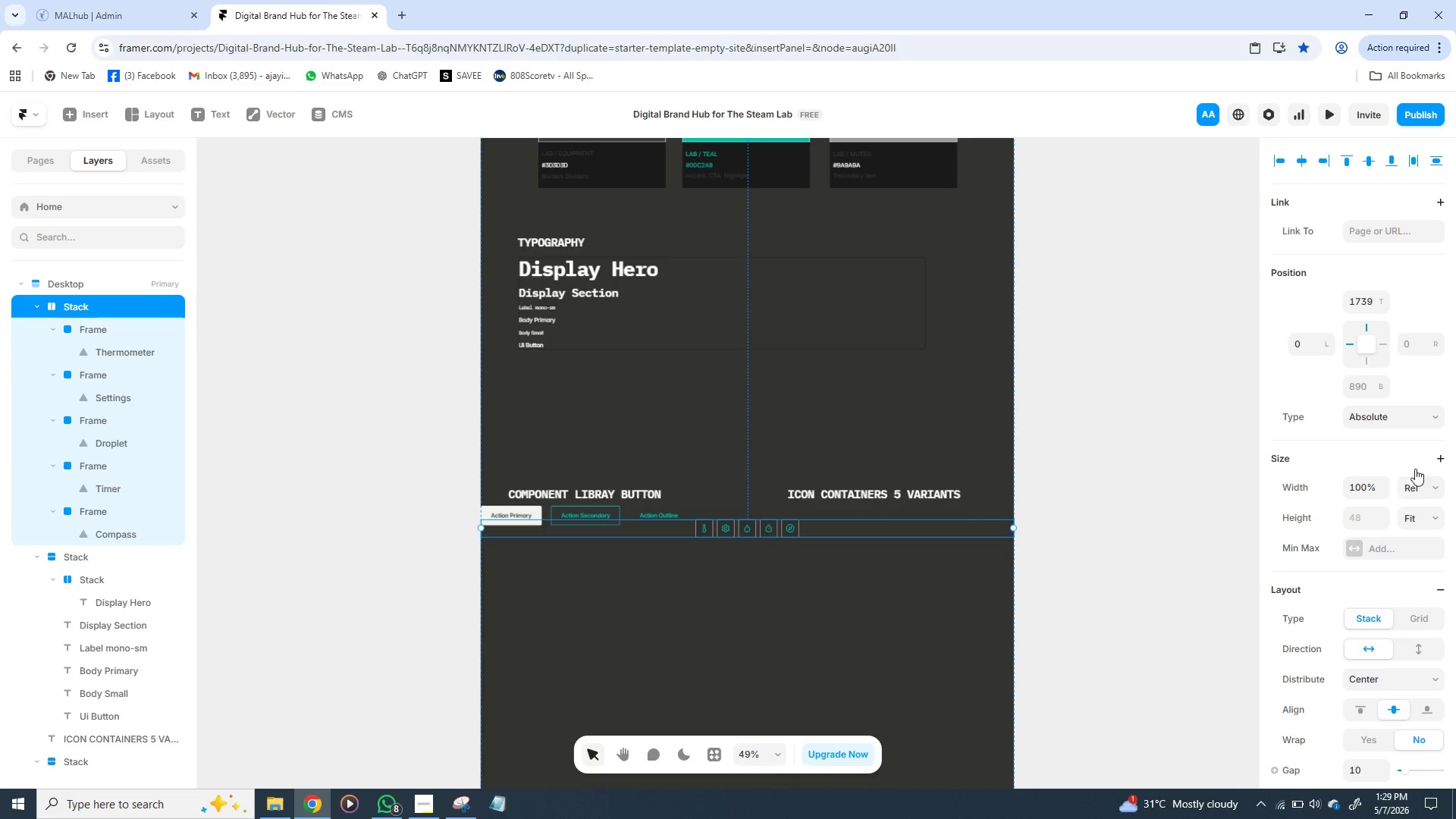 
left_click([1419, 491])
 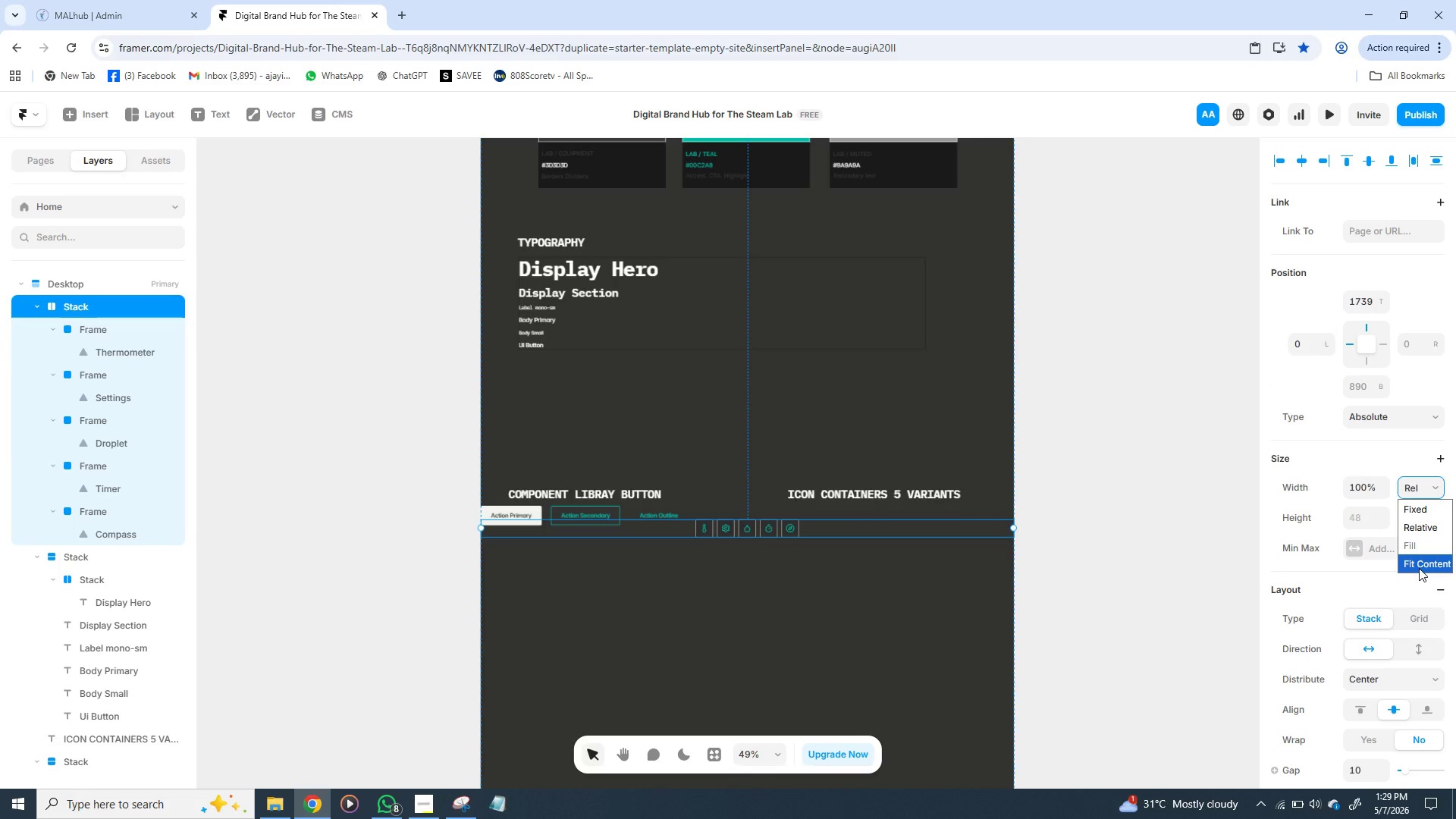 
left_click([1419, 568])
 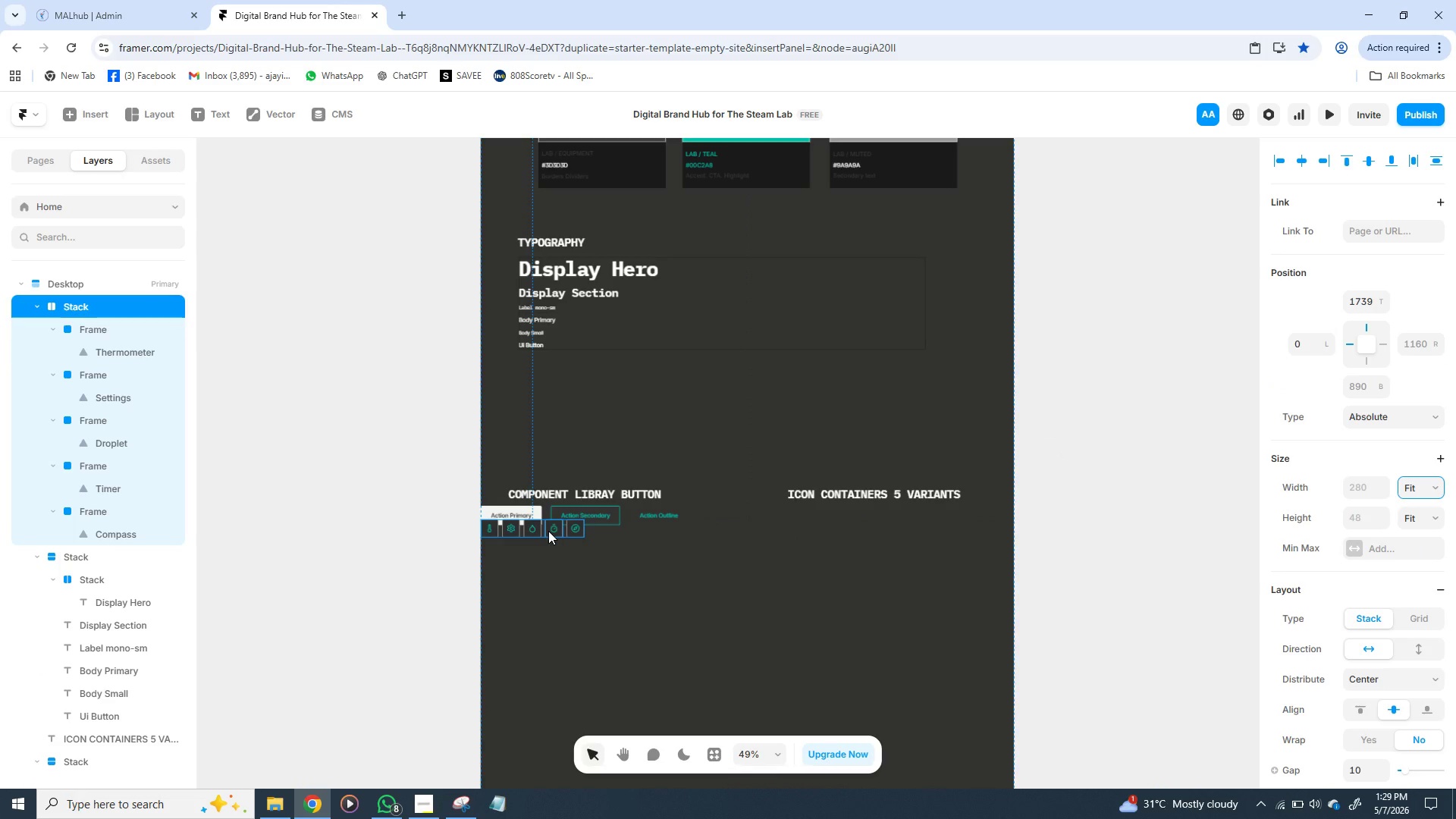 
left_click_drag(start_coordinate=[548, 531], to_coordinate=[732, 529])
 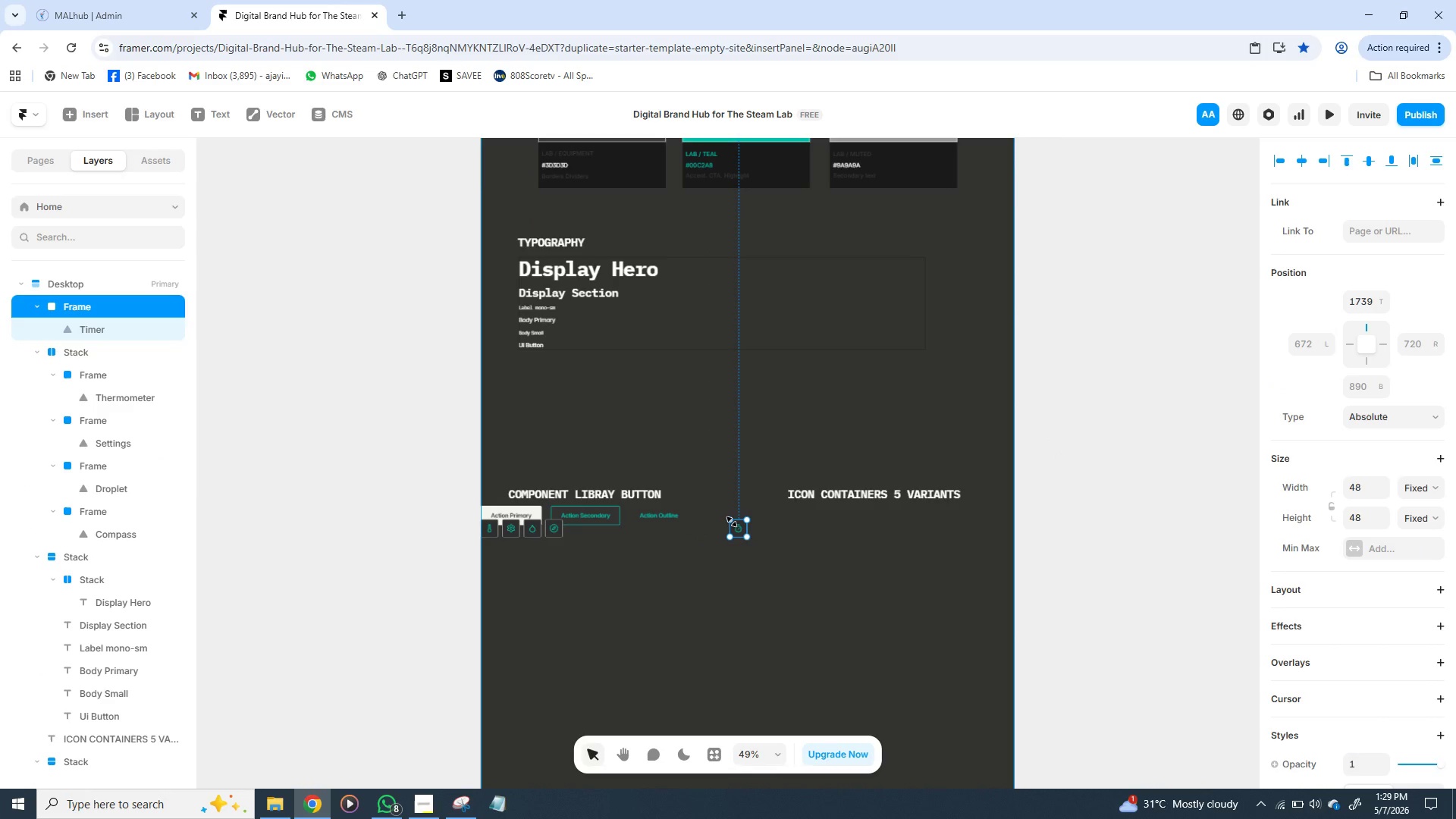 
hold_key(key=ControlLeft, duration=0.61)
 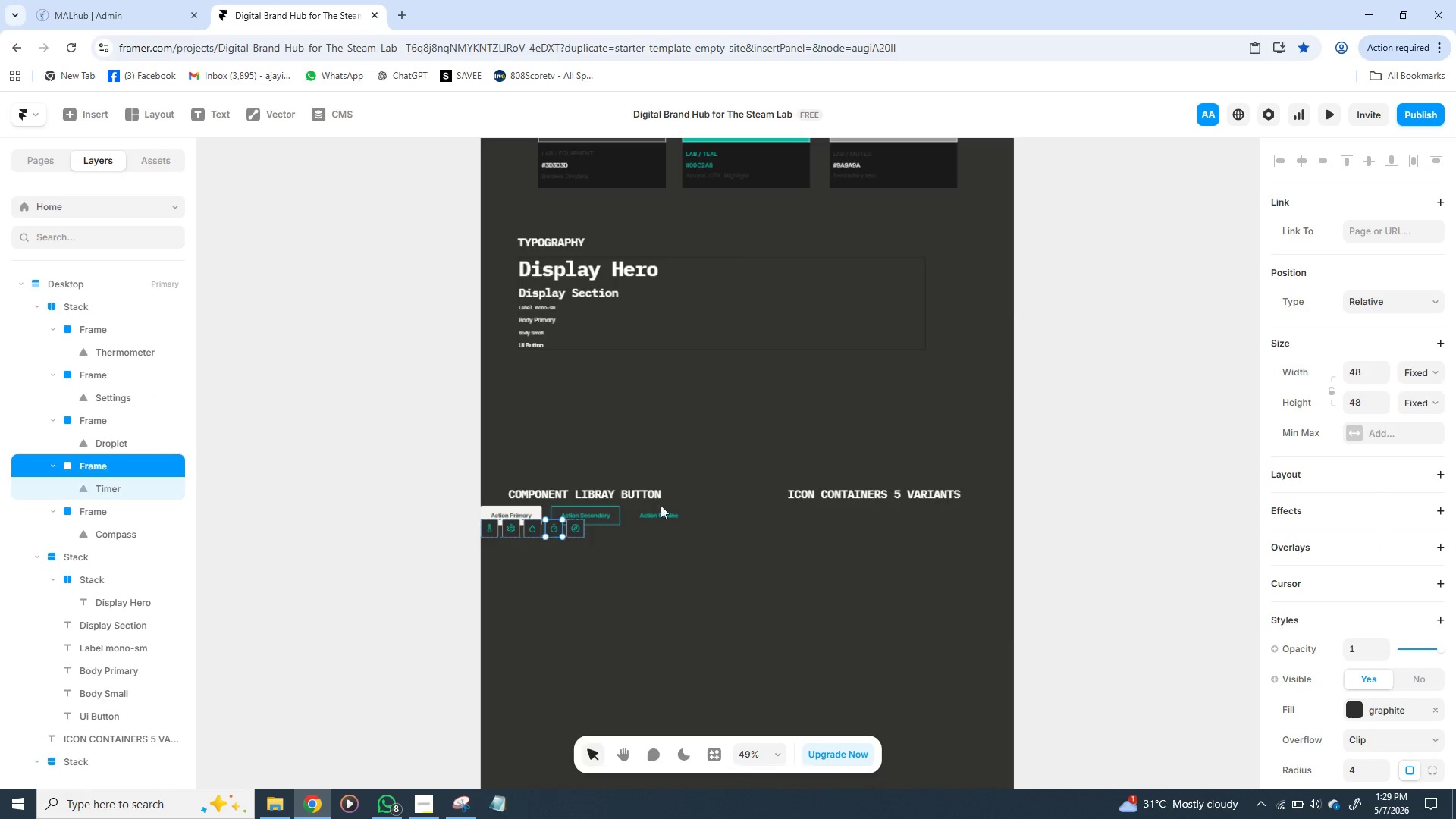 
hold_key(key=Z, duration=0.36)
 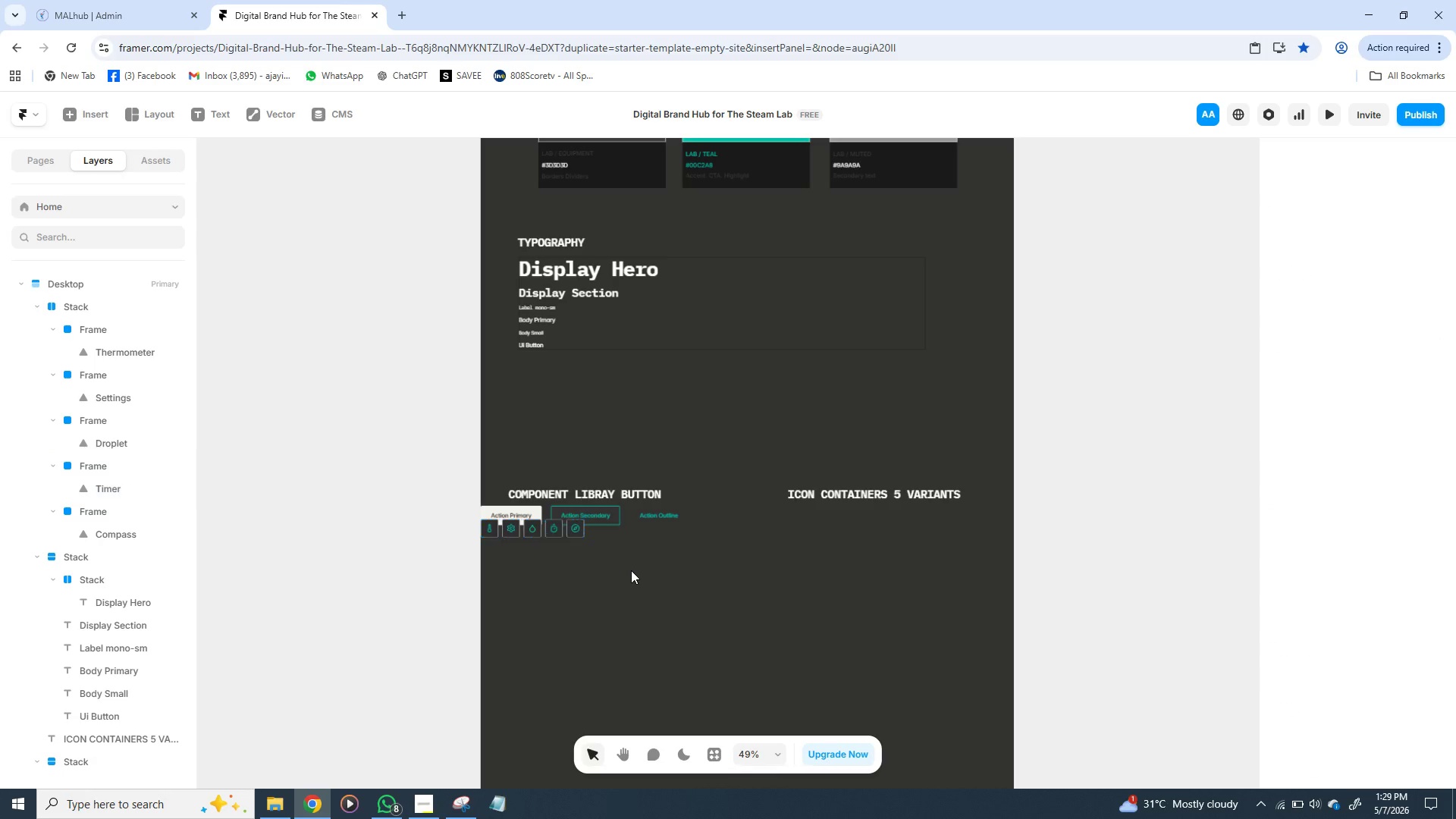 
left_click([631, 570])
 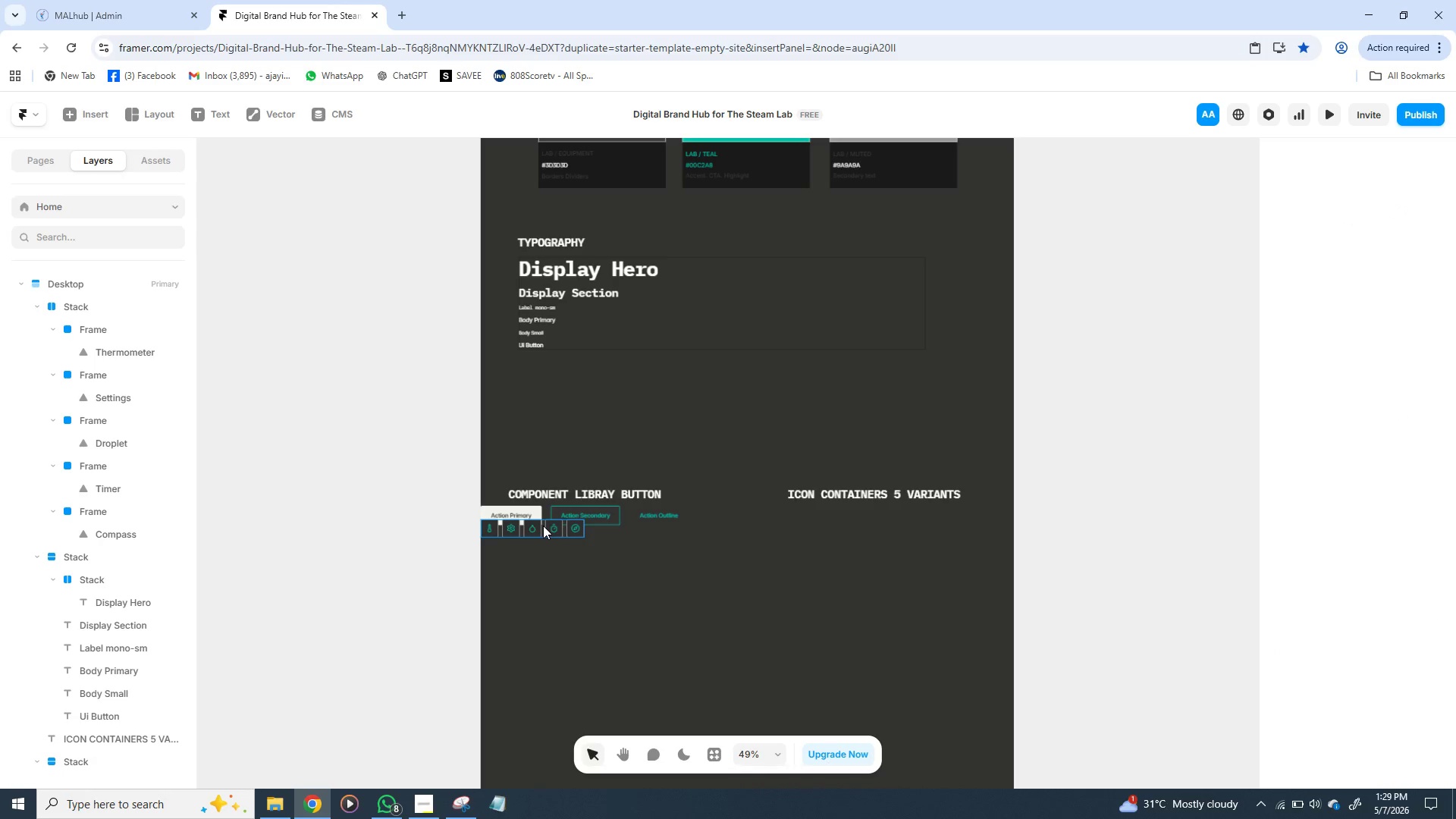 
wait(5.12)
 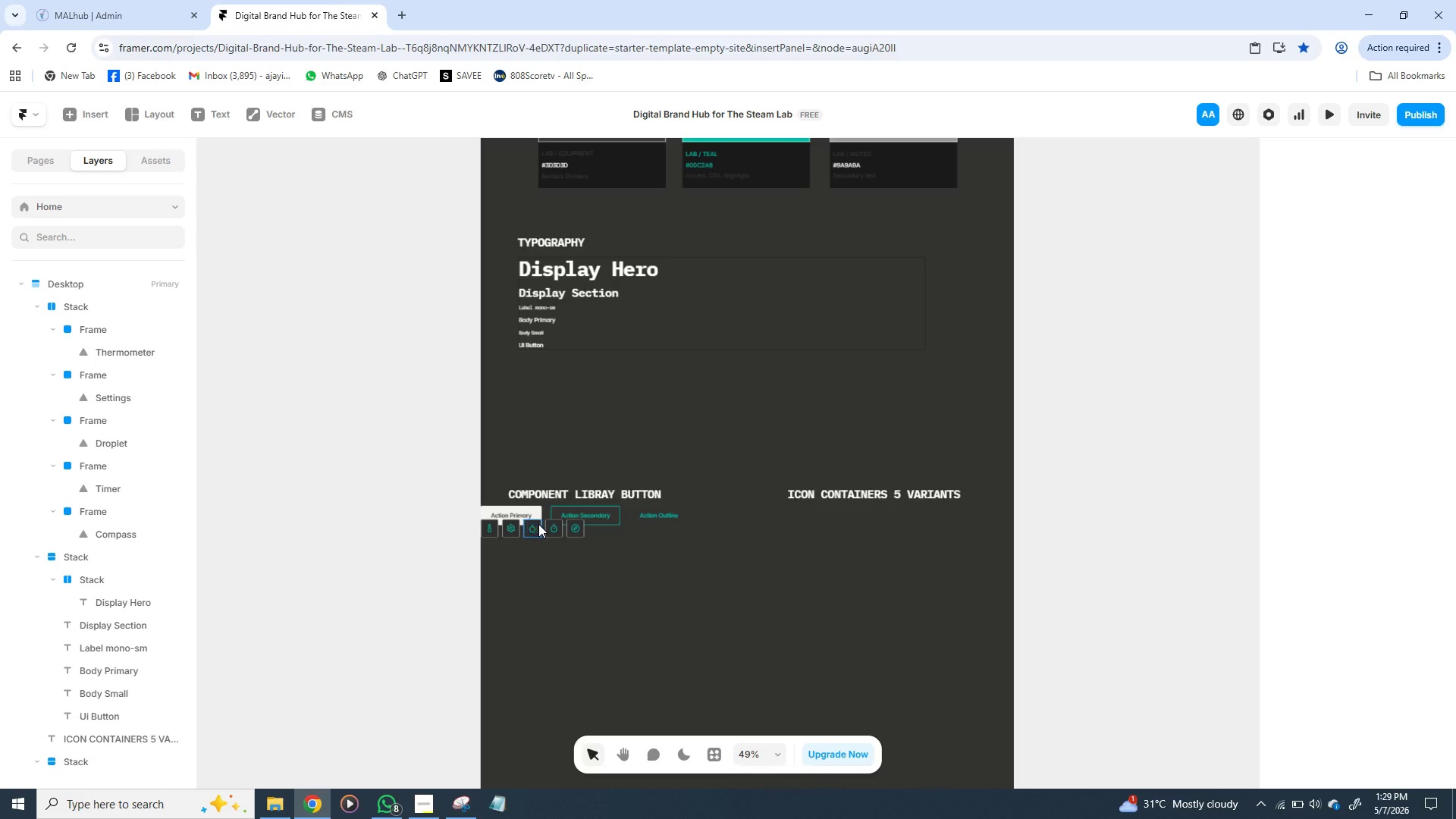 
left_click_drag(start_coordinate=[543, 526], to_coordinate=[846, 518])
 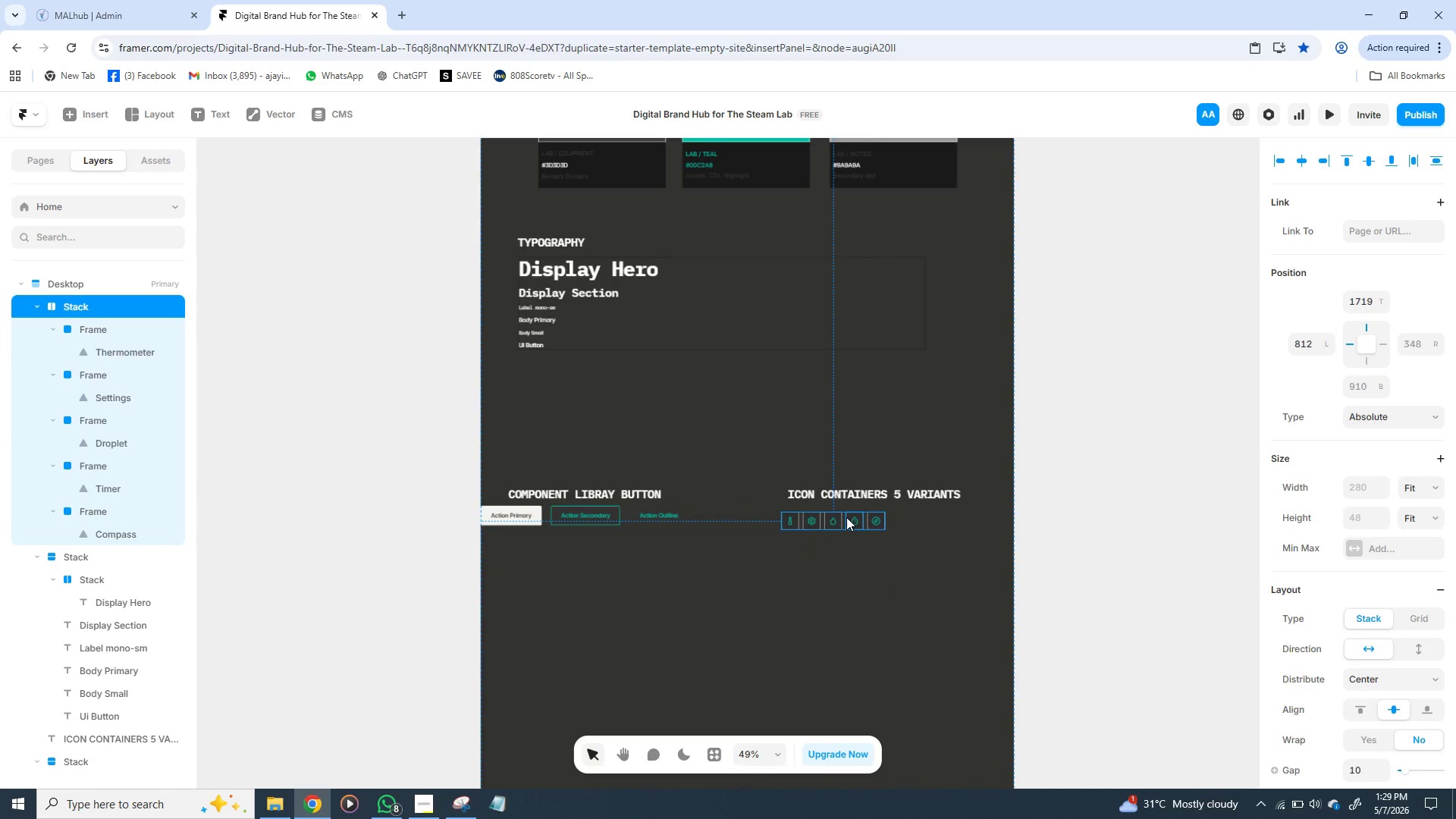 
right_click([846, 517])
 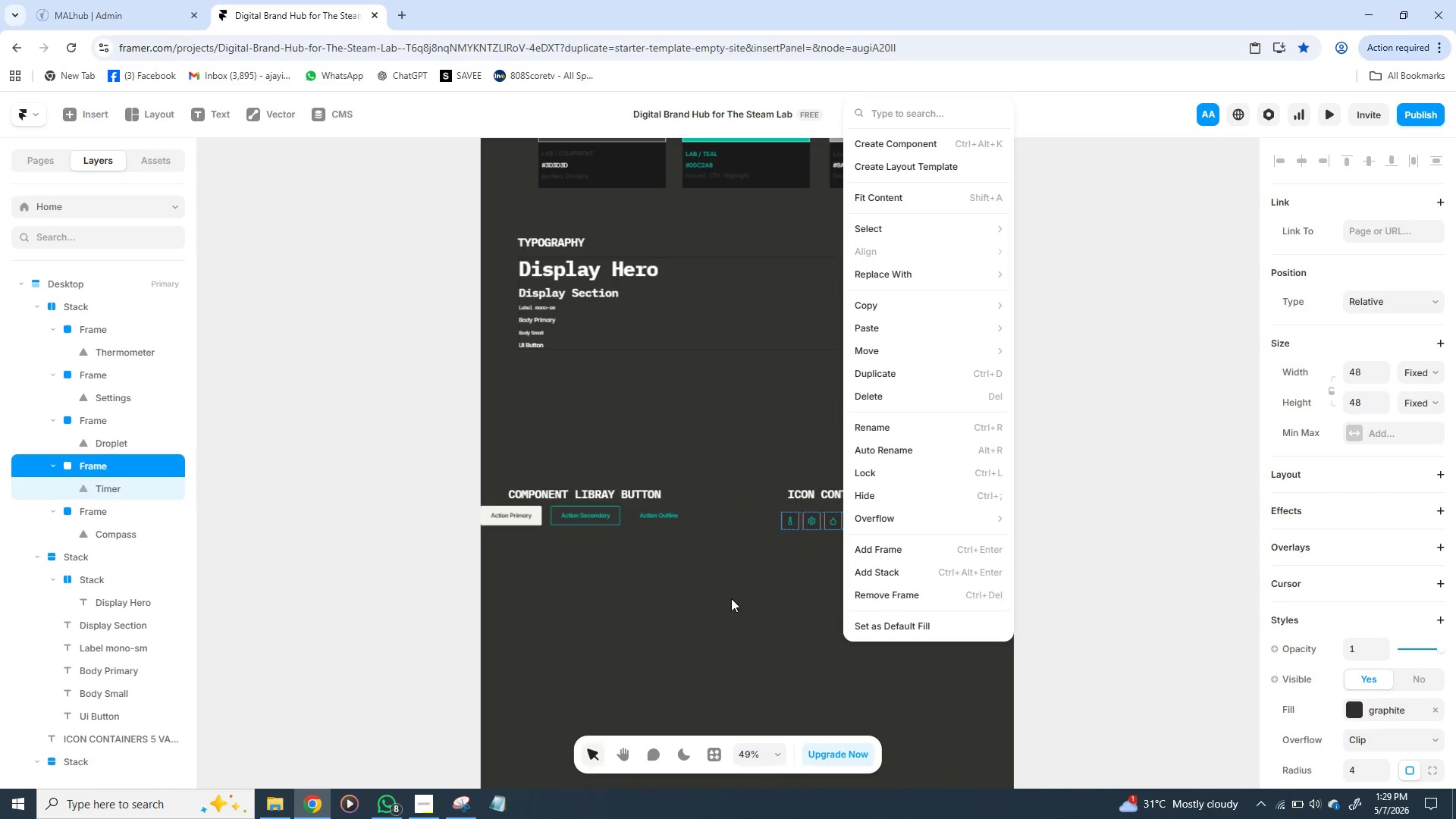 
left_click_drag(start_coordinate=[727, 598], to_coordinate=[789, 515])
 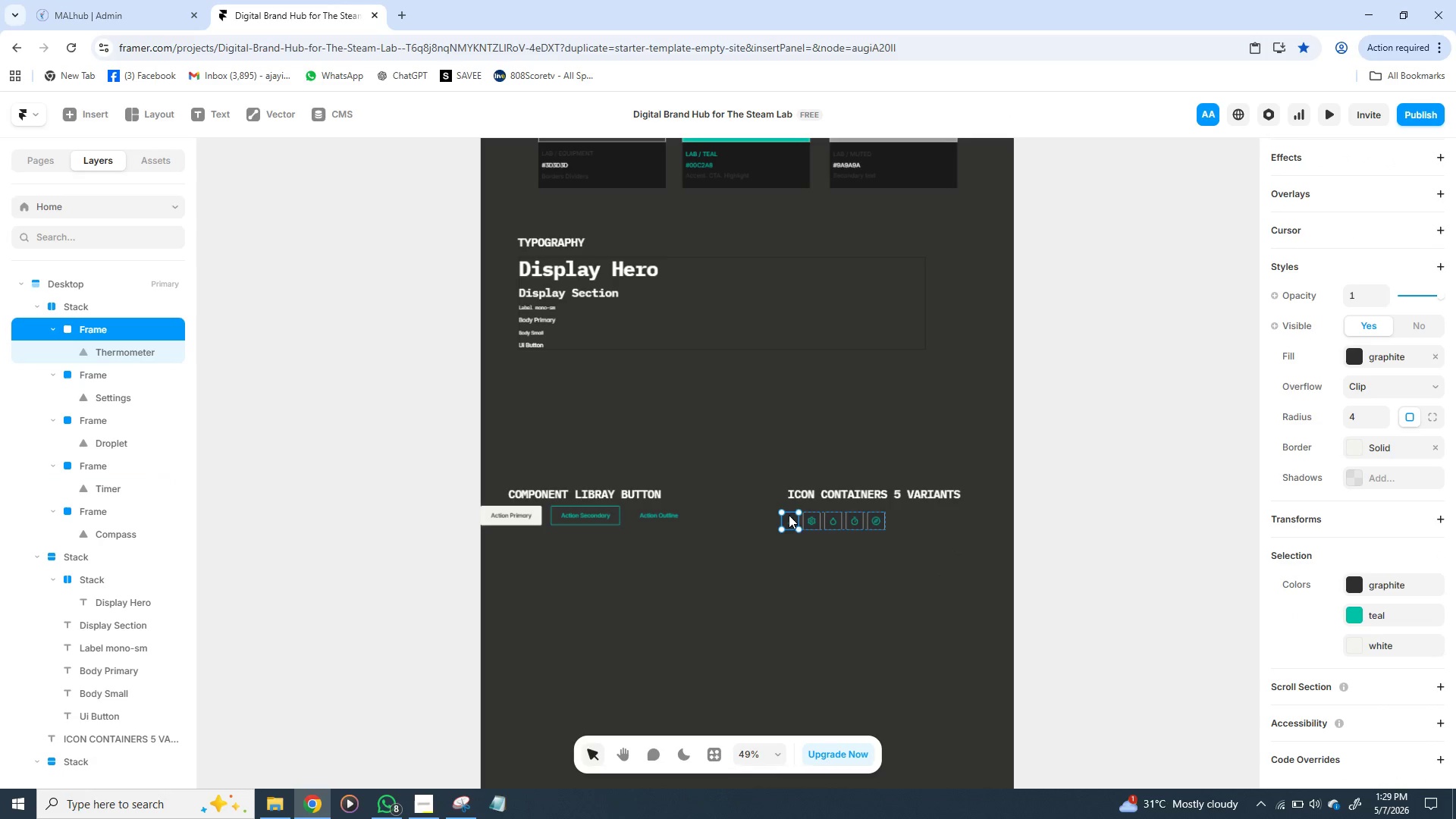 
left_click_drag(start_coordinate=[789, 515], to_coordinate=[787, 472])
 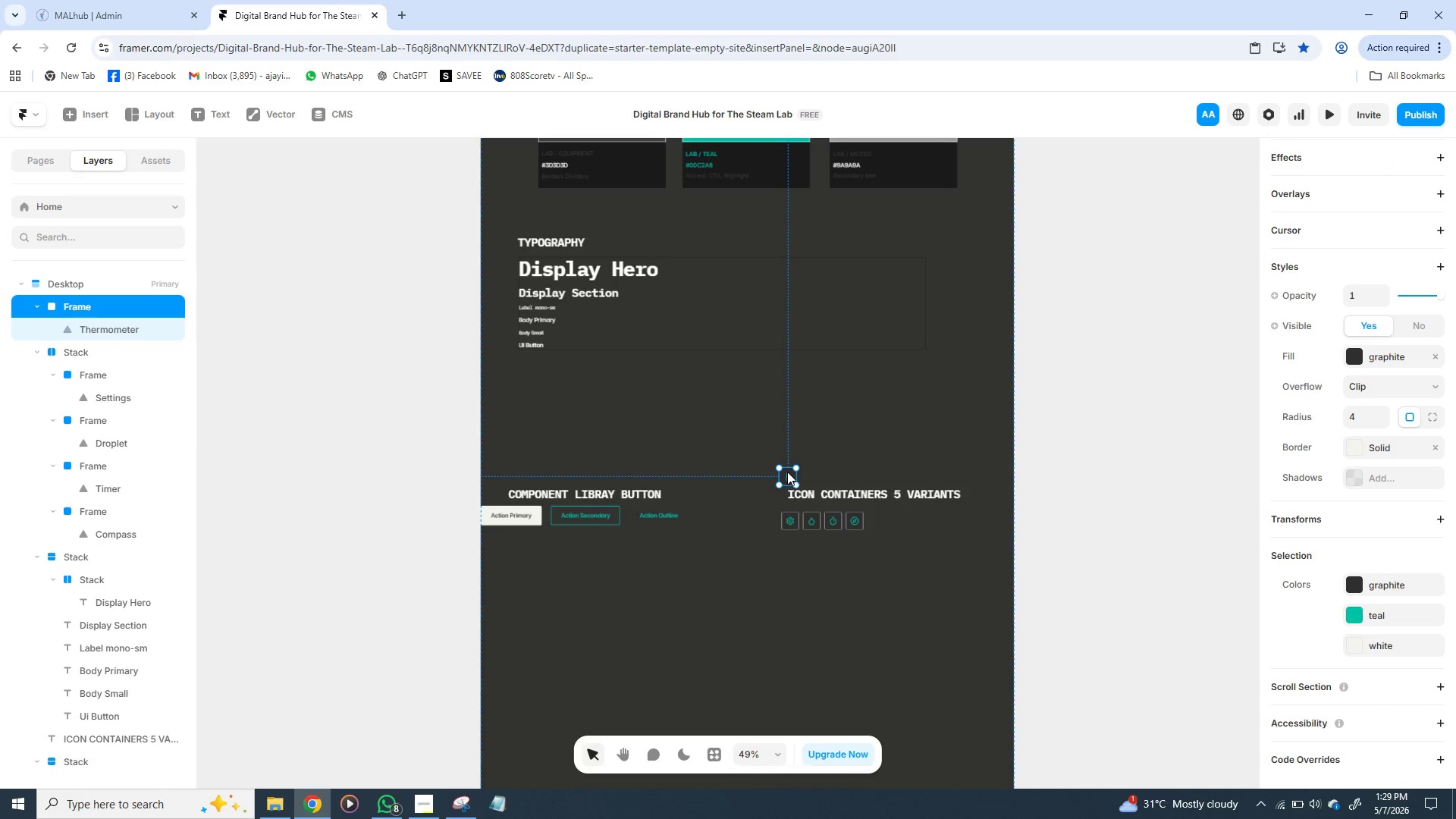 
left_click([787, 472])
 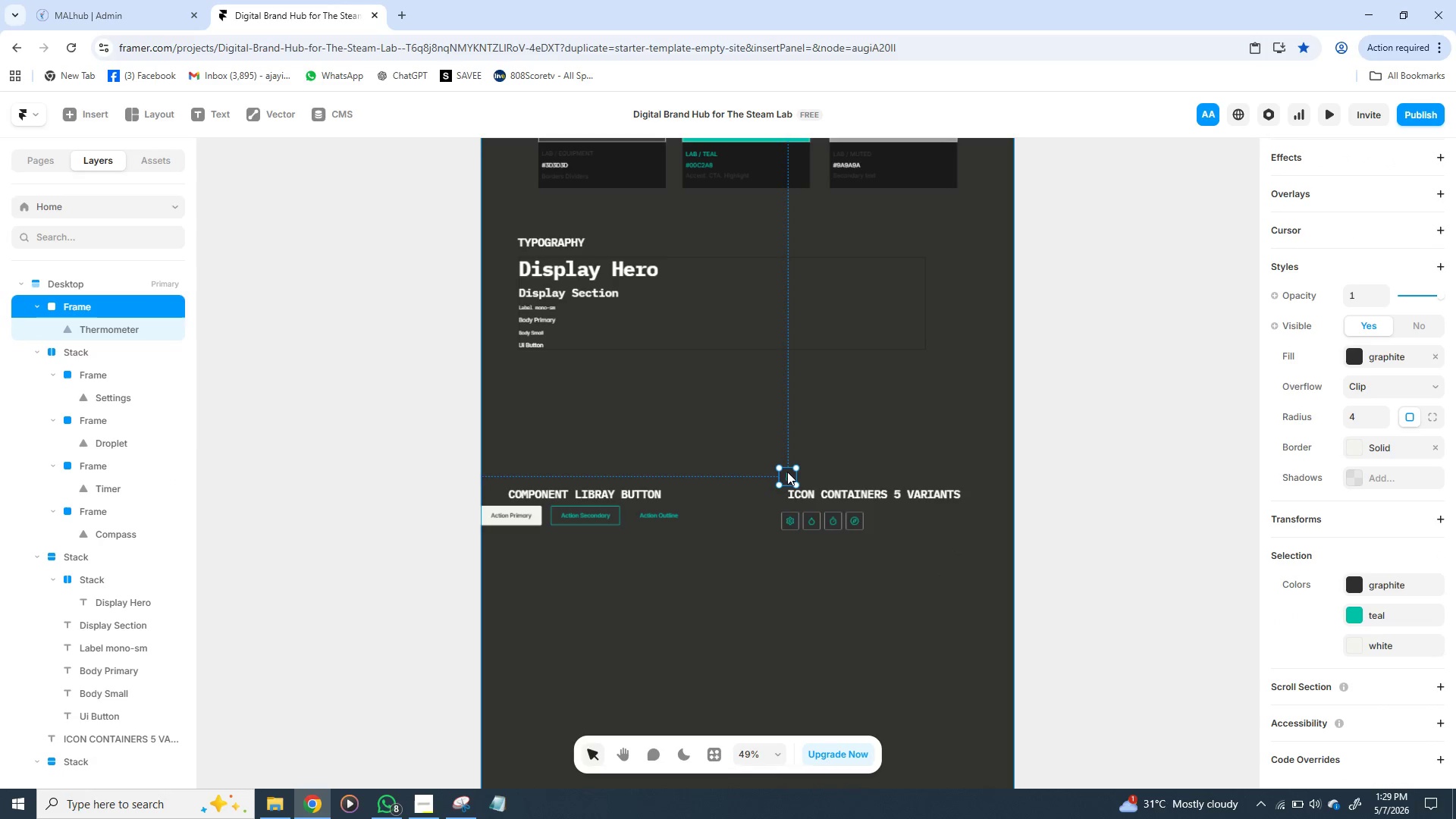 
key(Control+Z)
 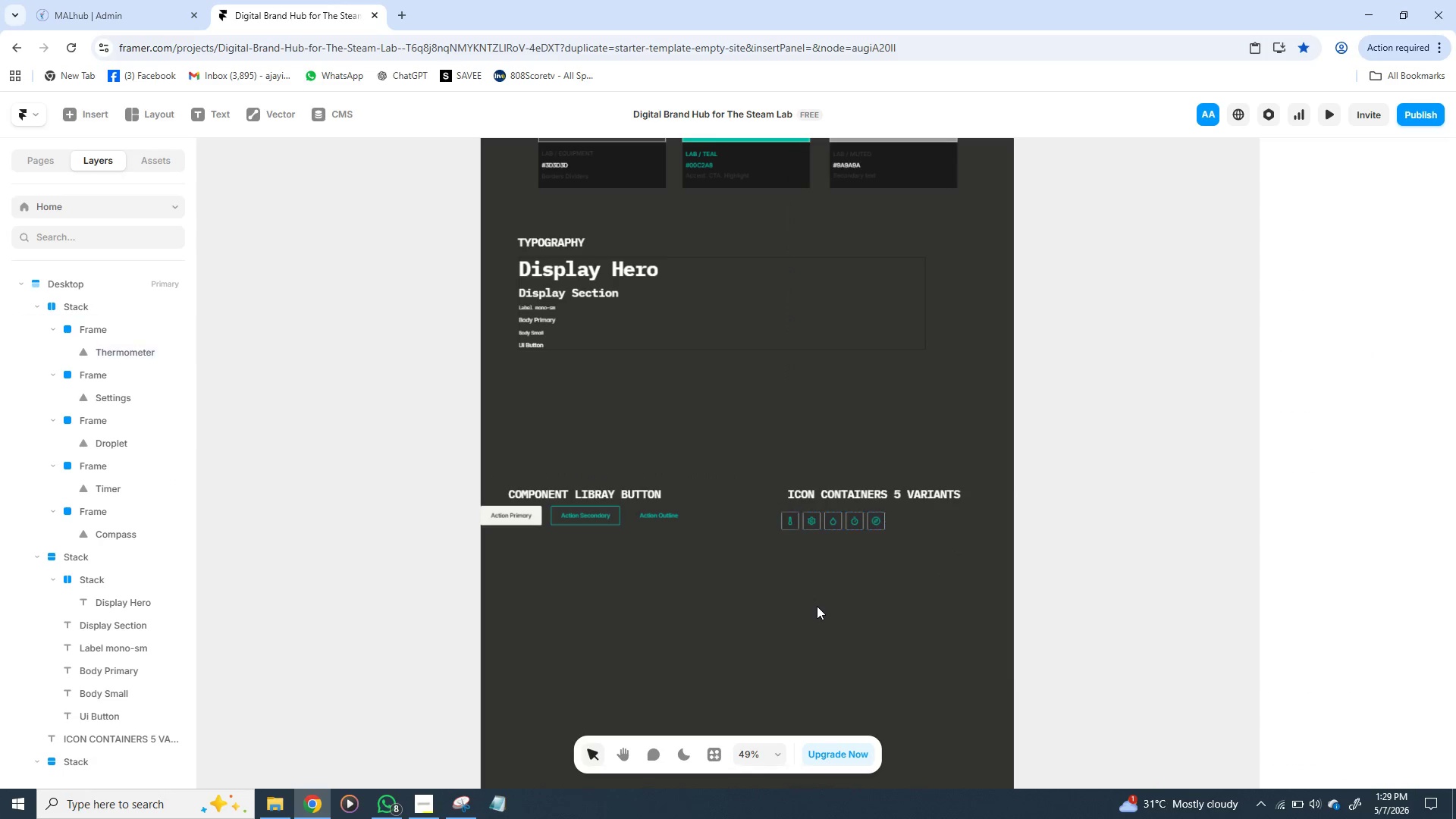 
left_click([817, 606])
 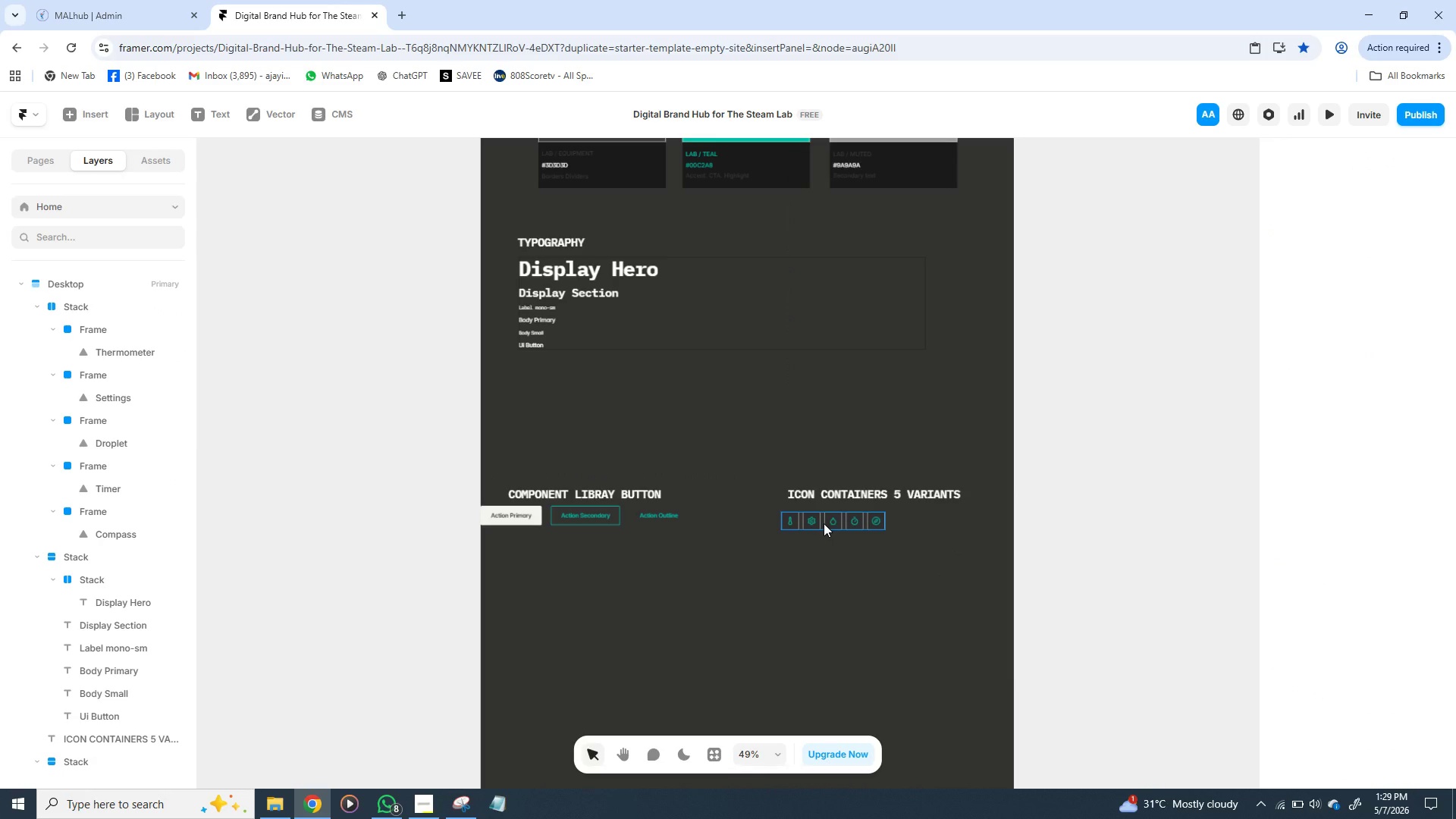 
left_click([824, 523])
 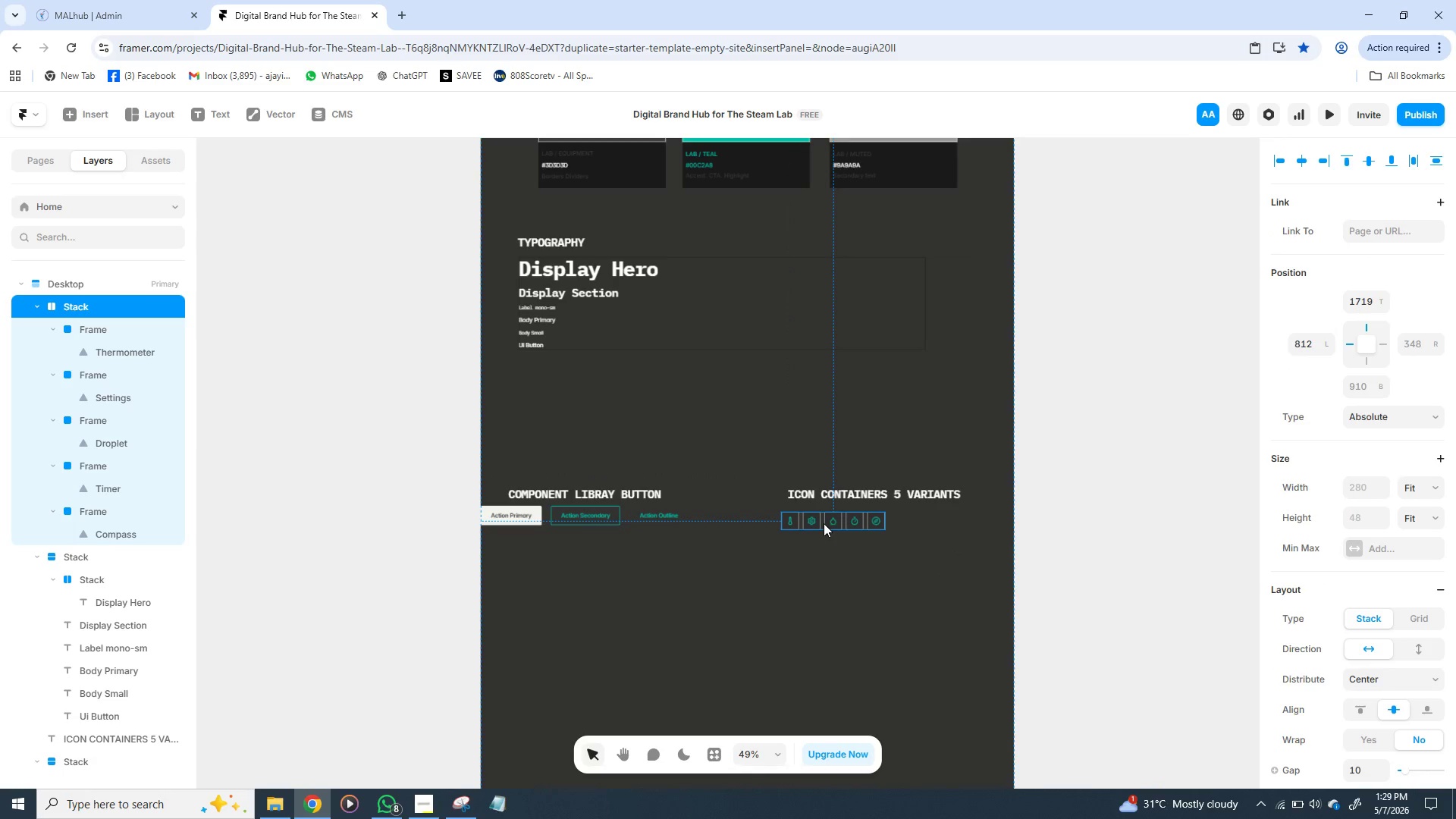 
right_click([824, 523])
 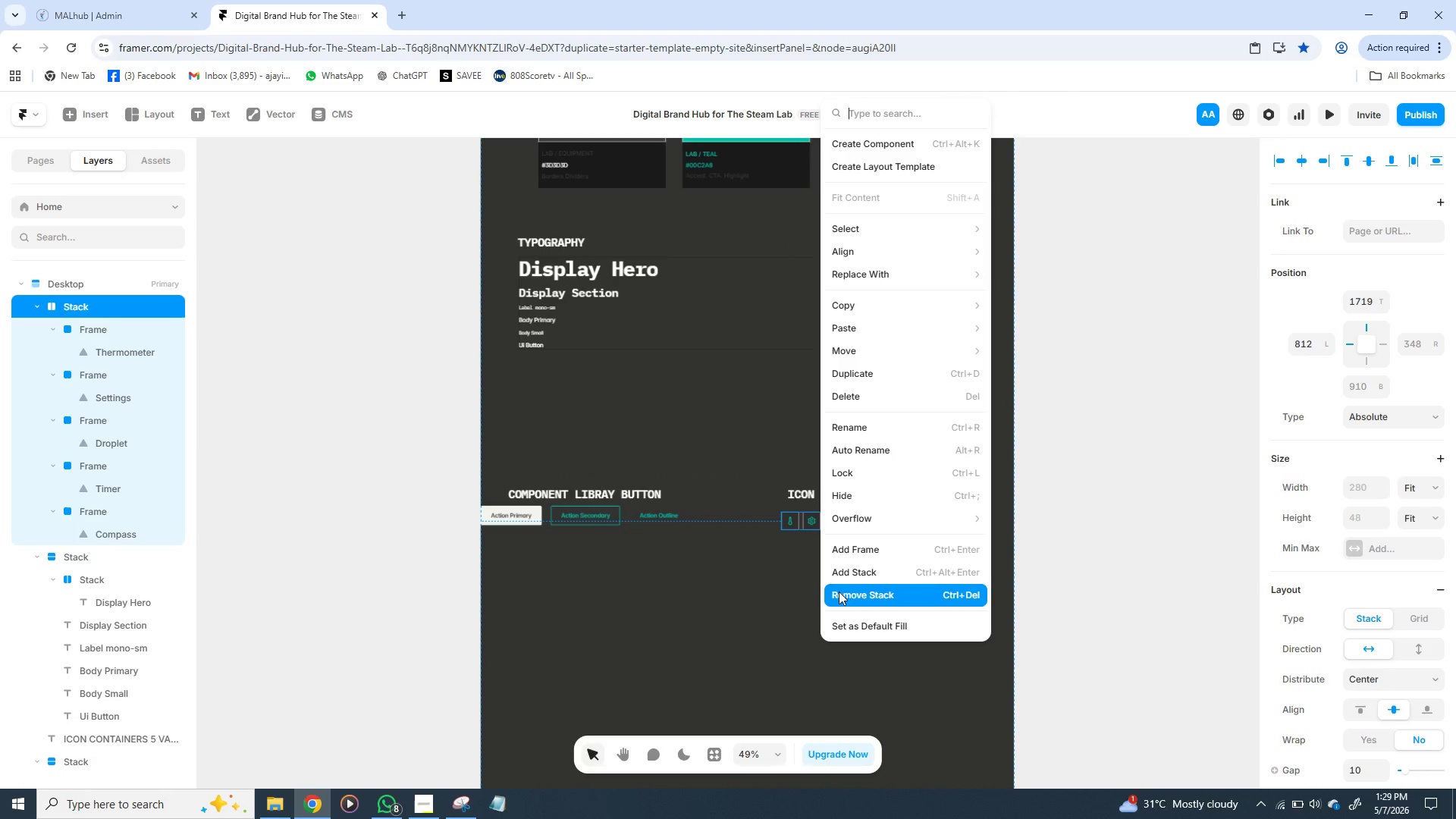 
left_click([839, 601])
 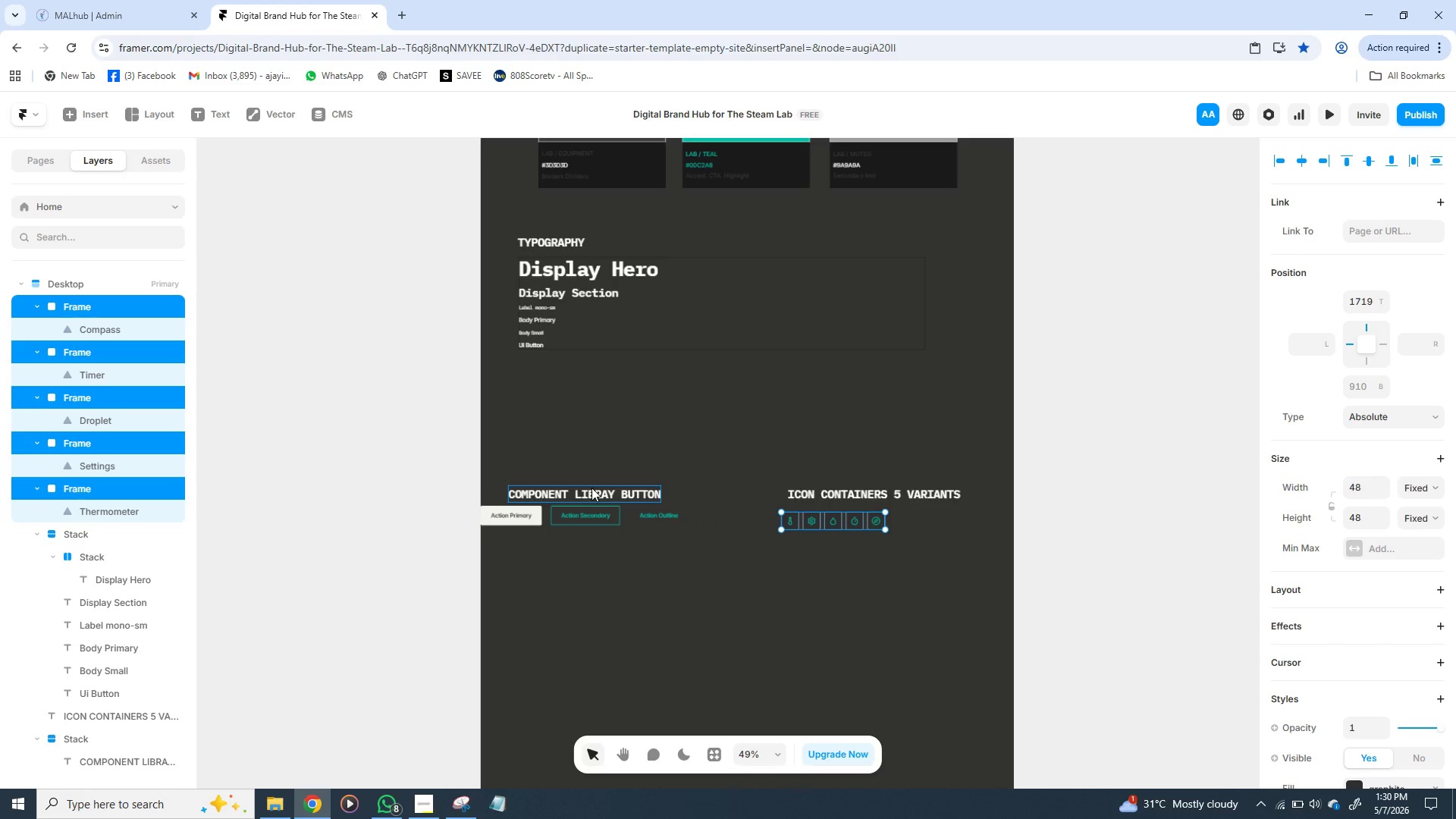 
left_click([592, 488])
 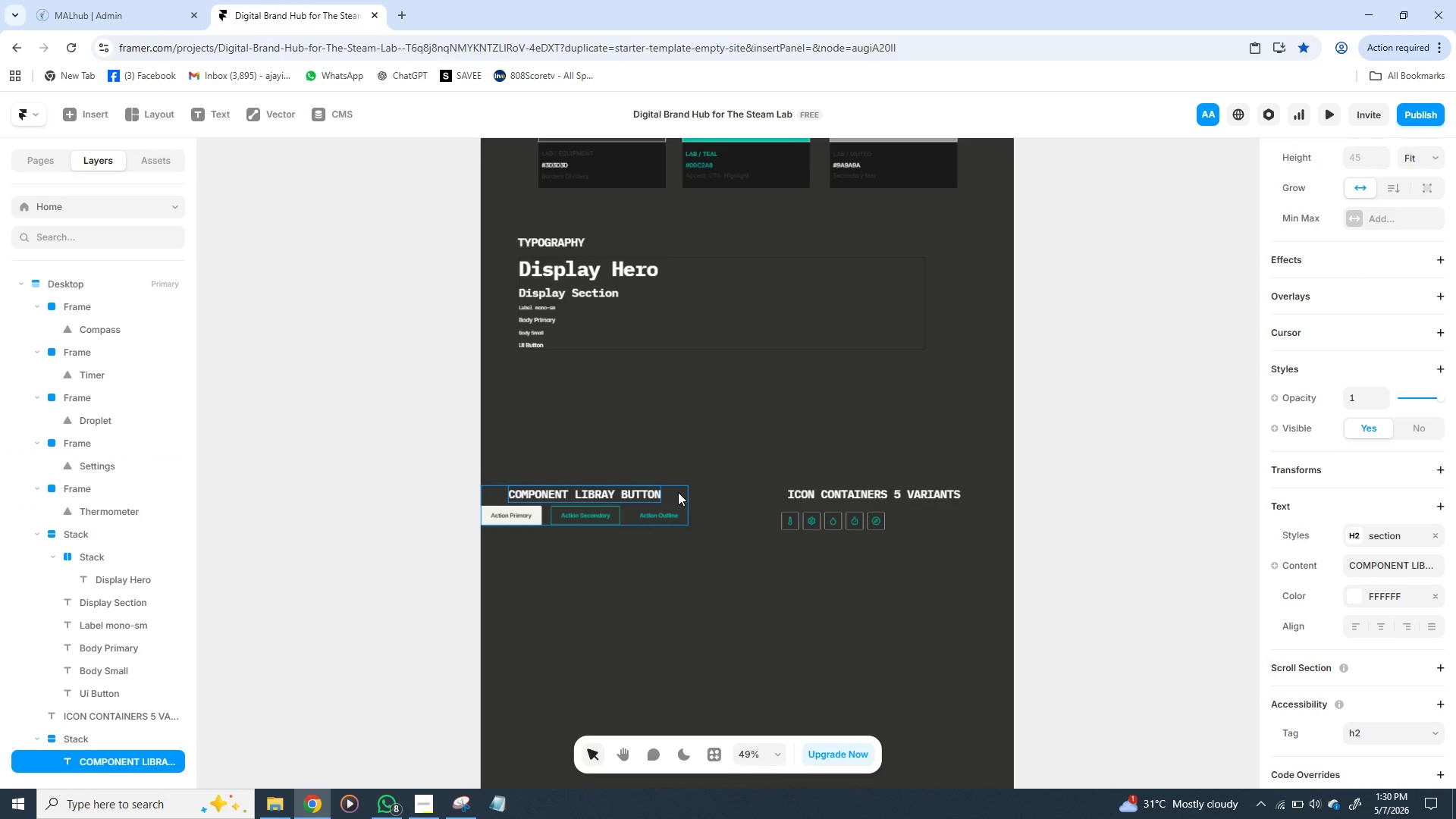 
left_click([678, 492])
 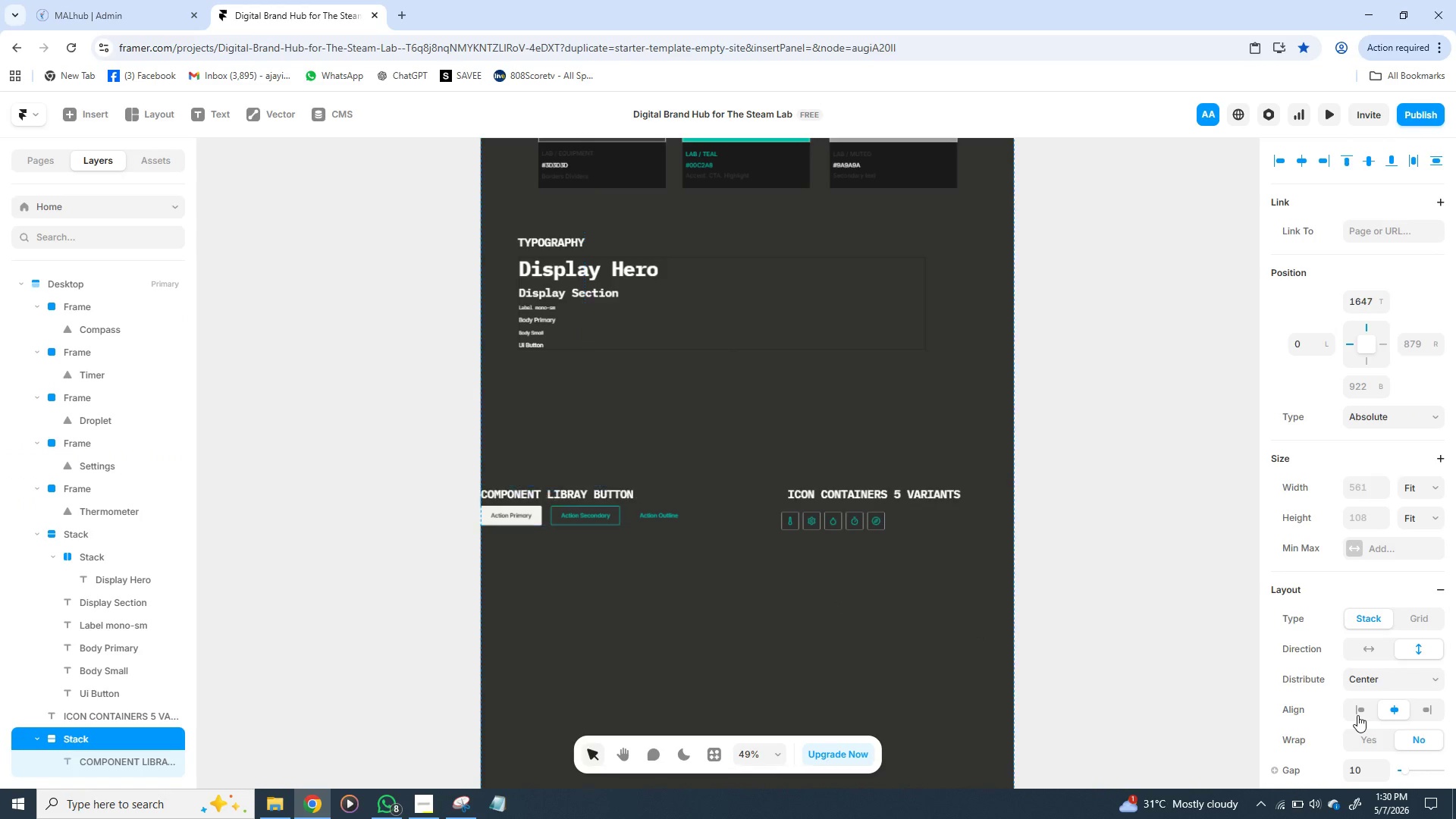 
left_click([1357, 715])
 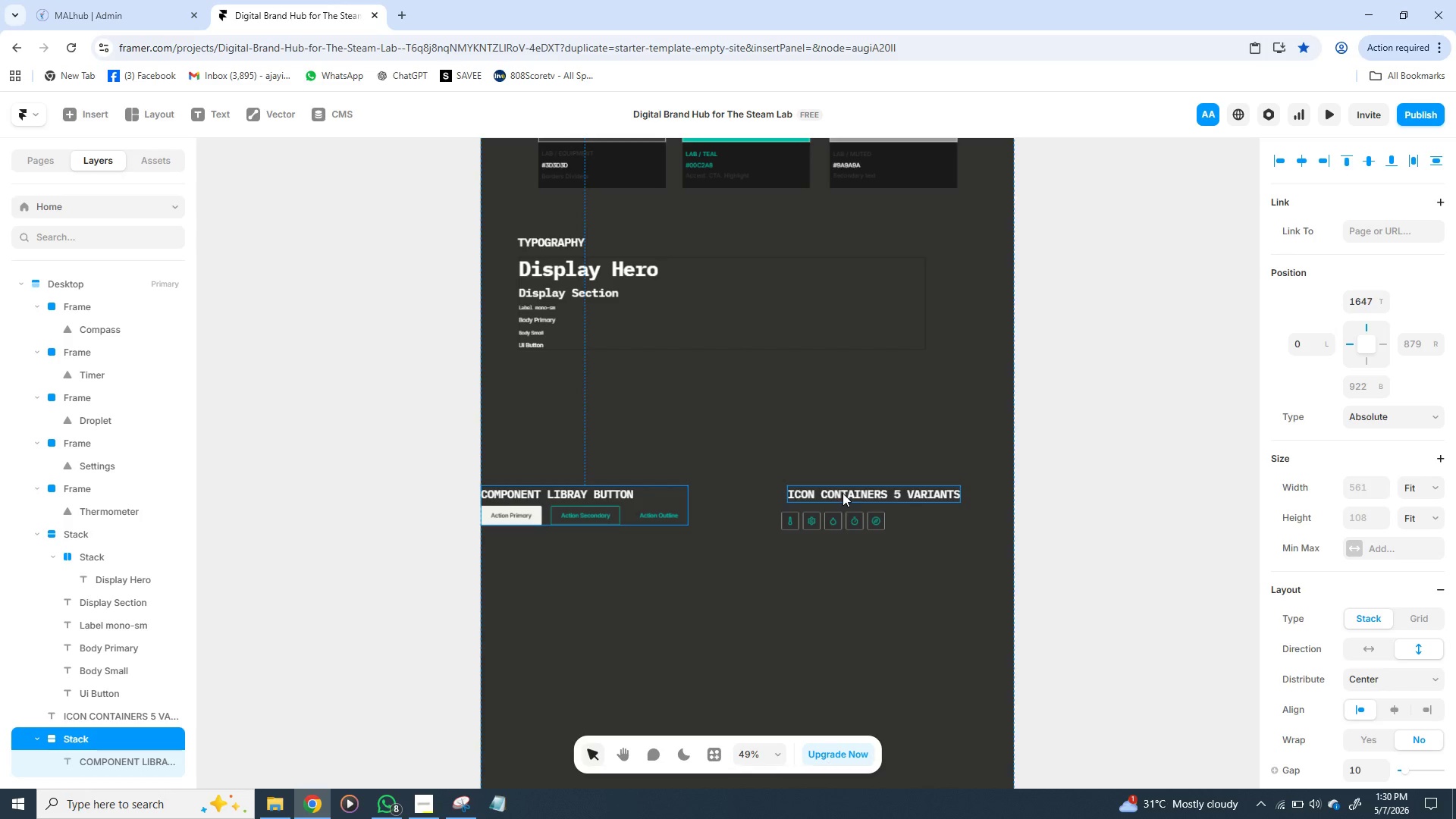 
wait(21.31)
 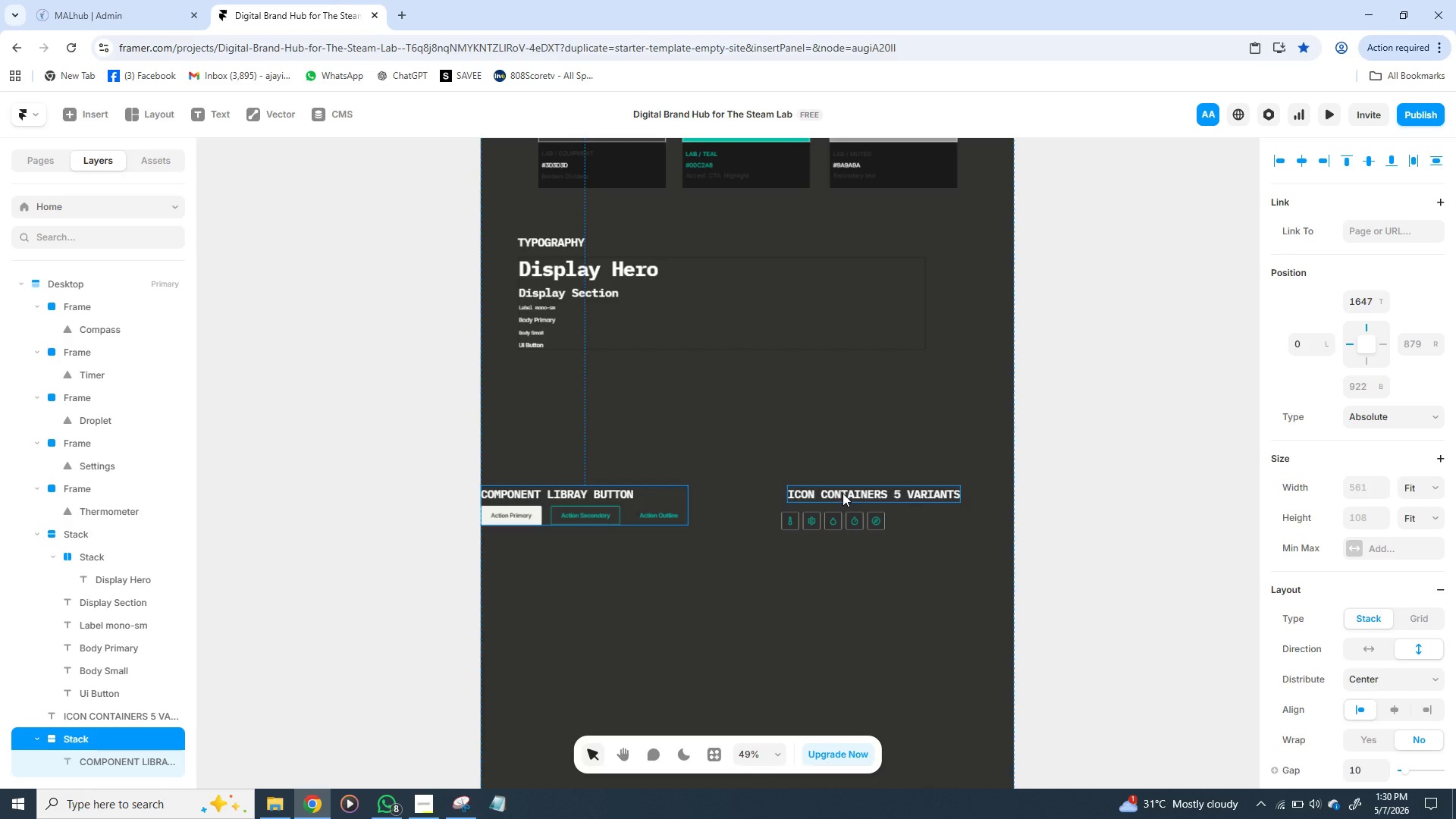 
left_click([776, 487])
 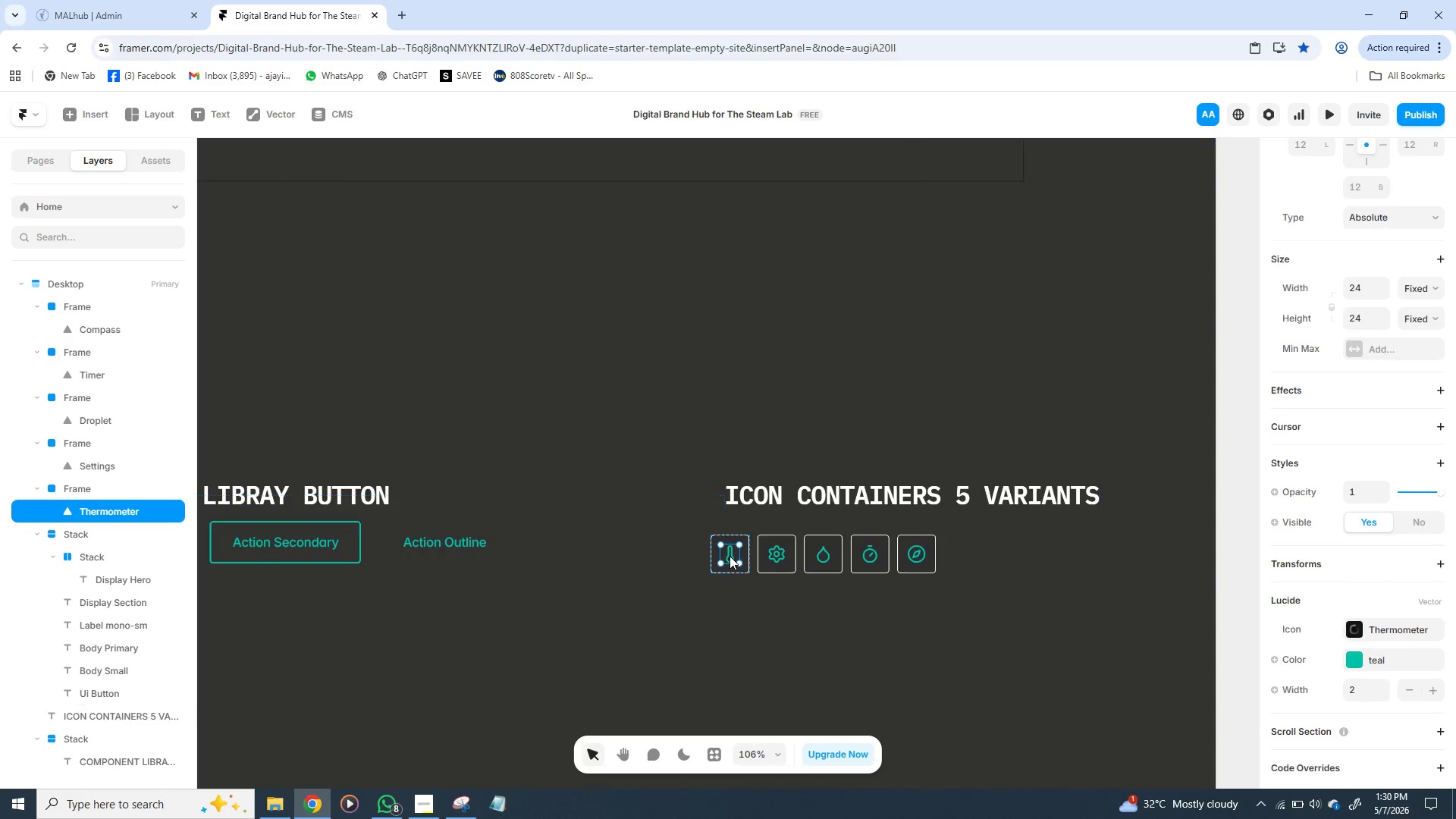 
left_click([730, 556])
 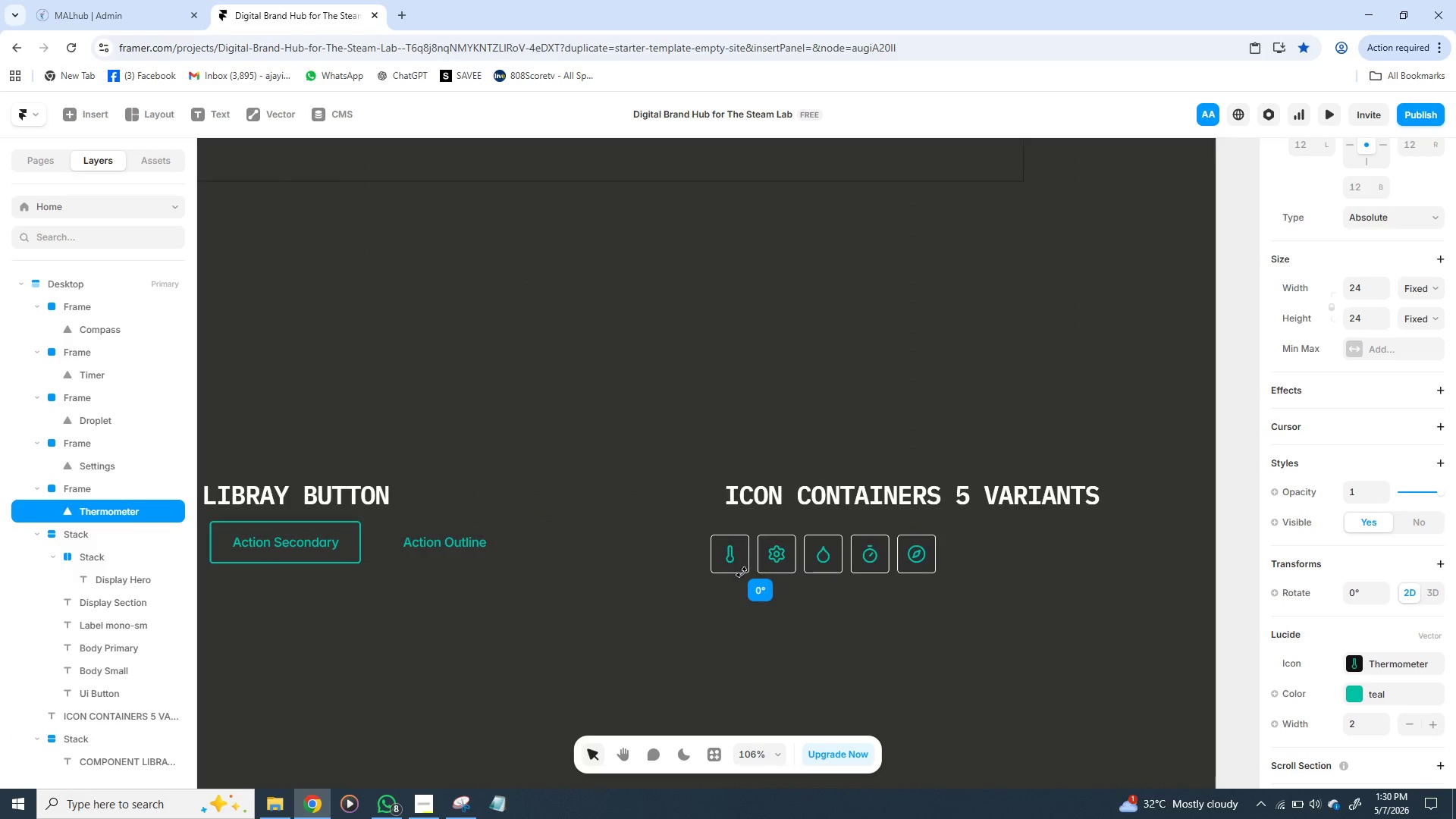 
left_click([742, 573])
 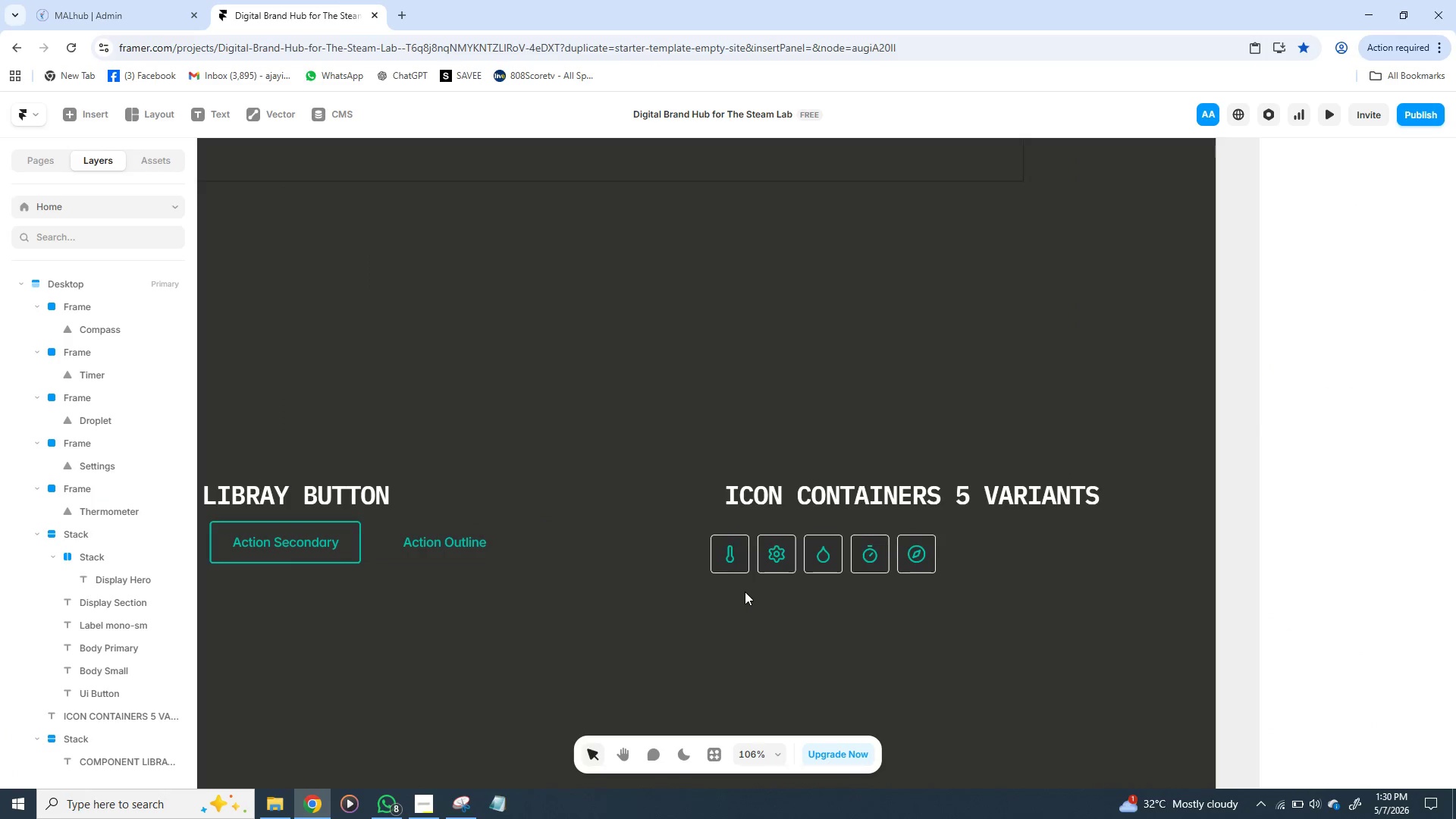 
left_click([745, 592])
 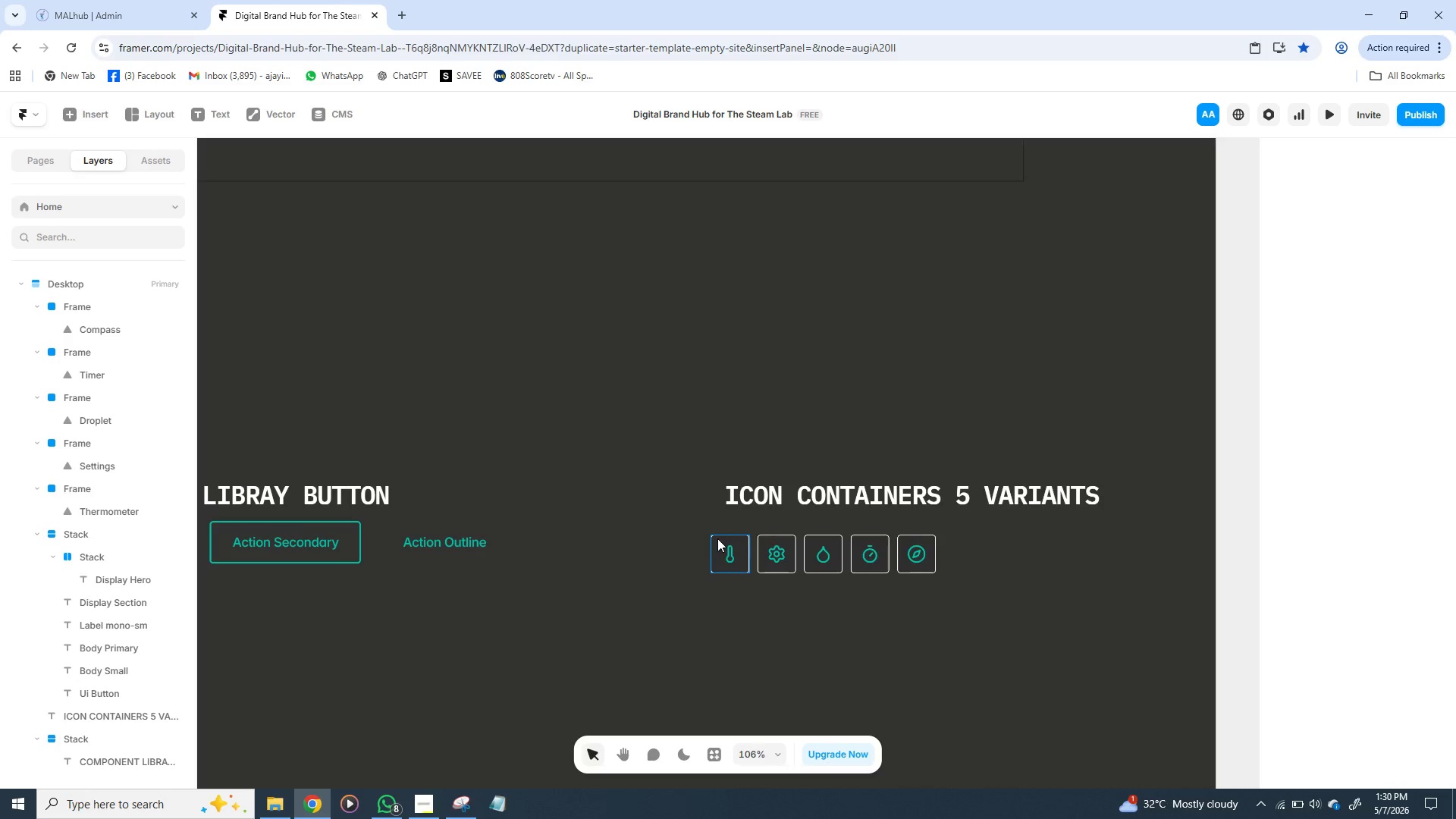 
left_click([717, 538])
 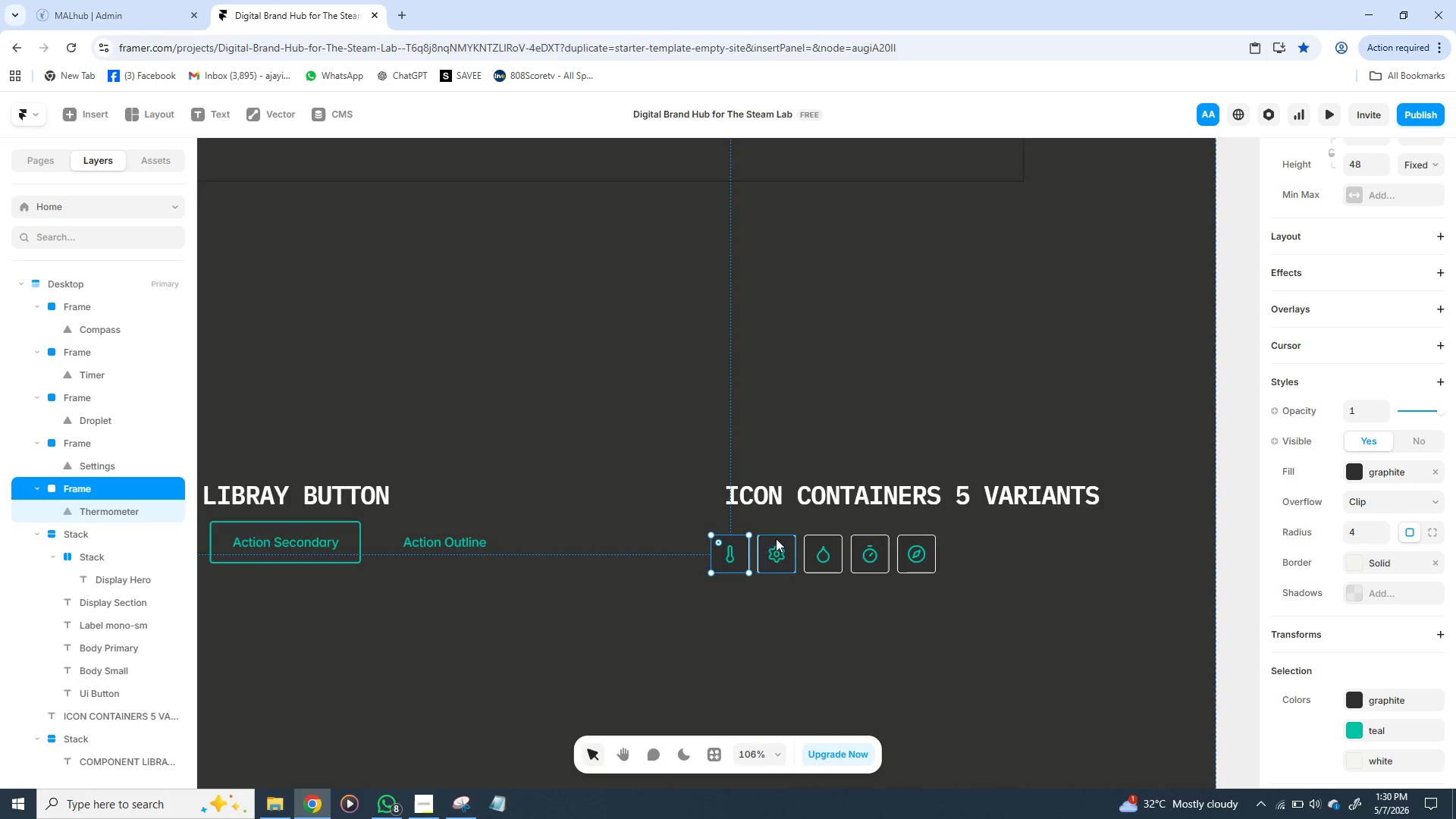 
left_click_drag(start_coordinate=[776, 538], to_coordinate=[789, 645])
 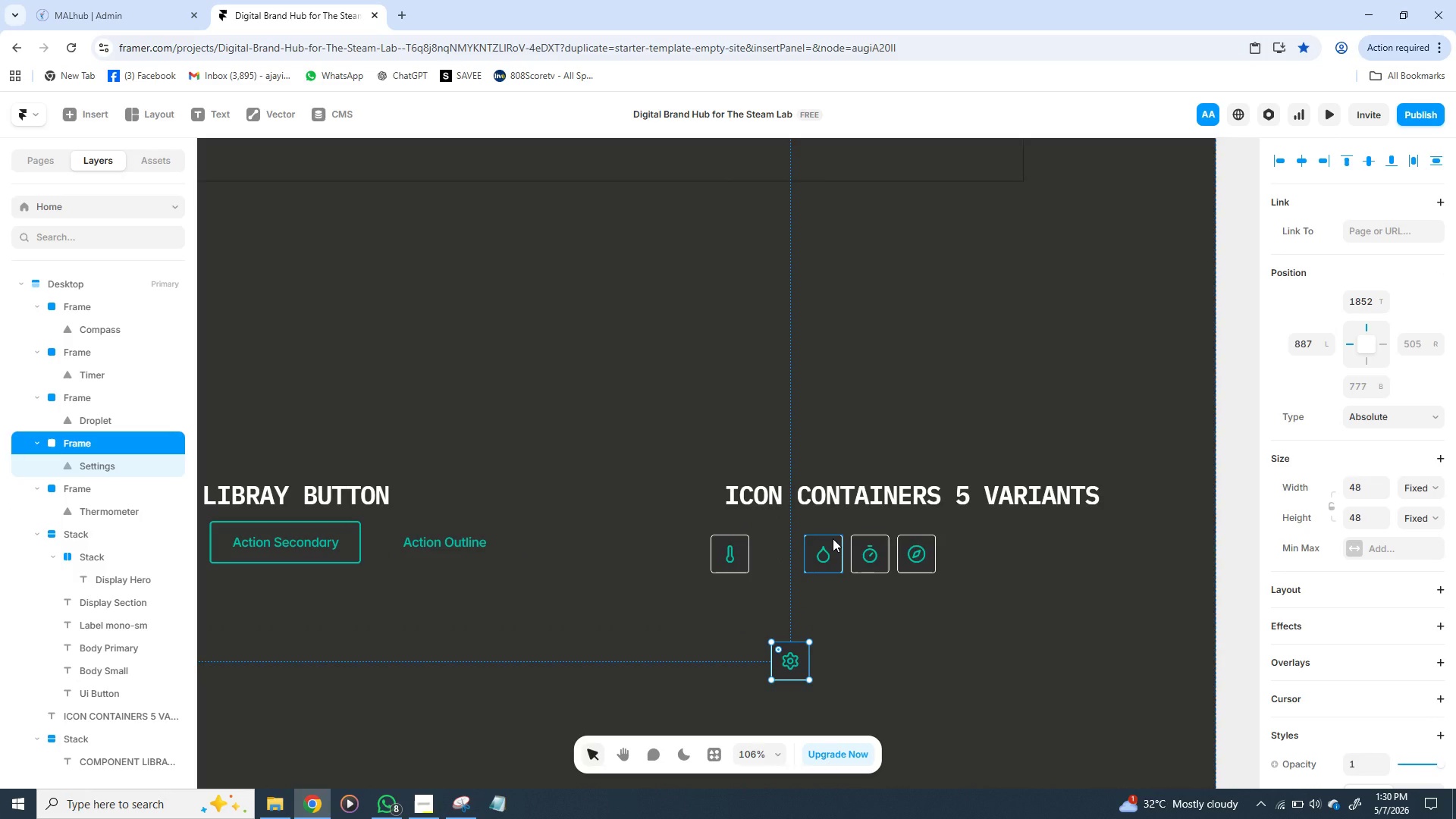 
left_click_drag(start_coordinate=[833, 538], to_coordinate=[909, 669])
 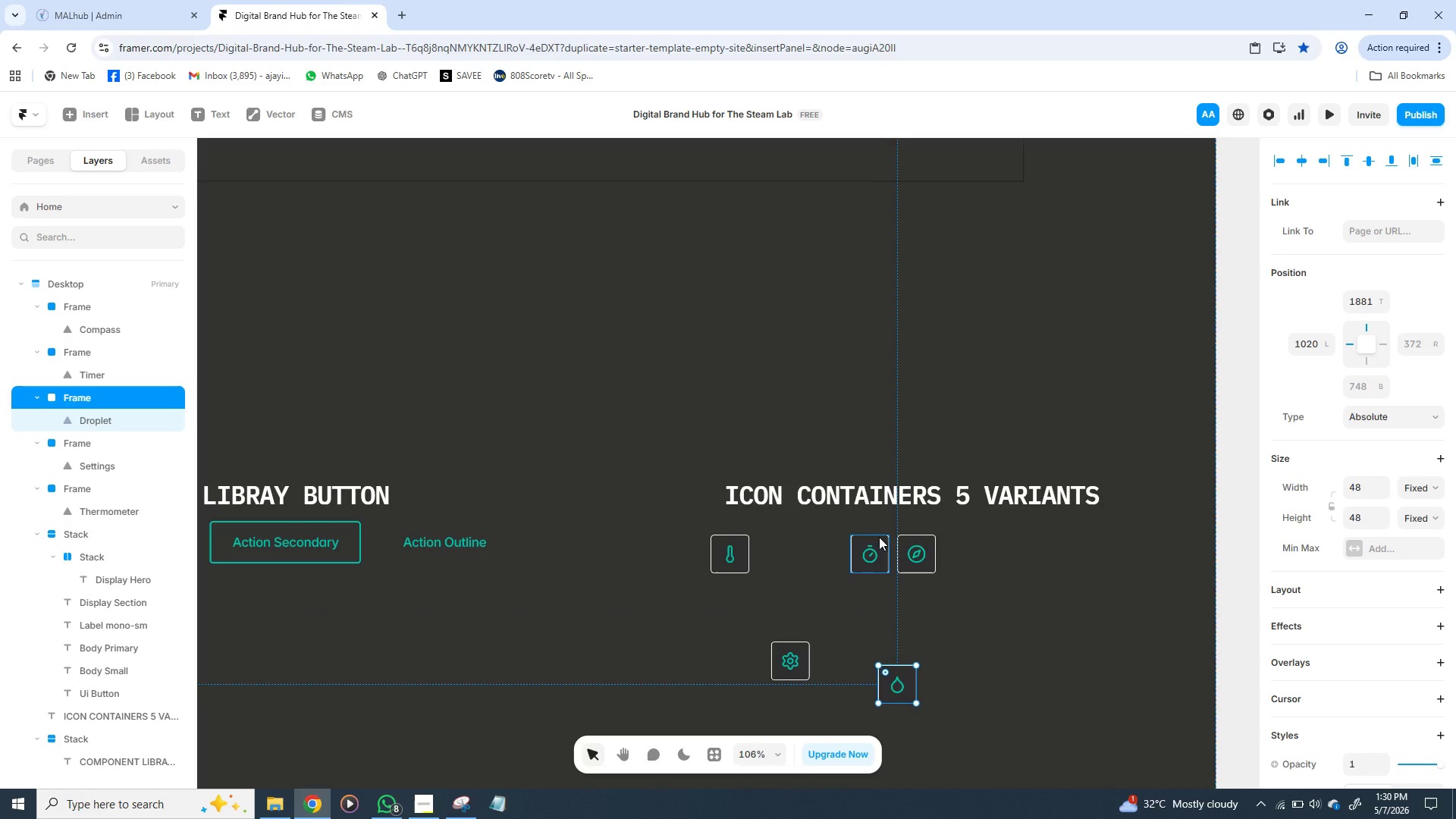 
left_click_drag(start_coordinate=[879, 537], to_coordinate=[864, 535])
 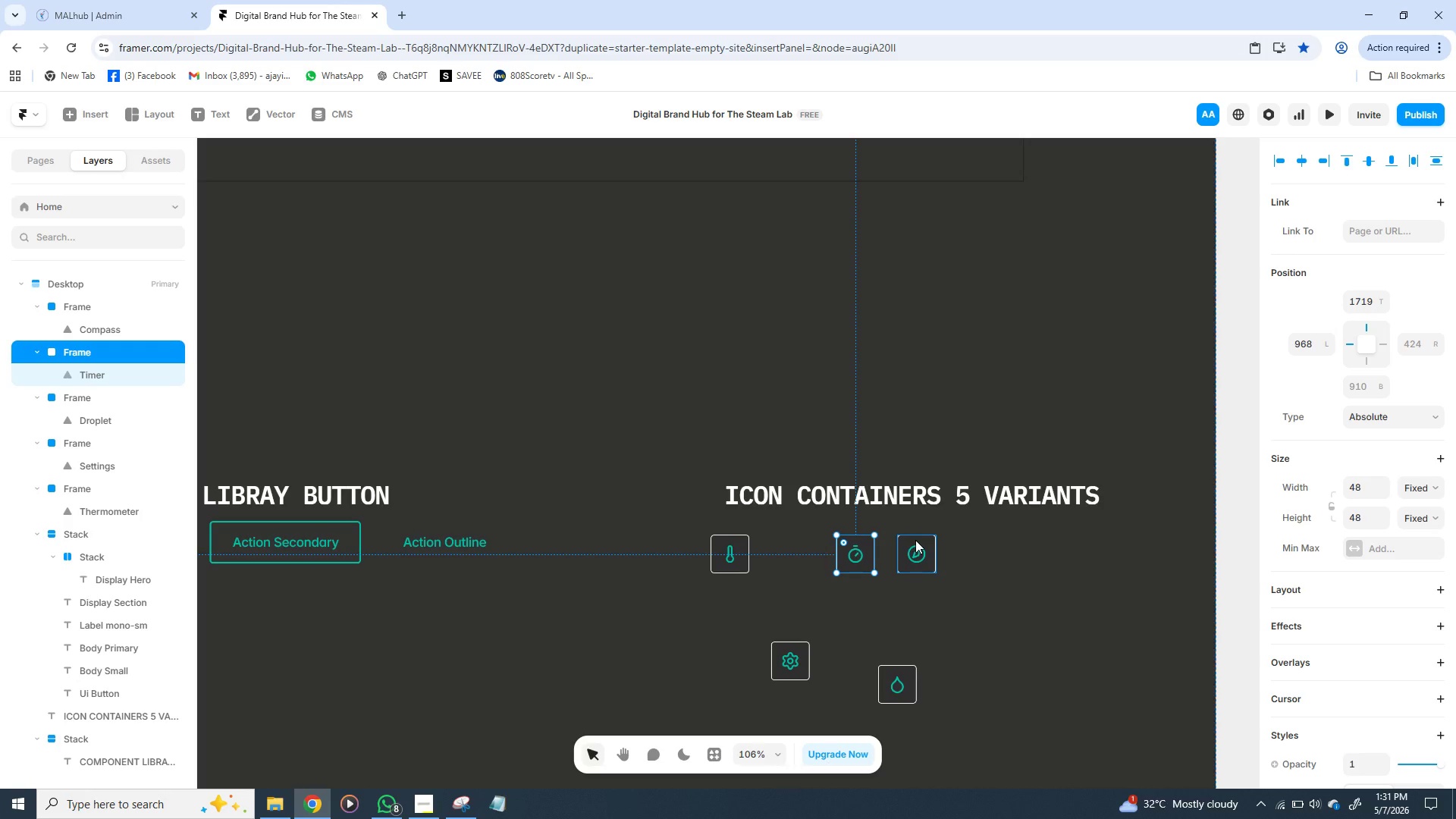 
left_click_drag(start_coordinate=[915, 540], to_coordinate=[1009, 544])
 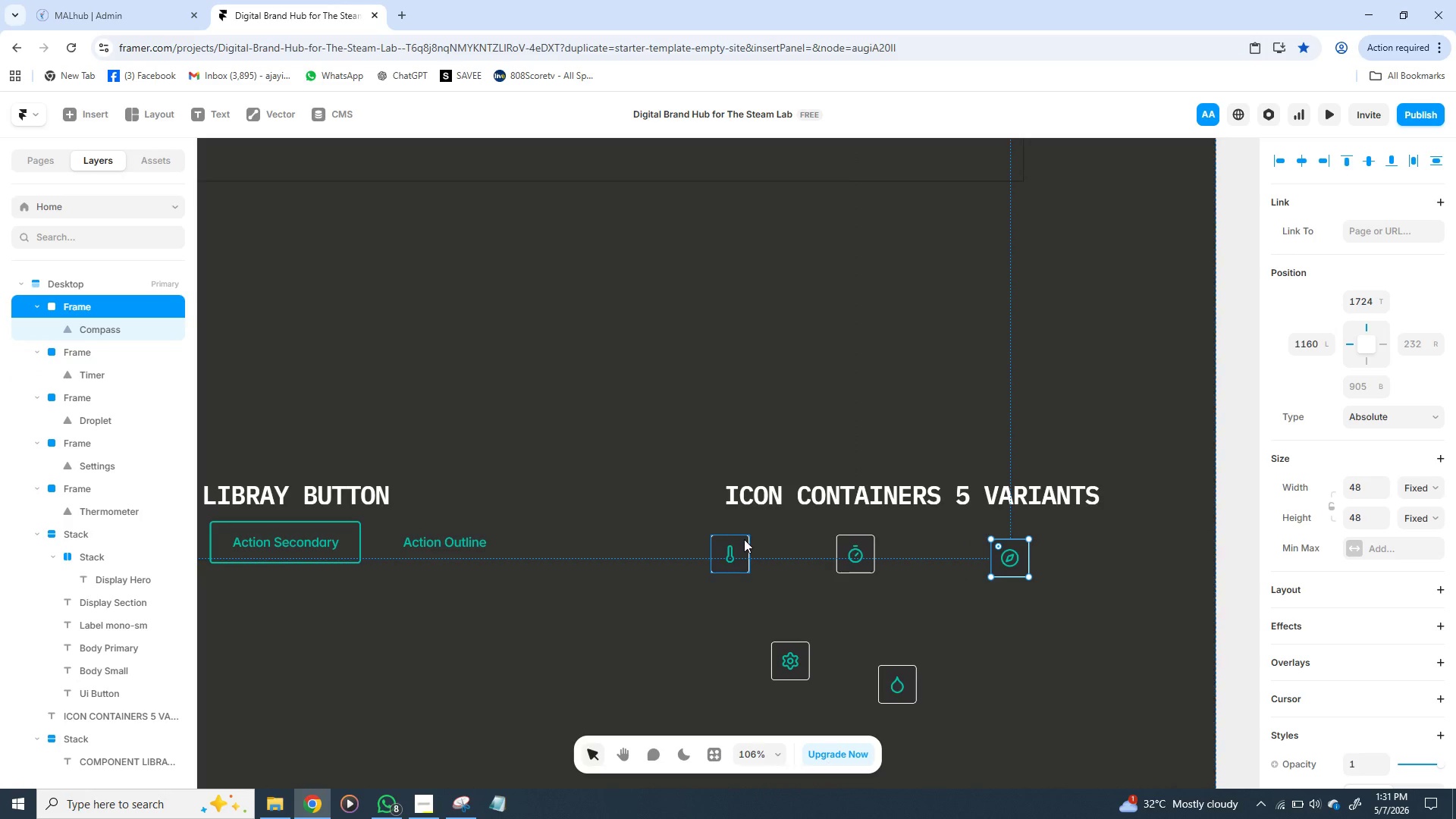 
left_click_drag(start_coordinate=[744, 540], to_coordinate=[756, 545])
 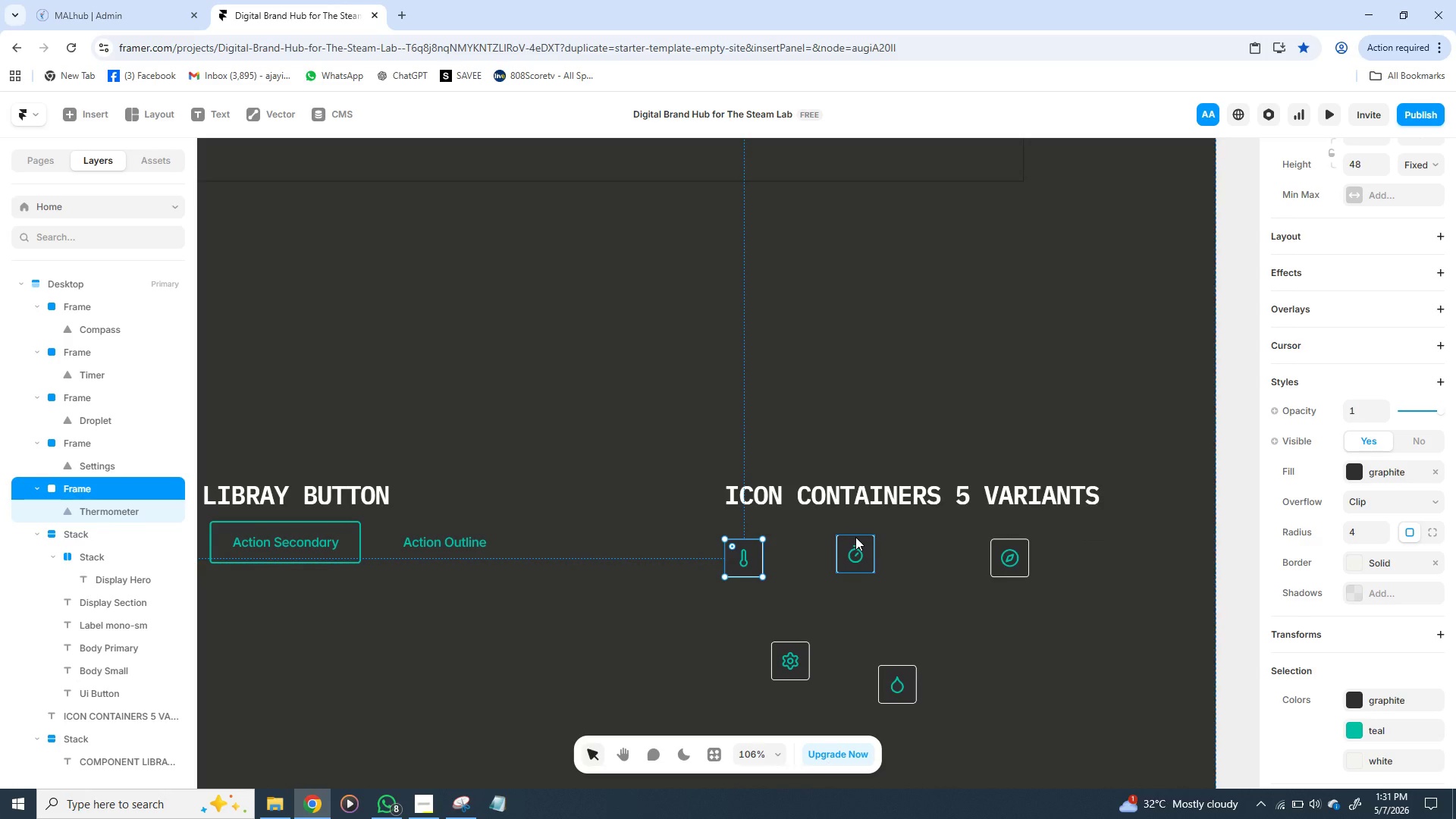 
left_click_drag(start_coordinate=[855, 537], to_coordinate=[896, 540])
 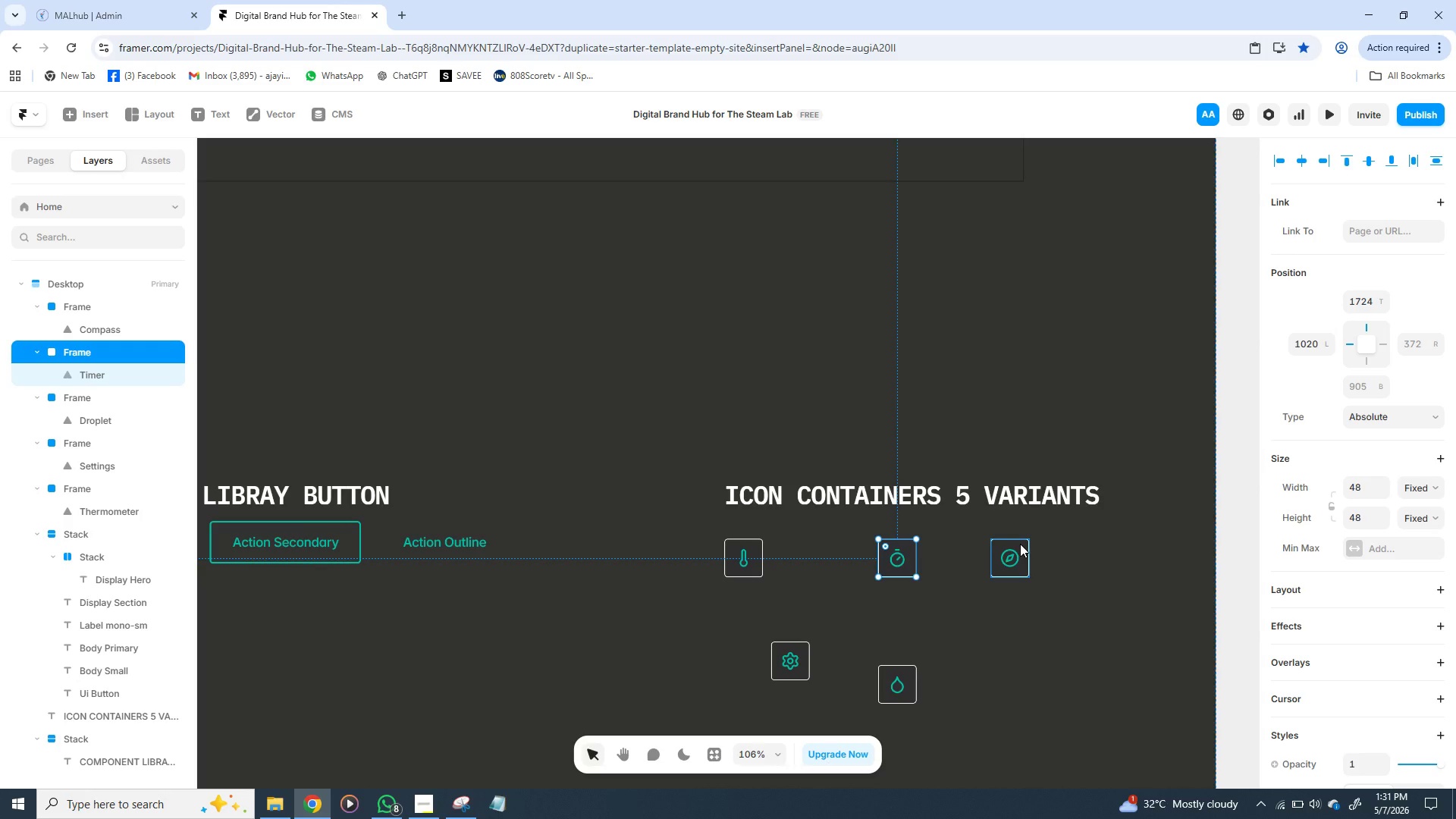 
left_click_drag(start_coordinate=[1020, 544], to_coordinate=[1056, 544])
 